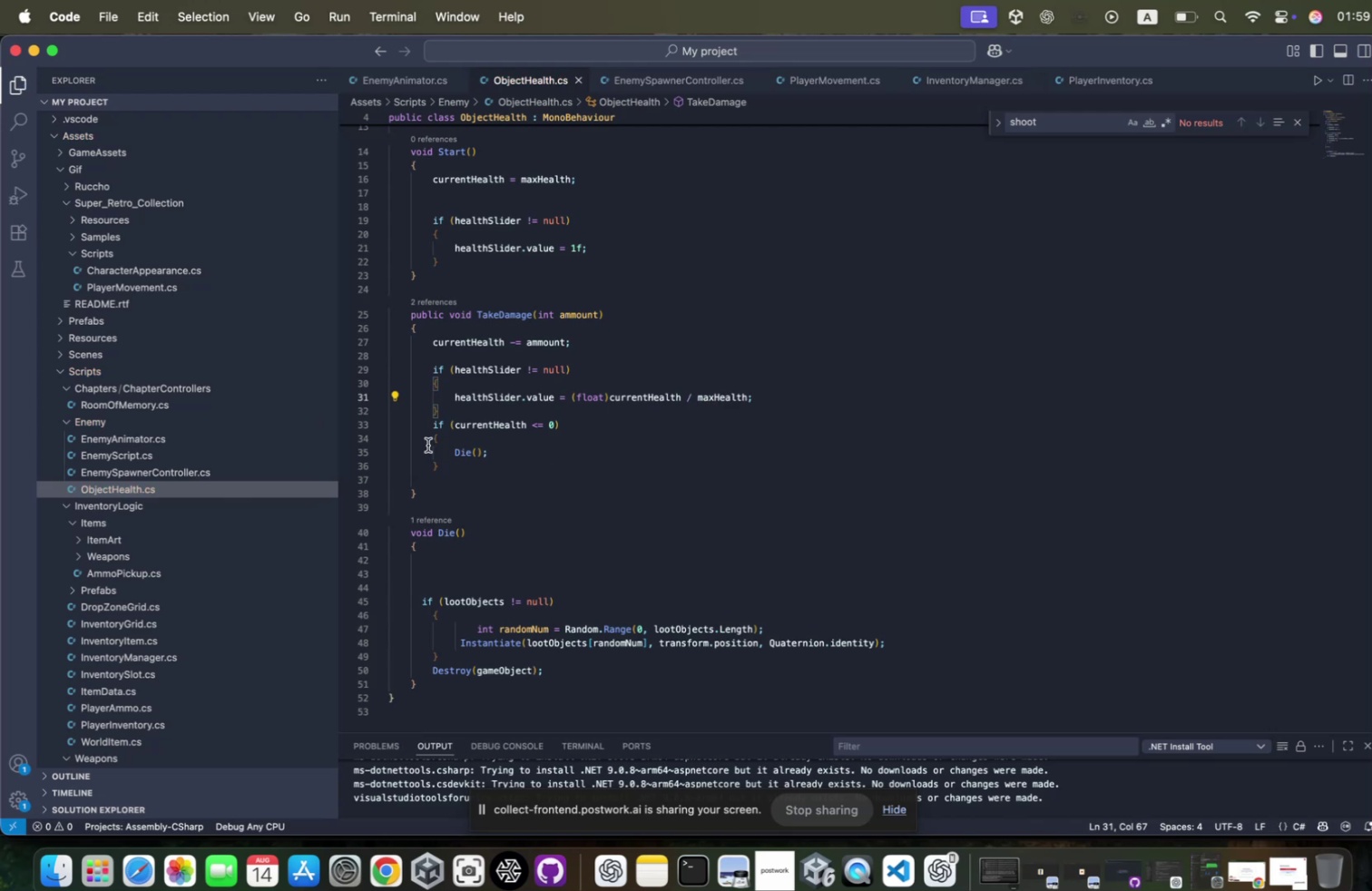 
wait(9.63)
 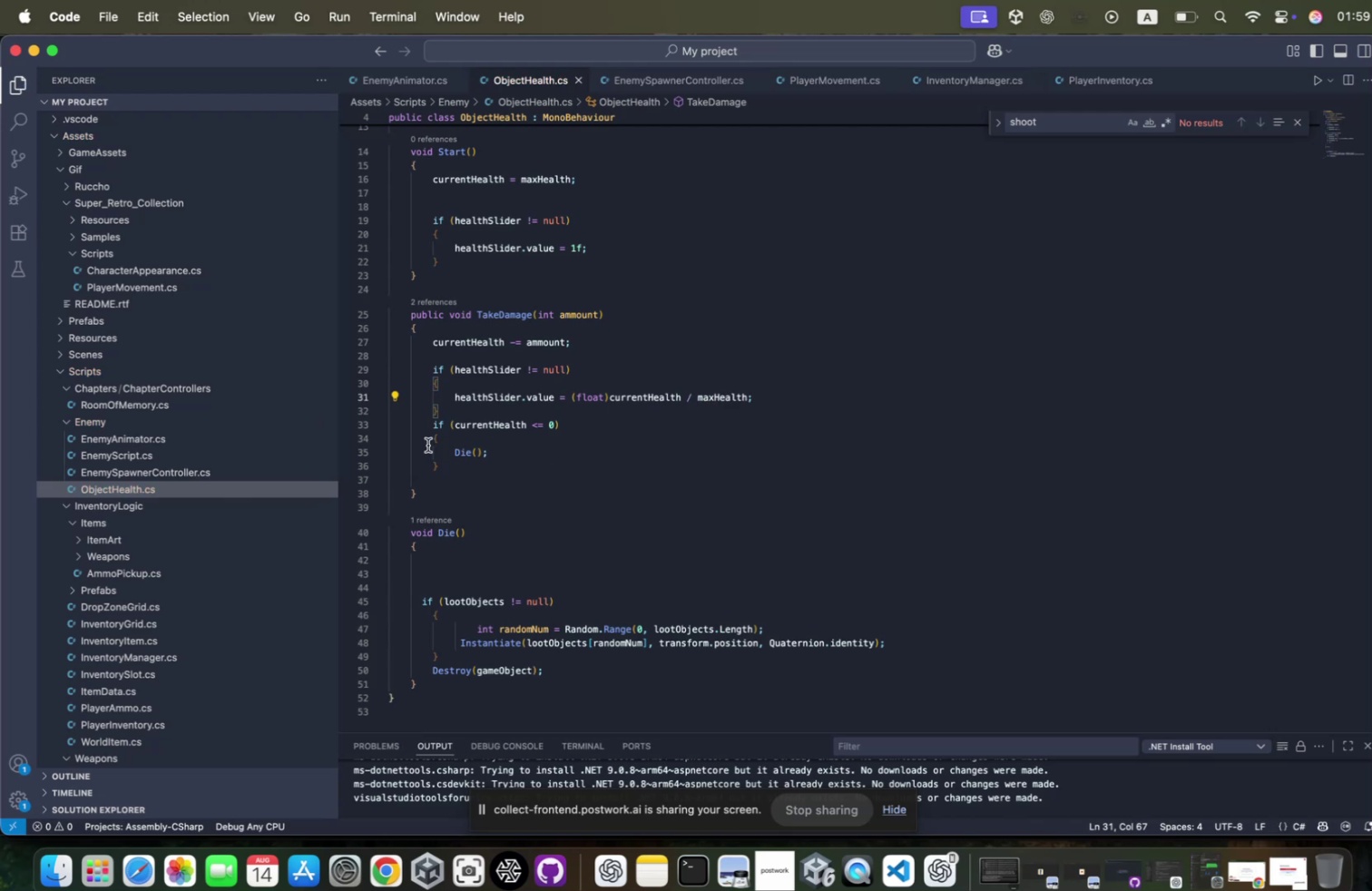 
left_click([29, 48])
 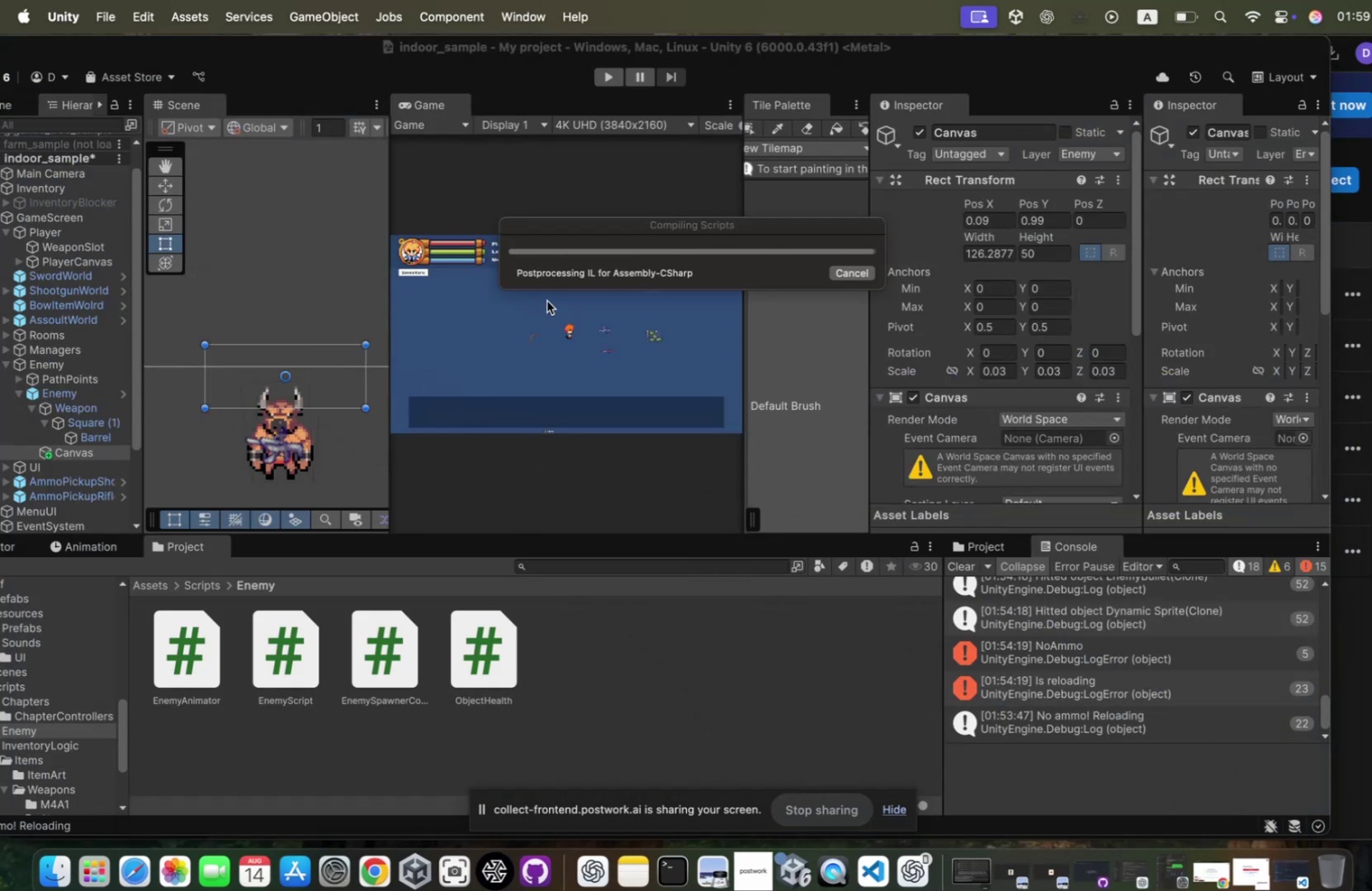 
wait(10.68)
 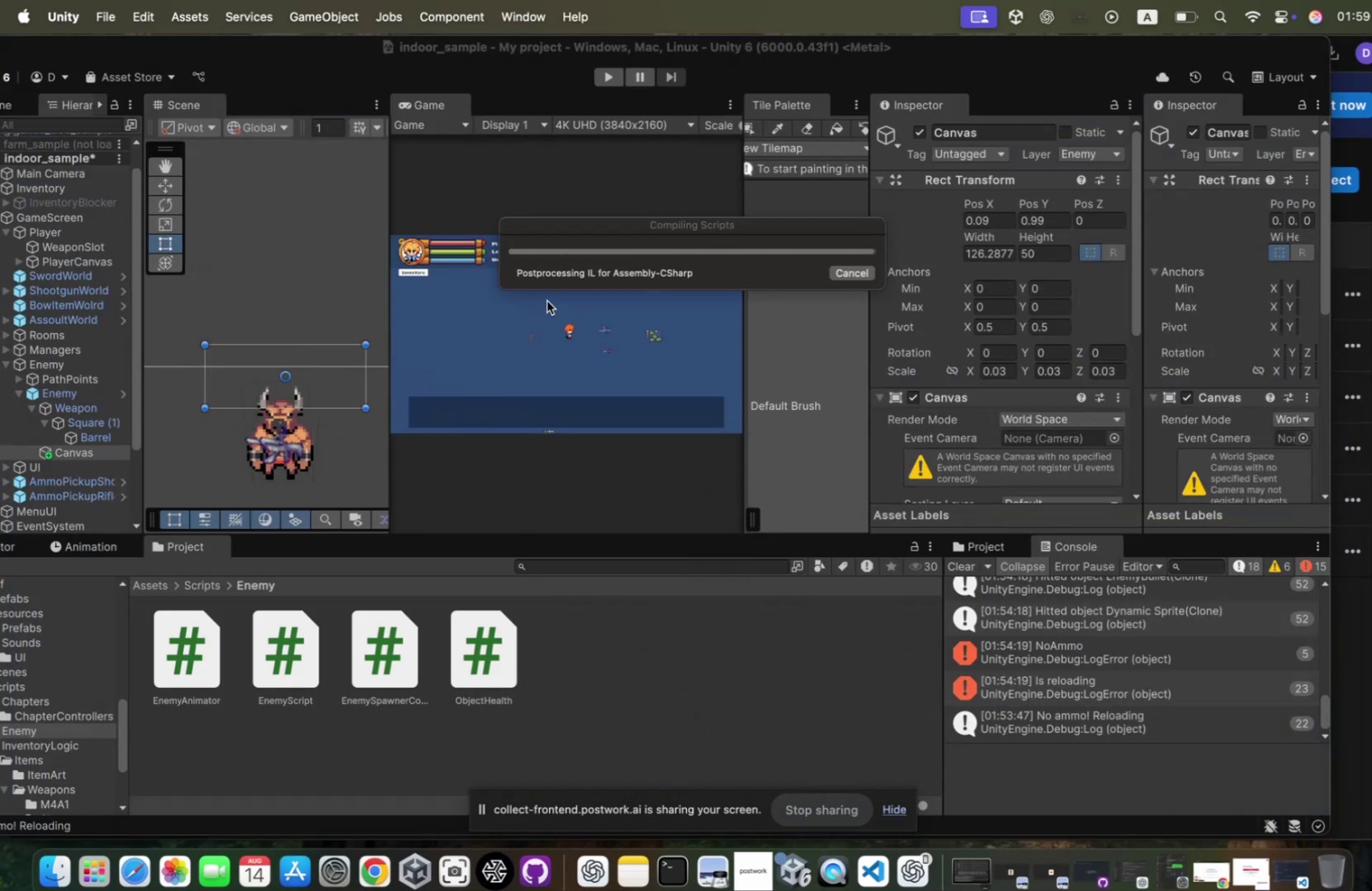 
left_click([93, 393])
 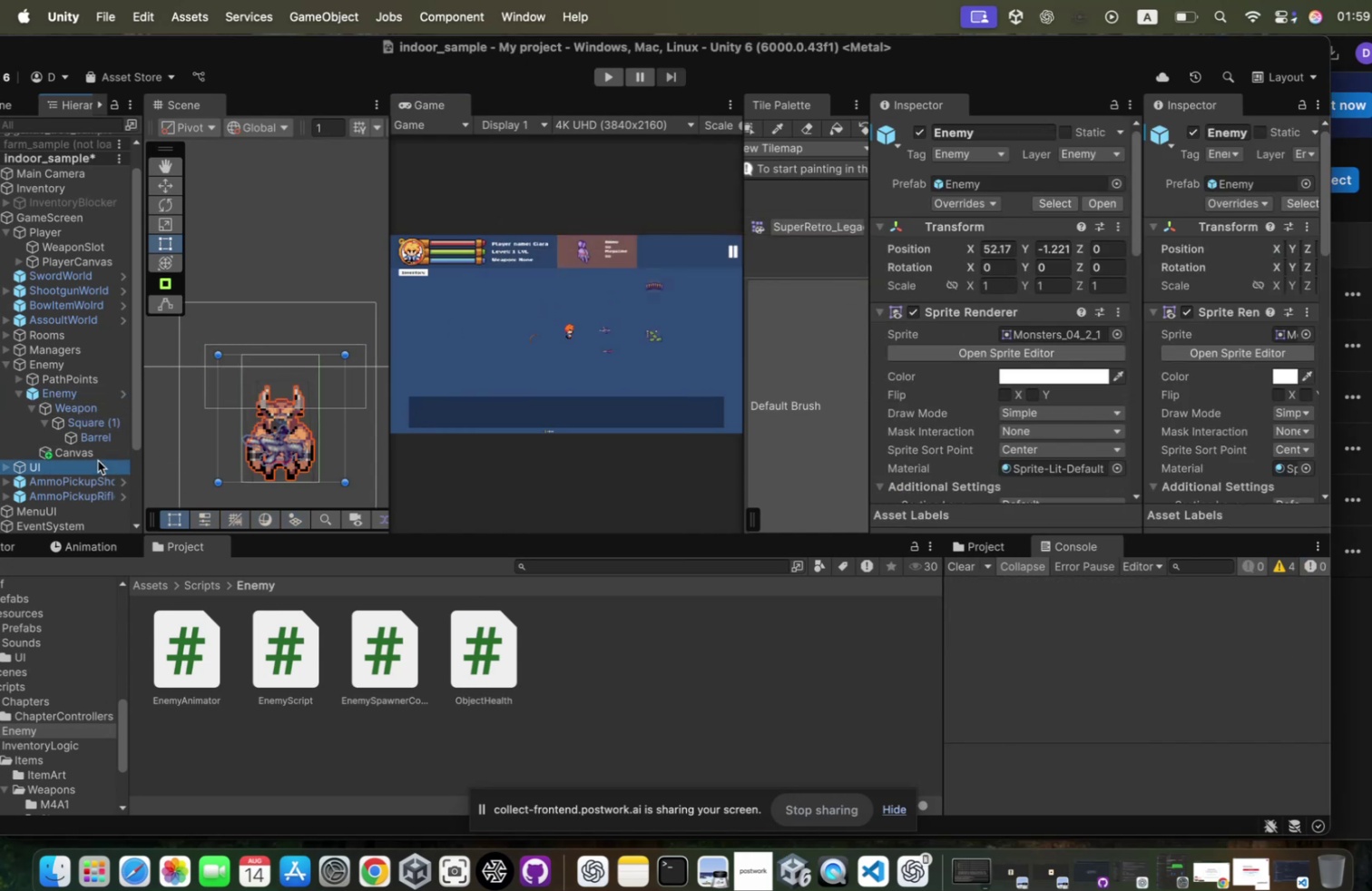 
left_click([97, 452])
 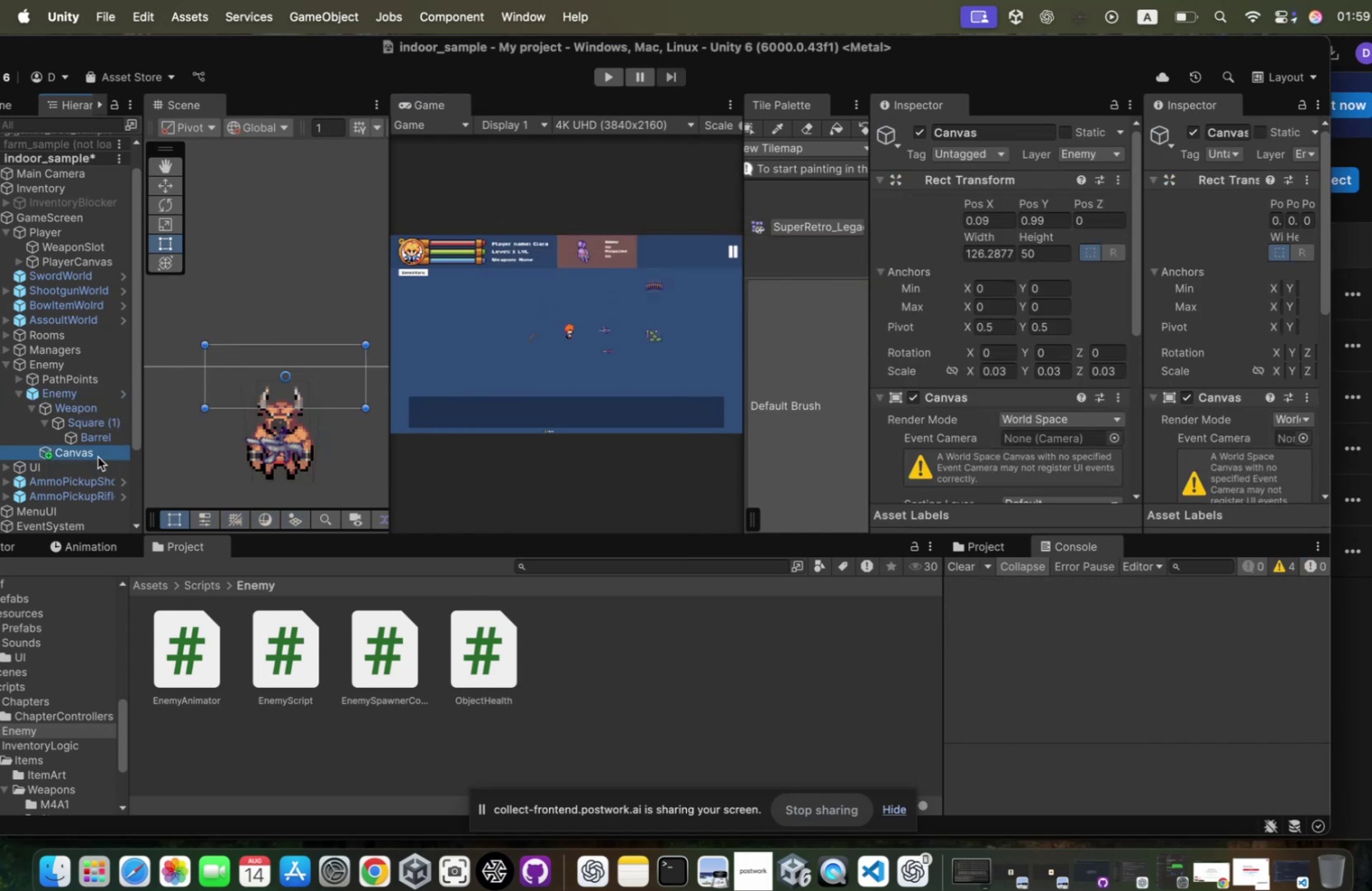 
right_click([97, 452])
 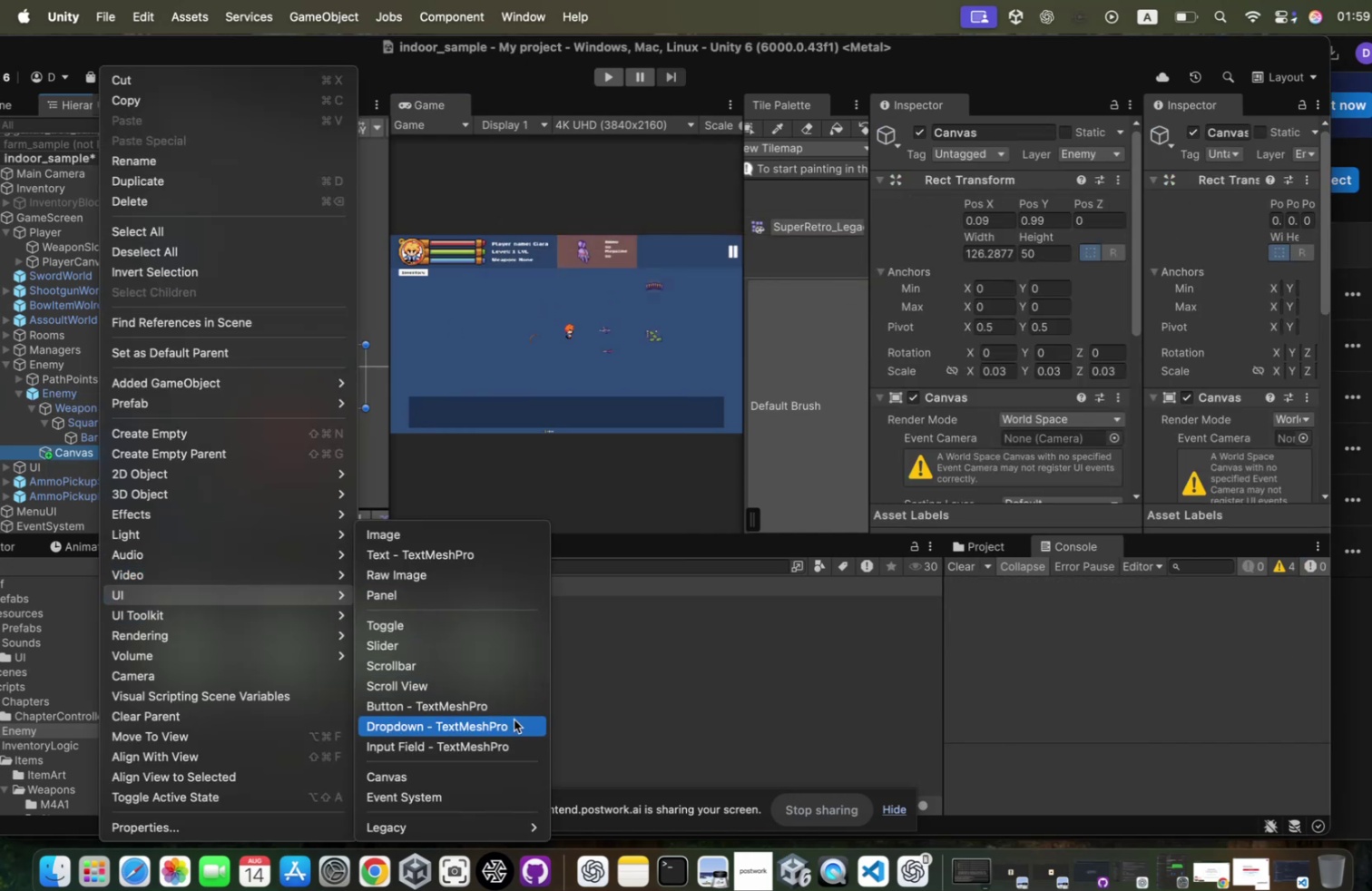 
left_click([506, 640])
 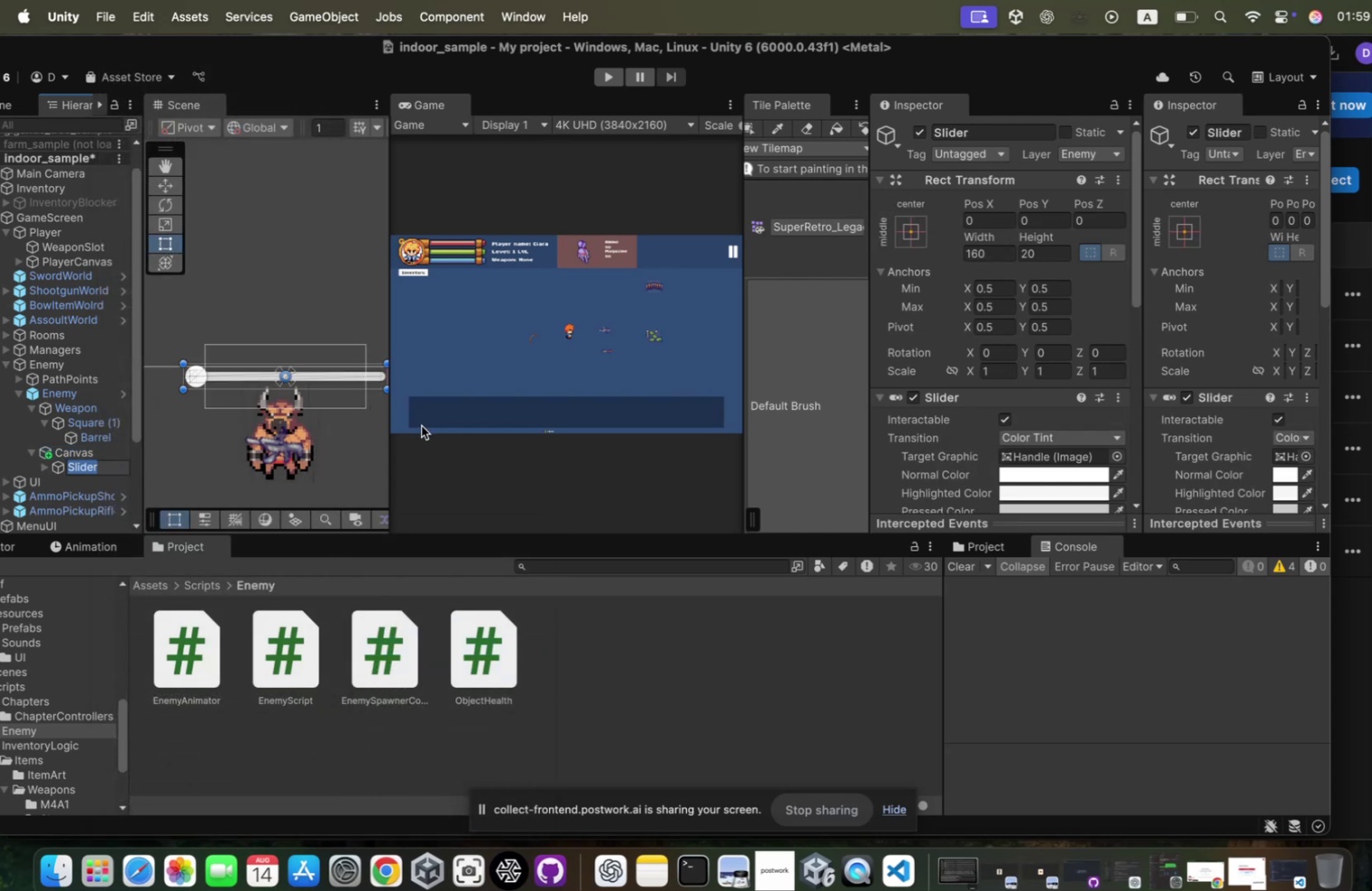 
scroll: coordinate [318, 382], scroll_direction: down, amount: 15.0
 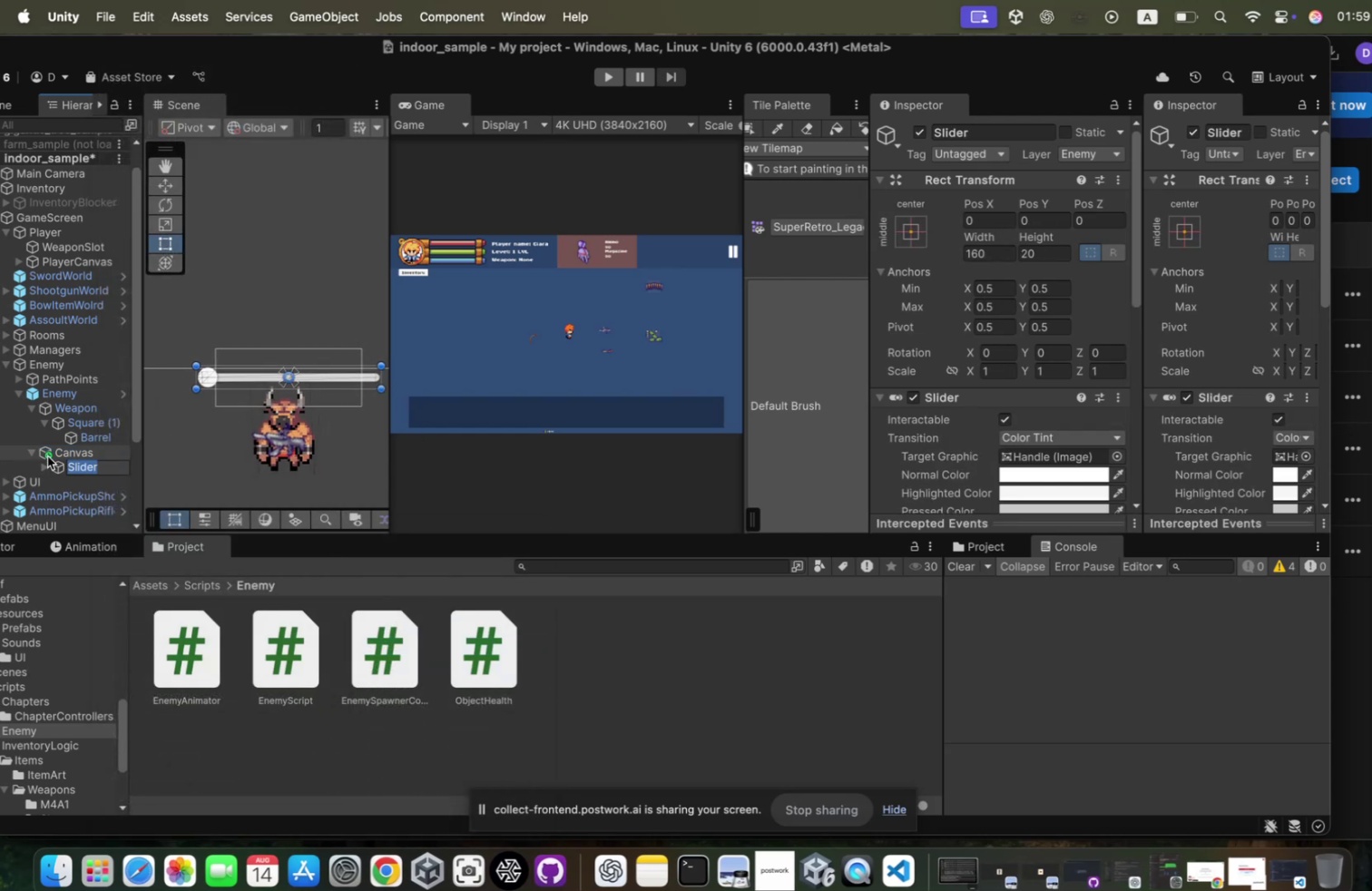 
left_click([47, 455])
 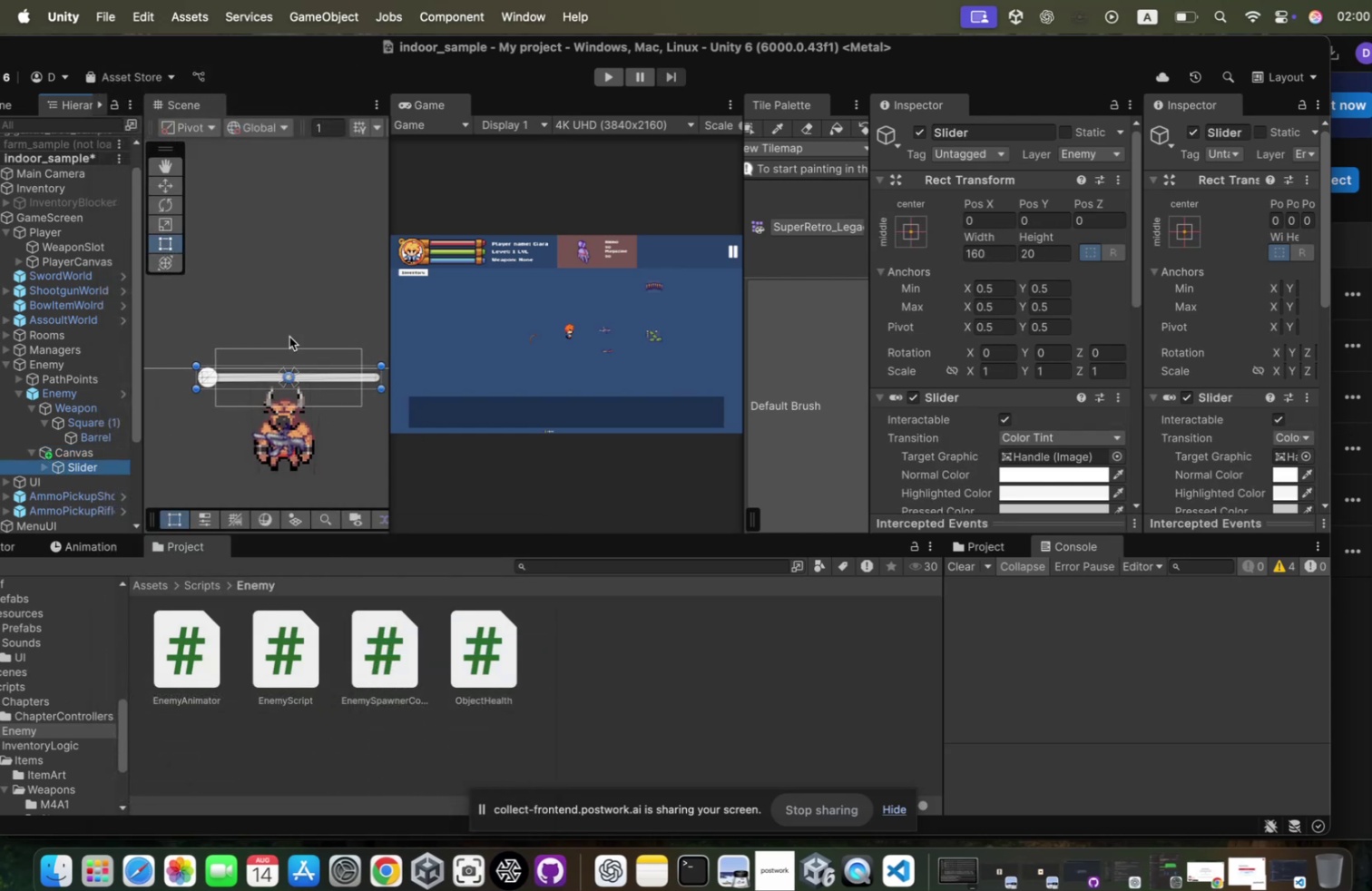 
left_click_drag(start_coordinate=[333, 45], to_coordinate=[391, 51])
 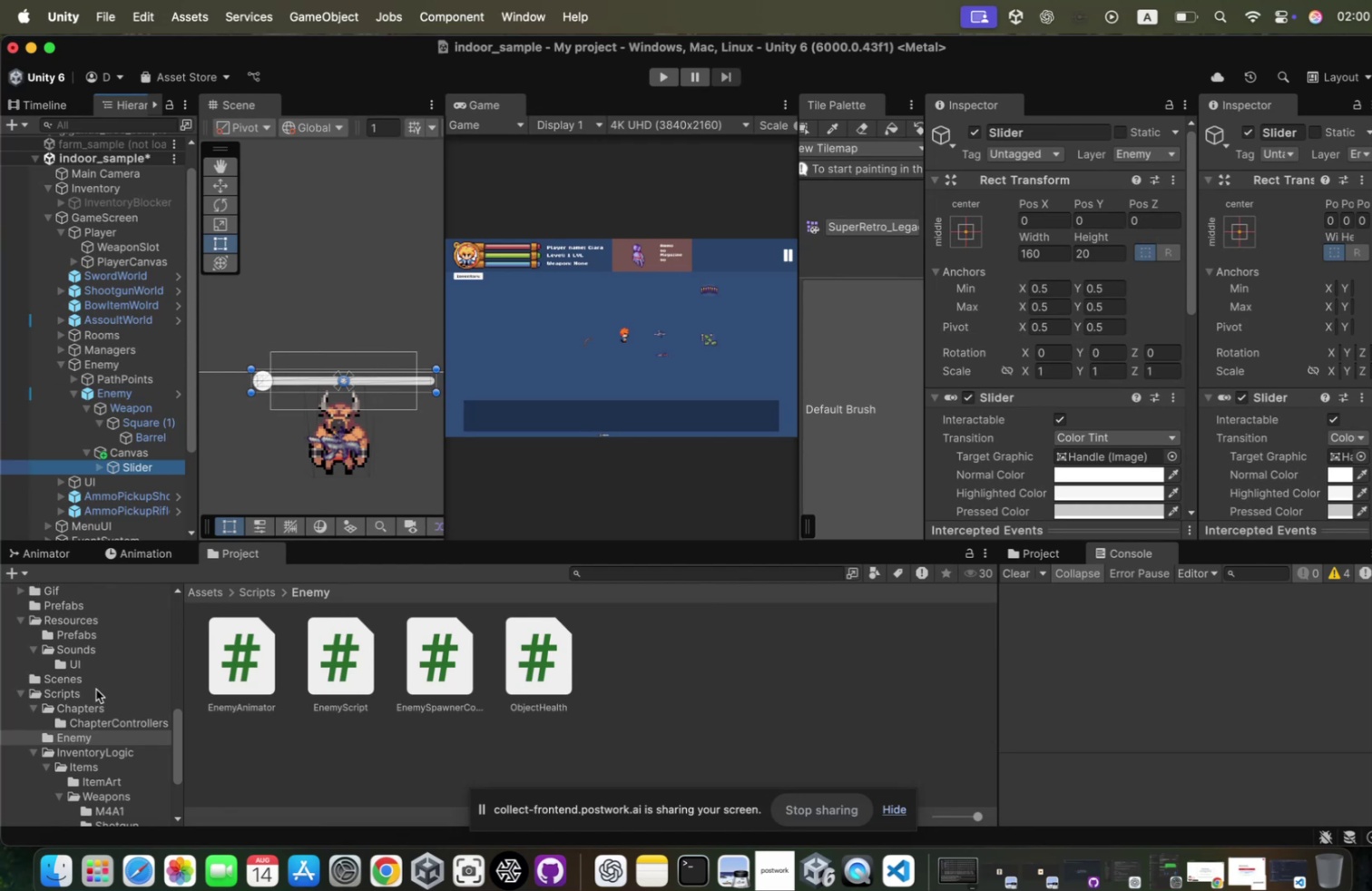 
left_click([104, 661])
 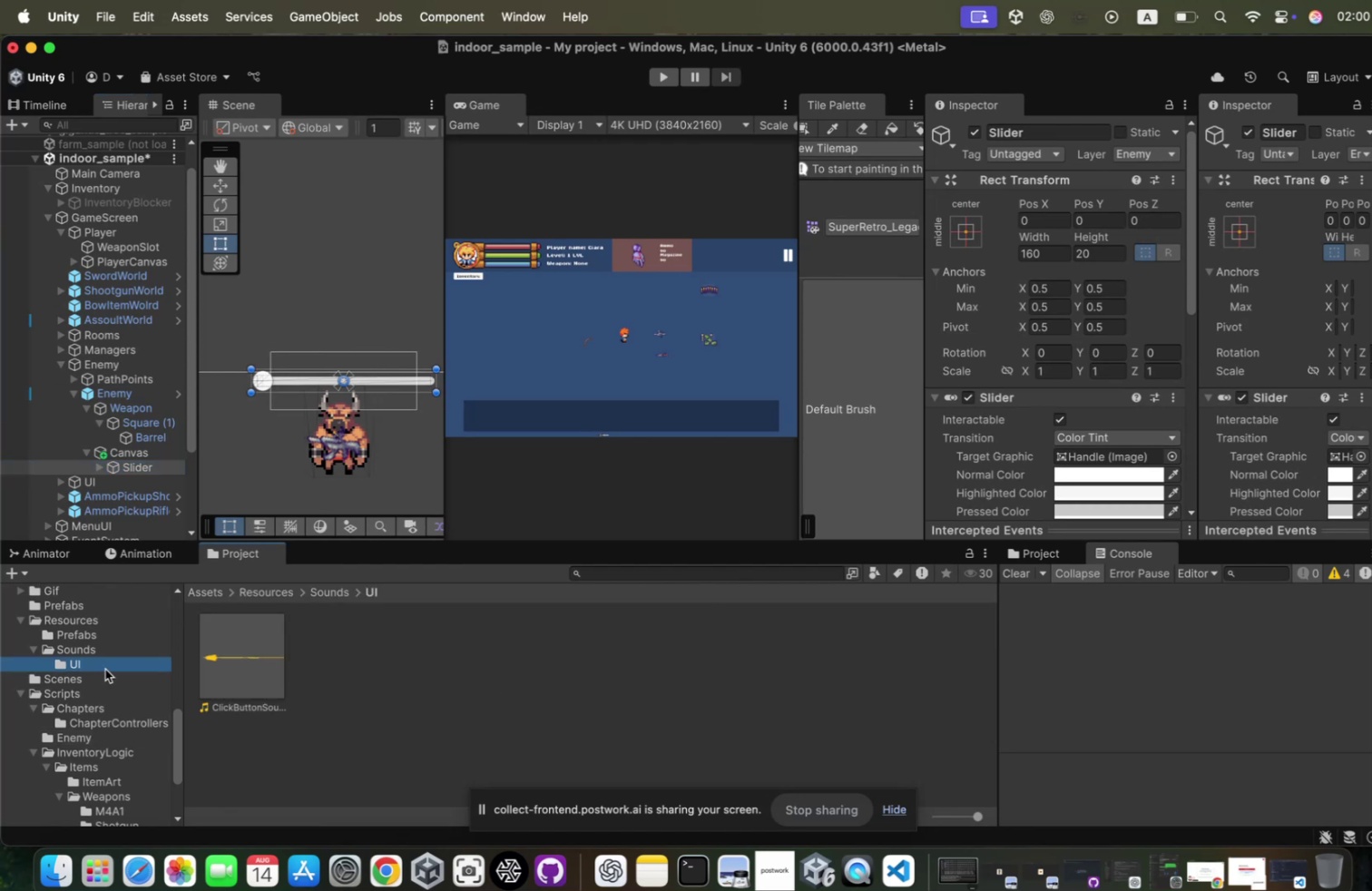 
key(ArrowUp)
 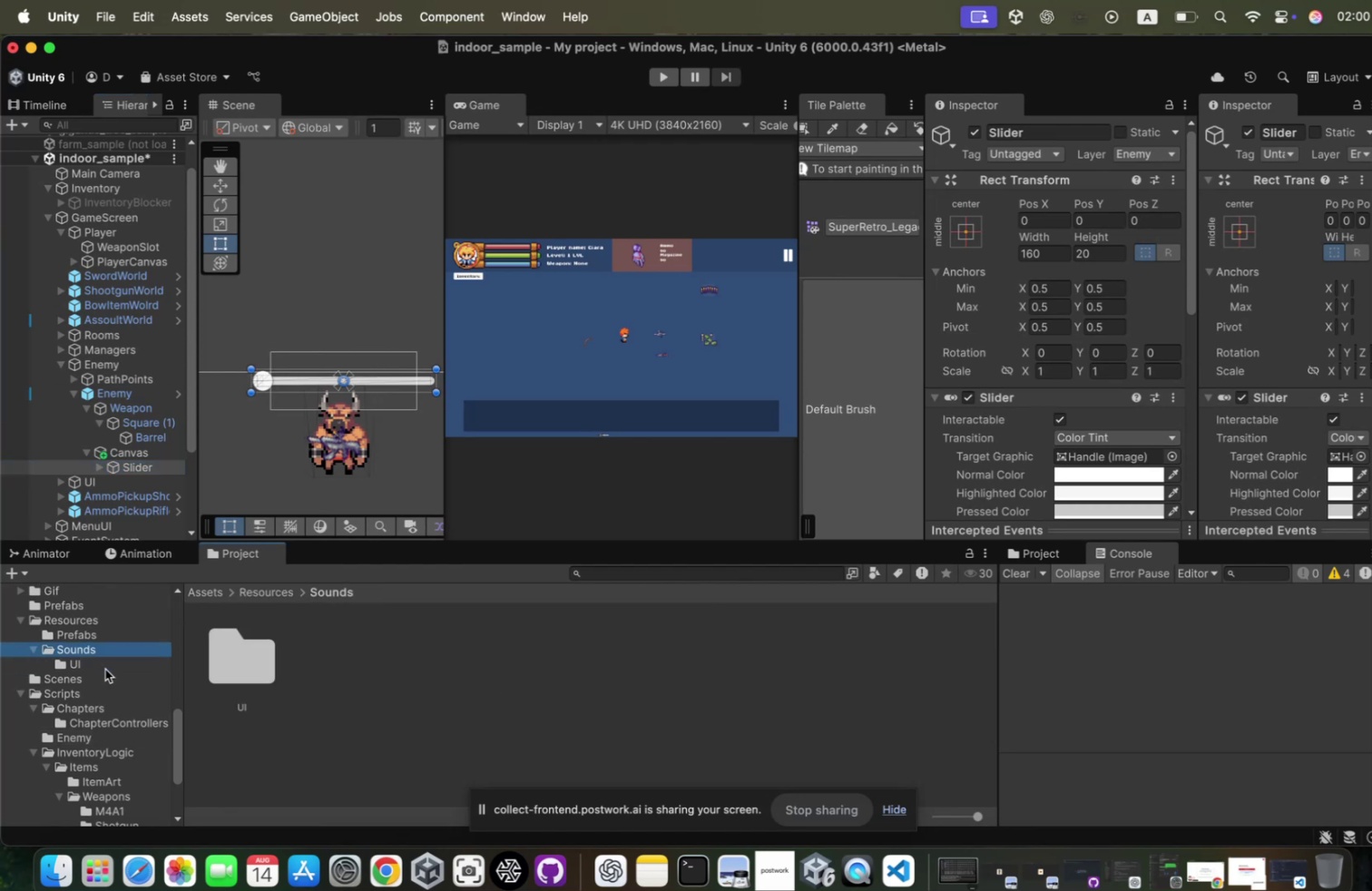 
key(ArrowDown)
 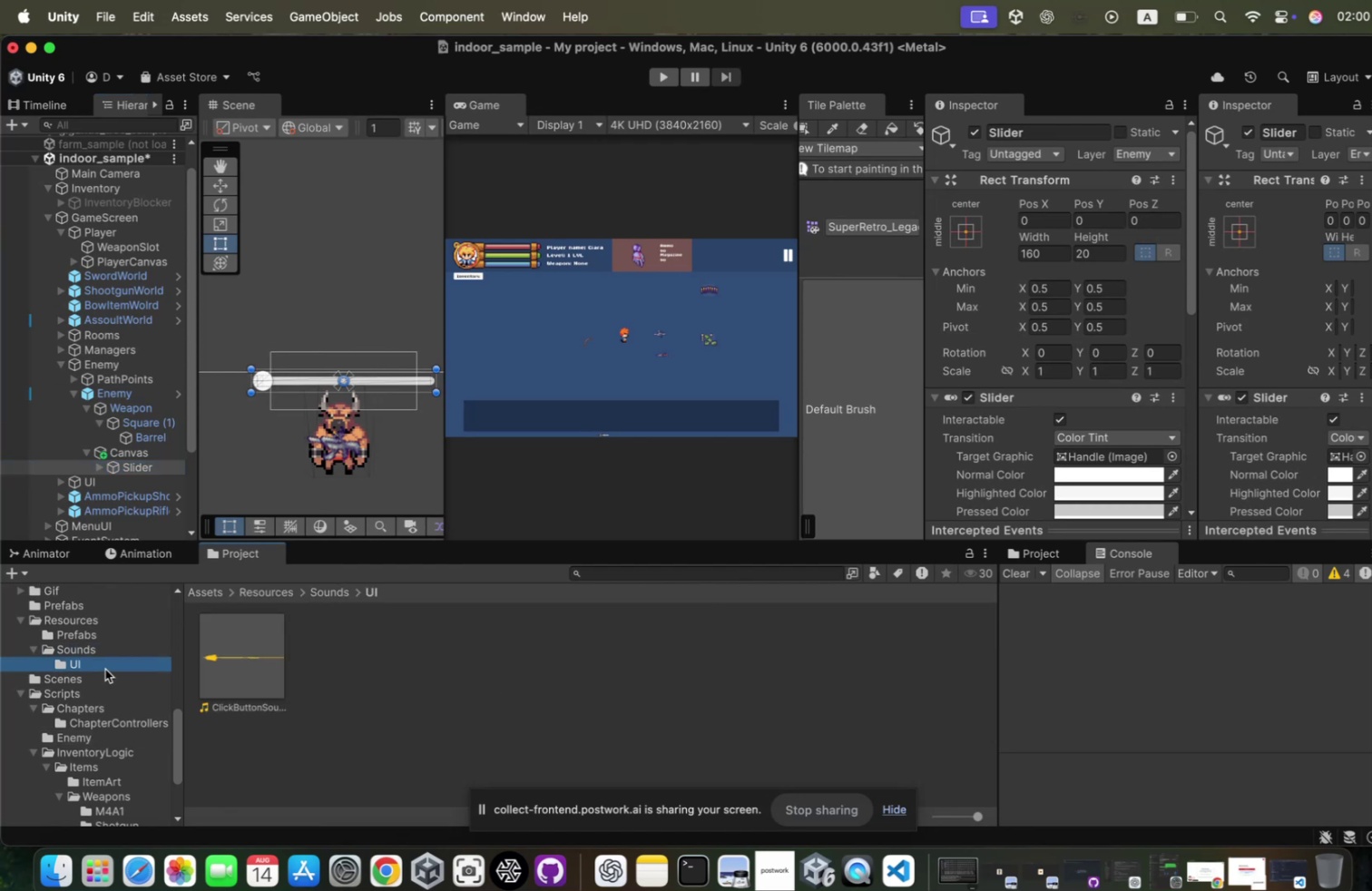 
key(ArrowUp)
 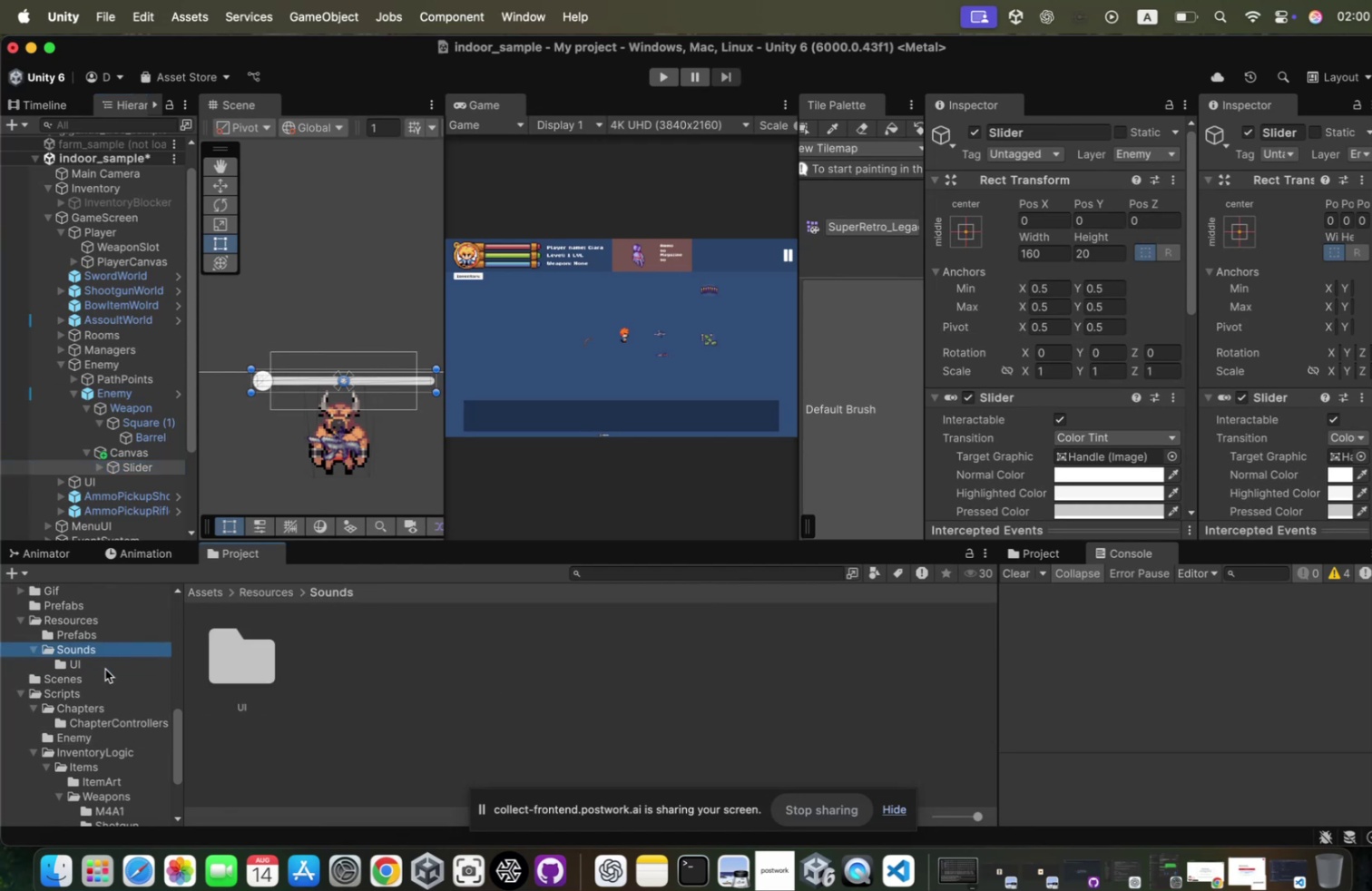 
key(ArrowUp)
 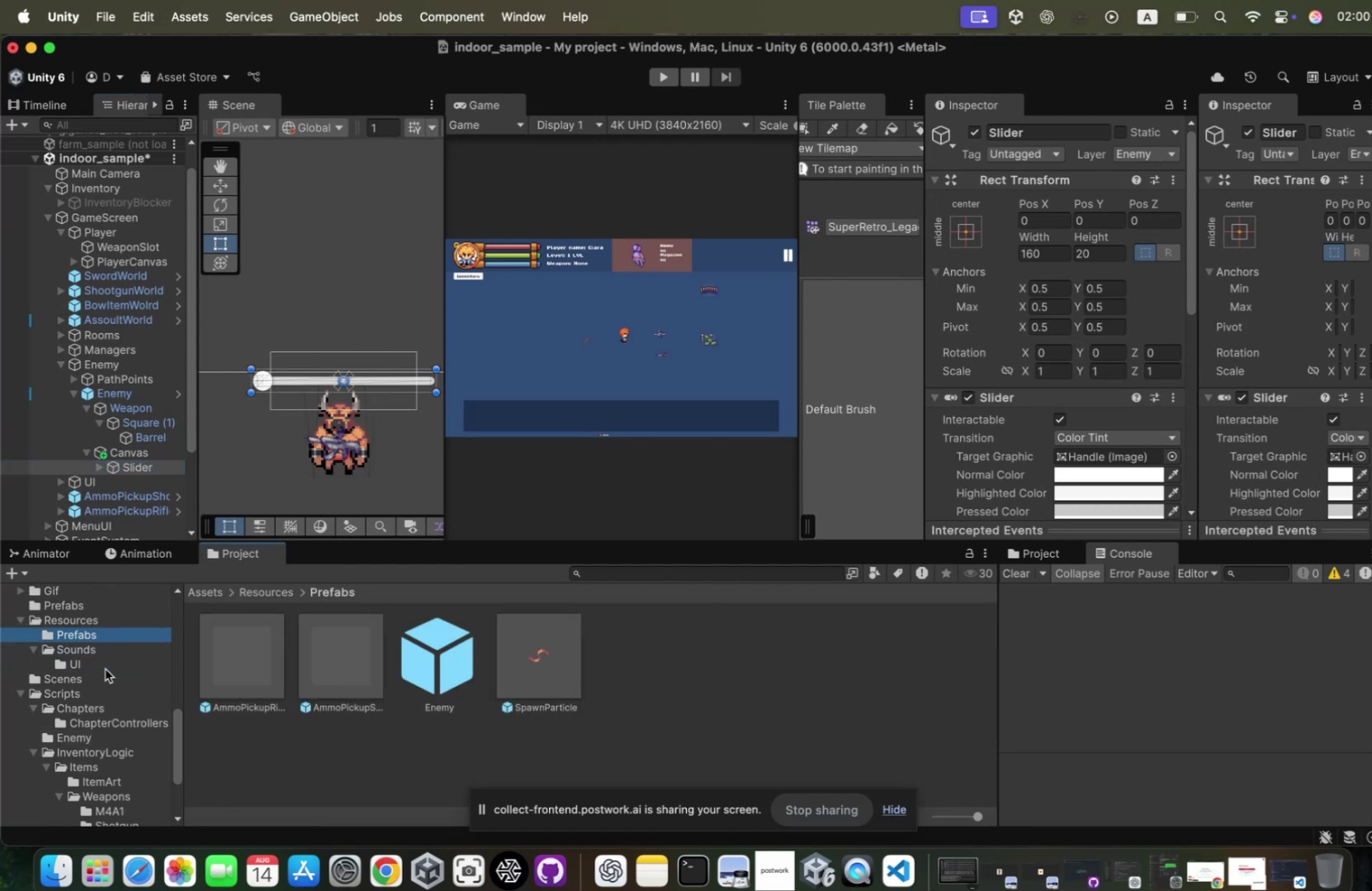 
key(ArrowUp)
 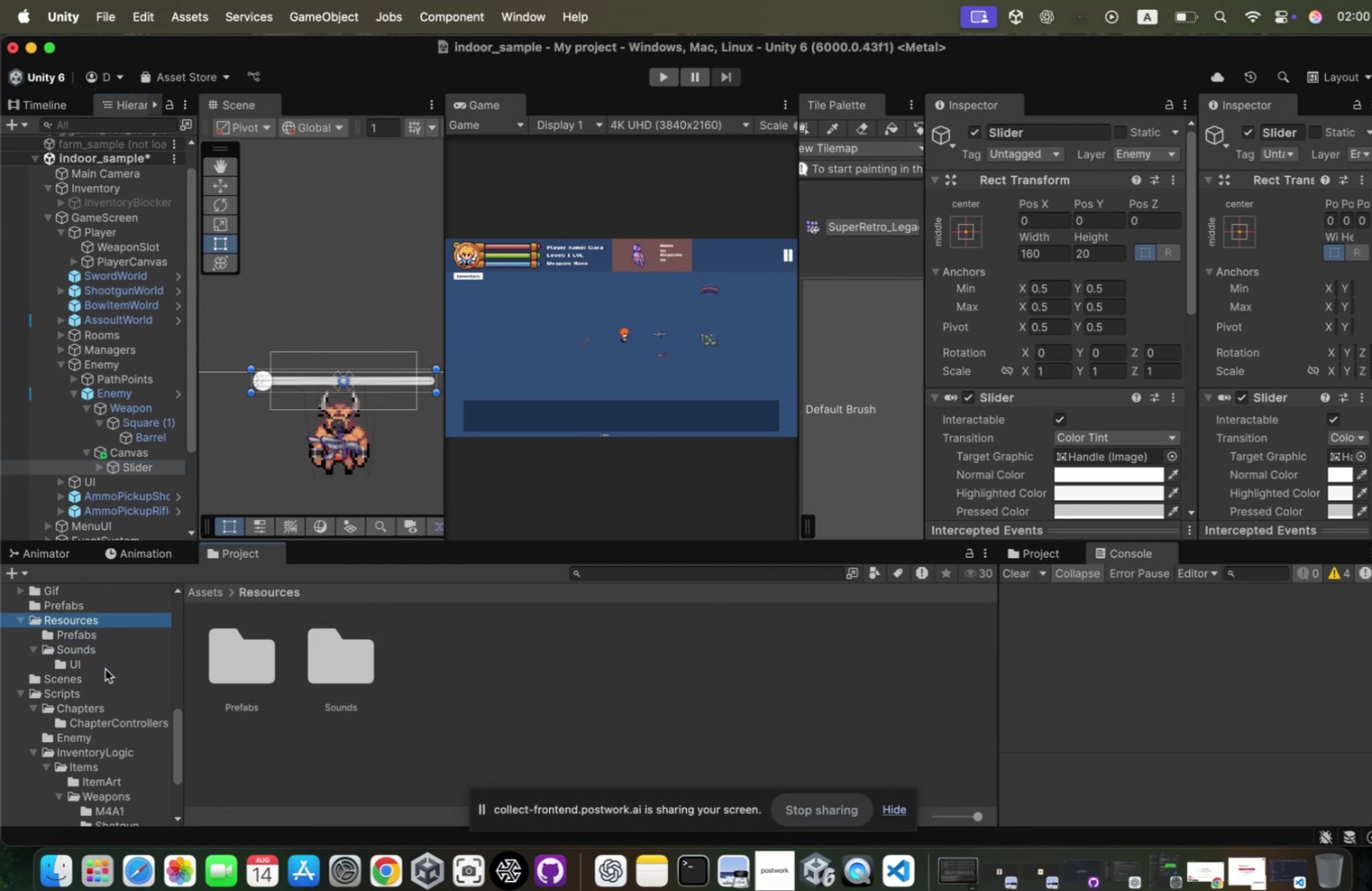 
key(ArrowUp)
 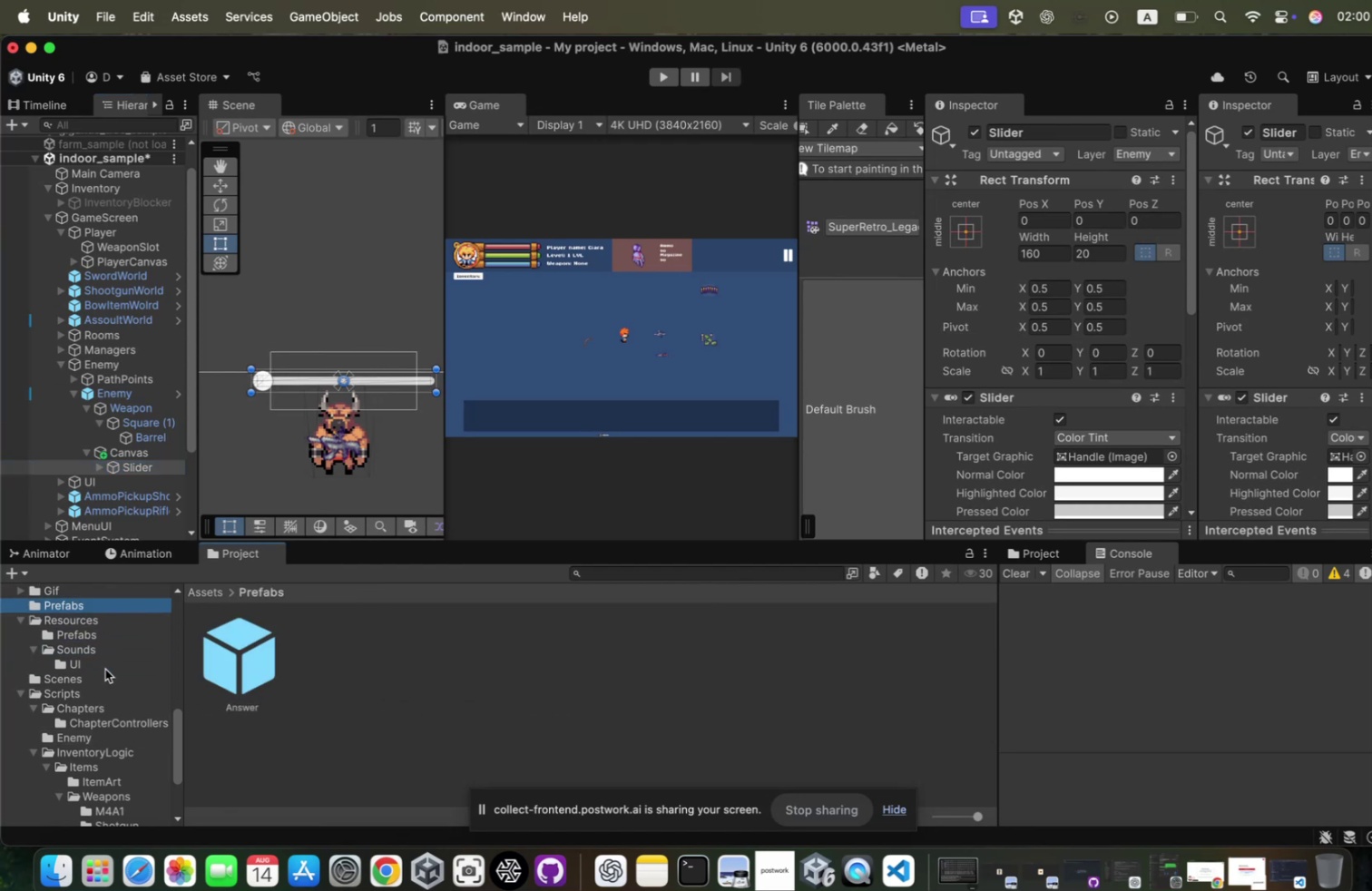 
key(ArrowUp)
 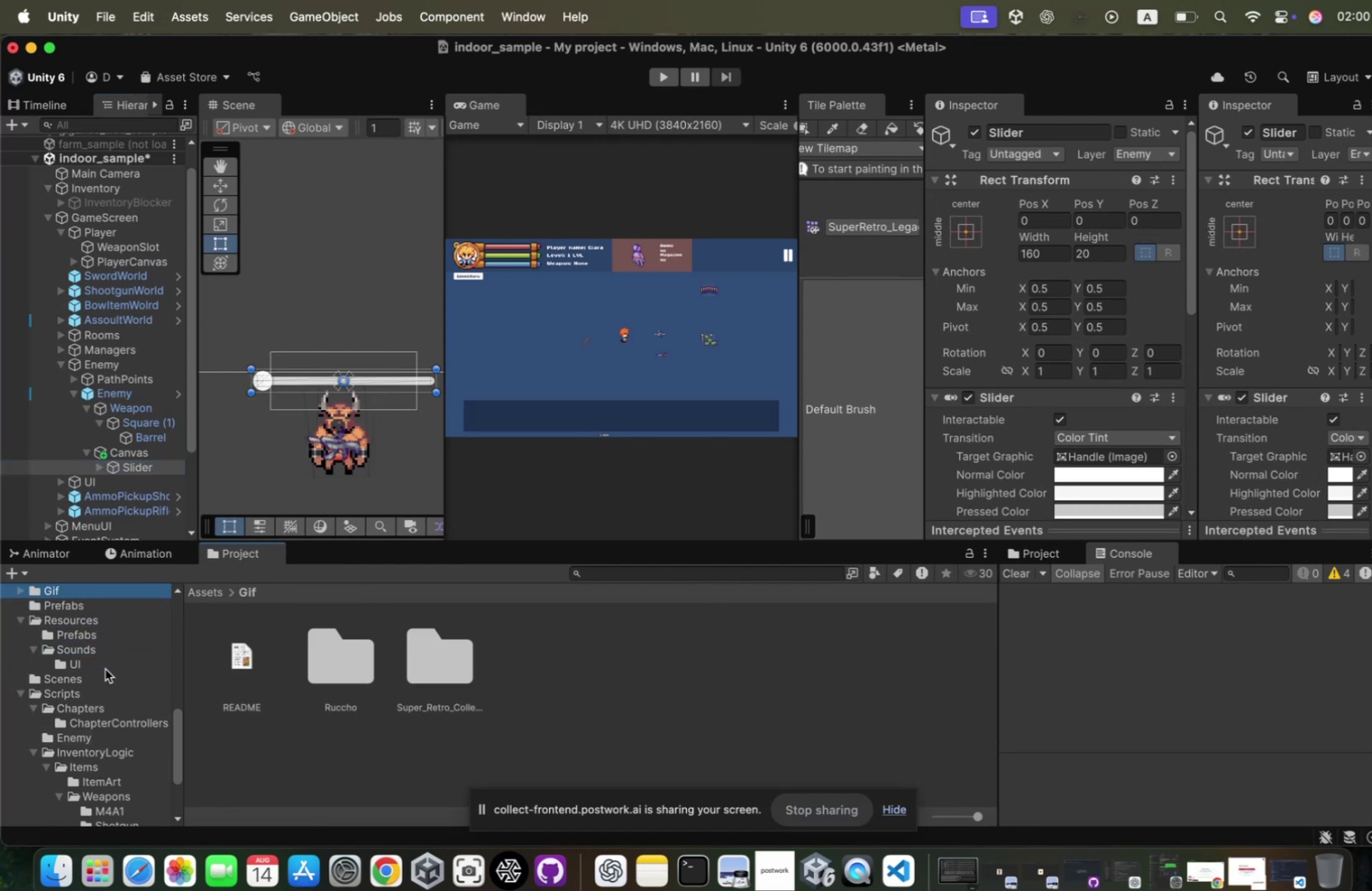 
key(ArrowUp)
 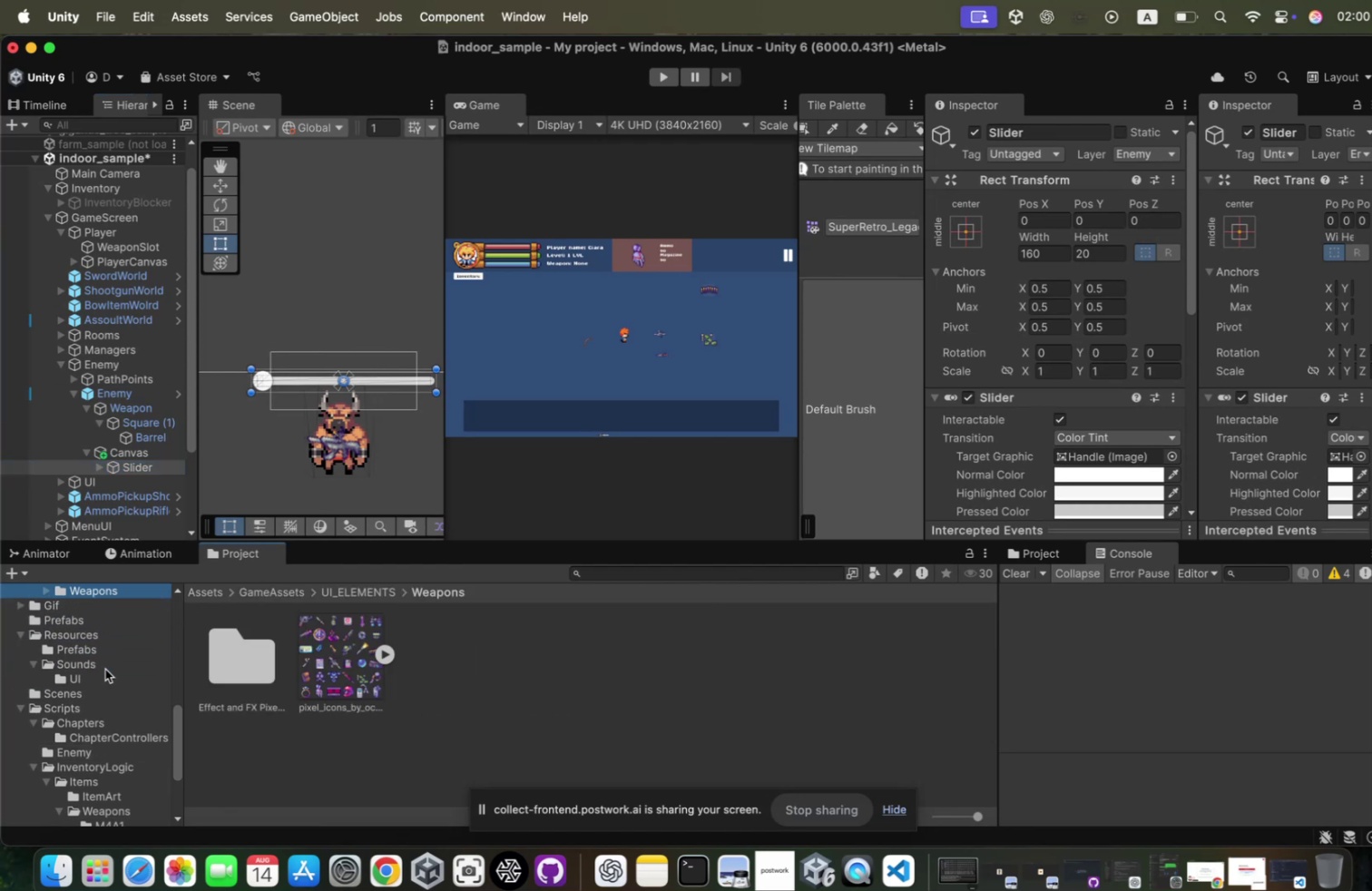 
hold_key(key=ArrowUp, duration=0.37)
 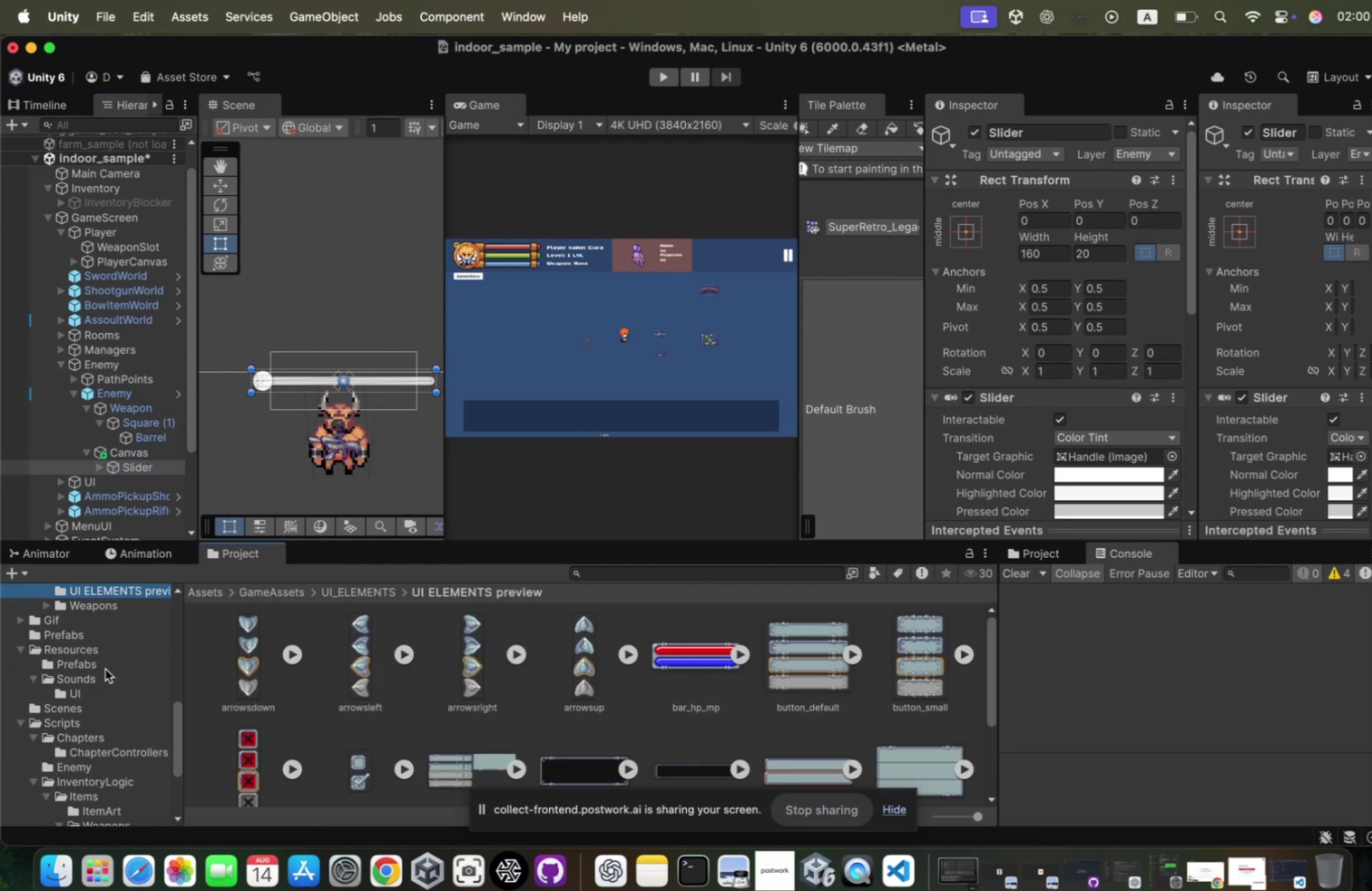 
scroll: coordinate [90, 688], scroll_direction: up, amount: 161.0
 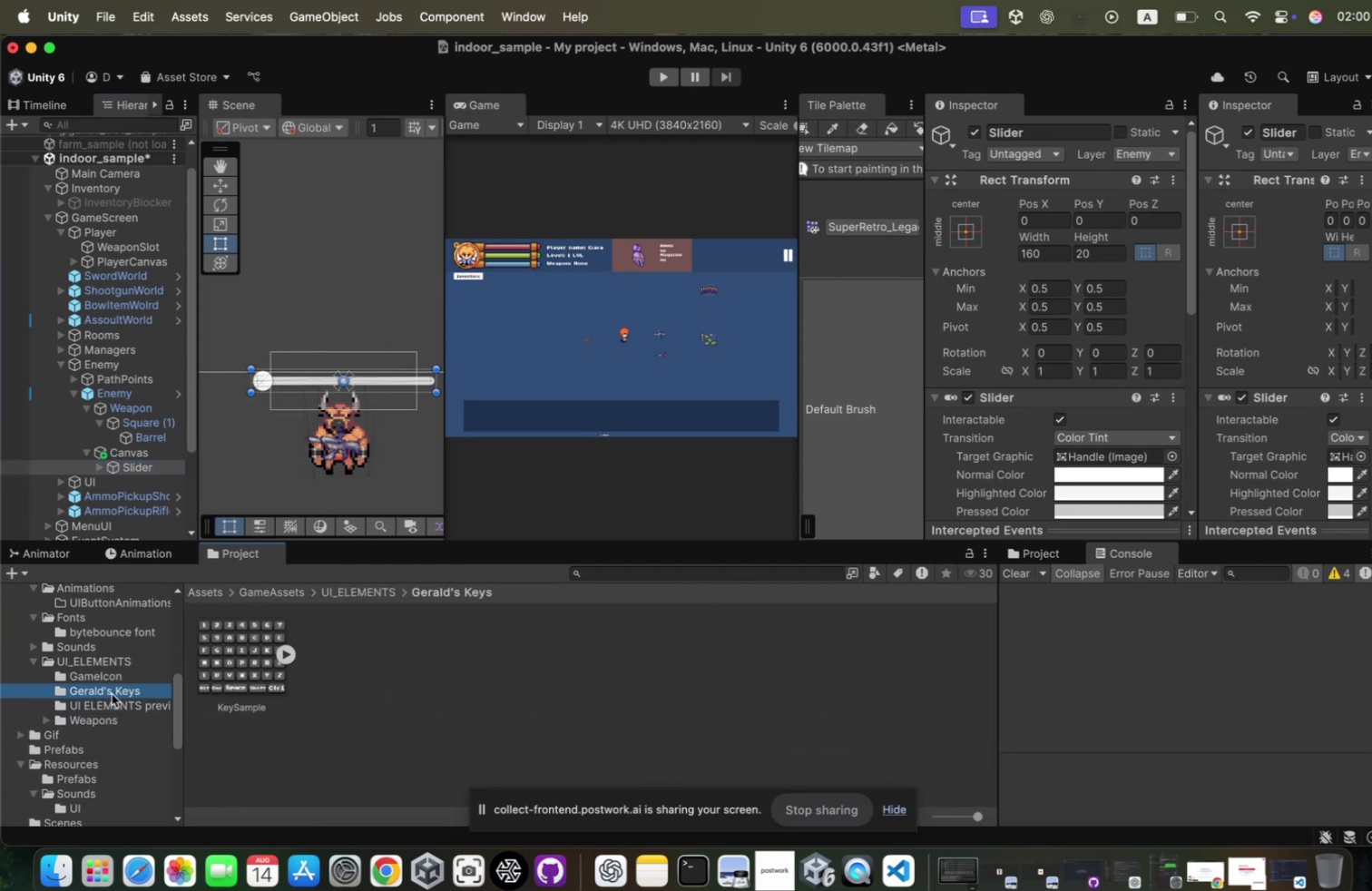 
key(ArrowUp)
 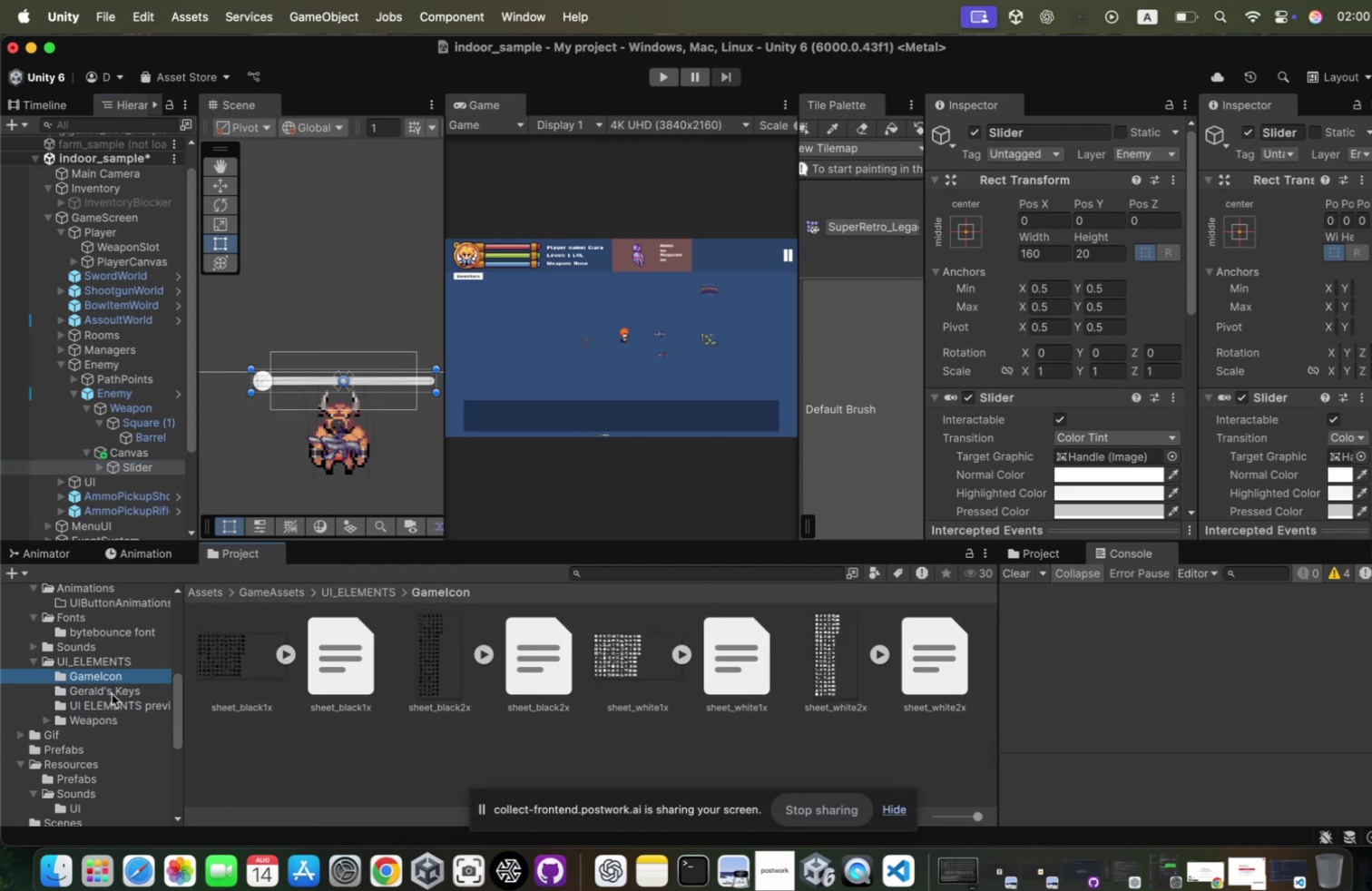 
key(ArrowDown)
 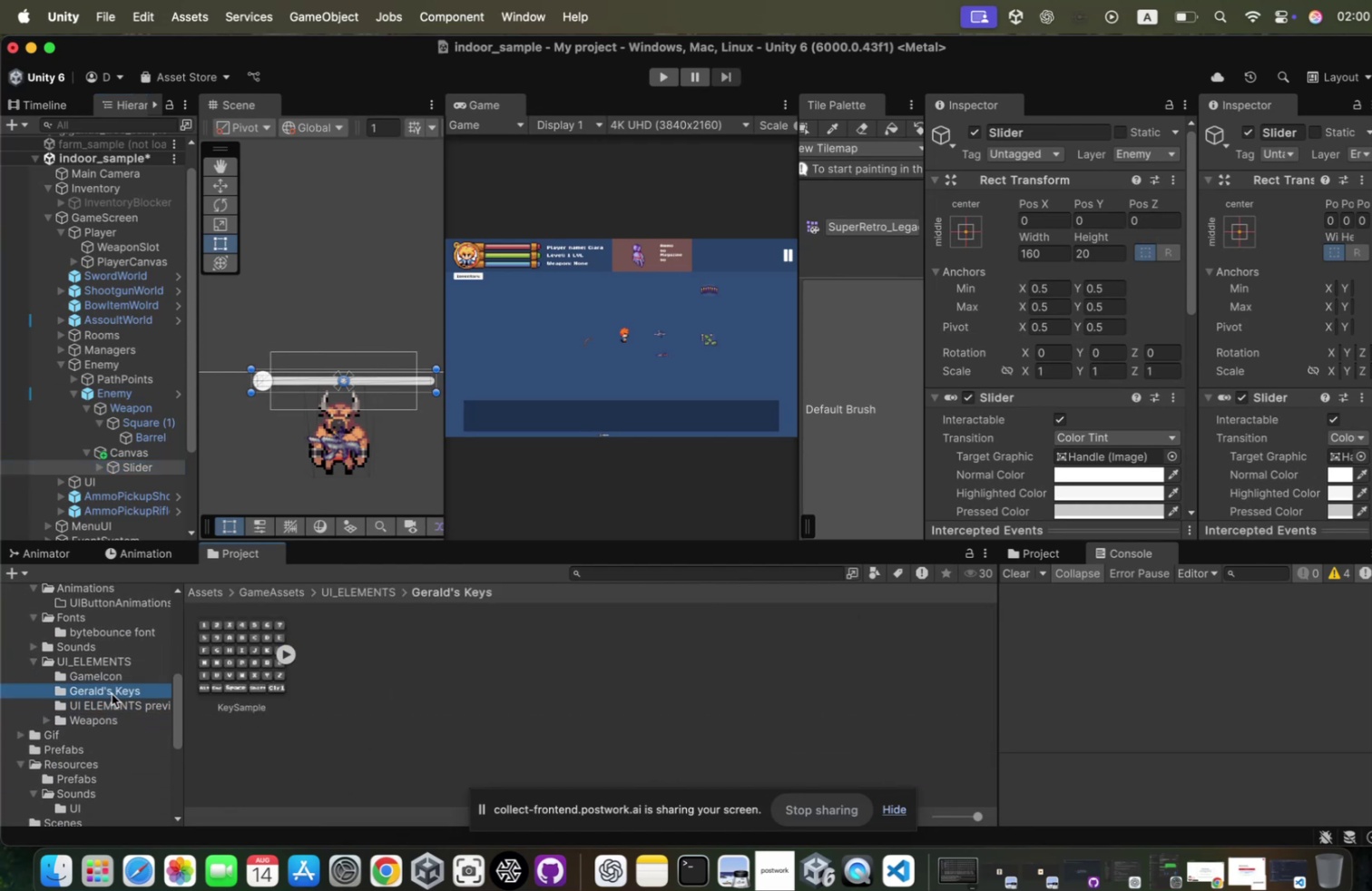 
key(ArrowDown)
 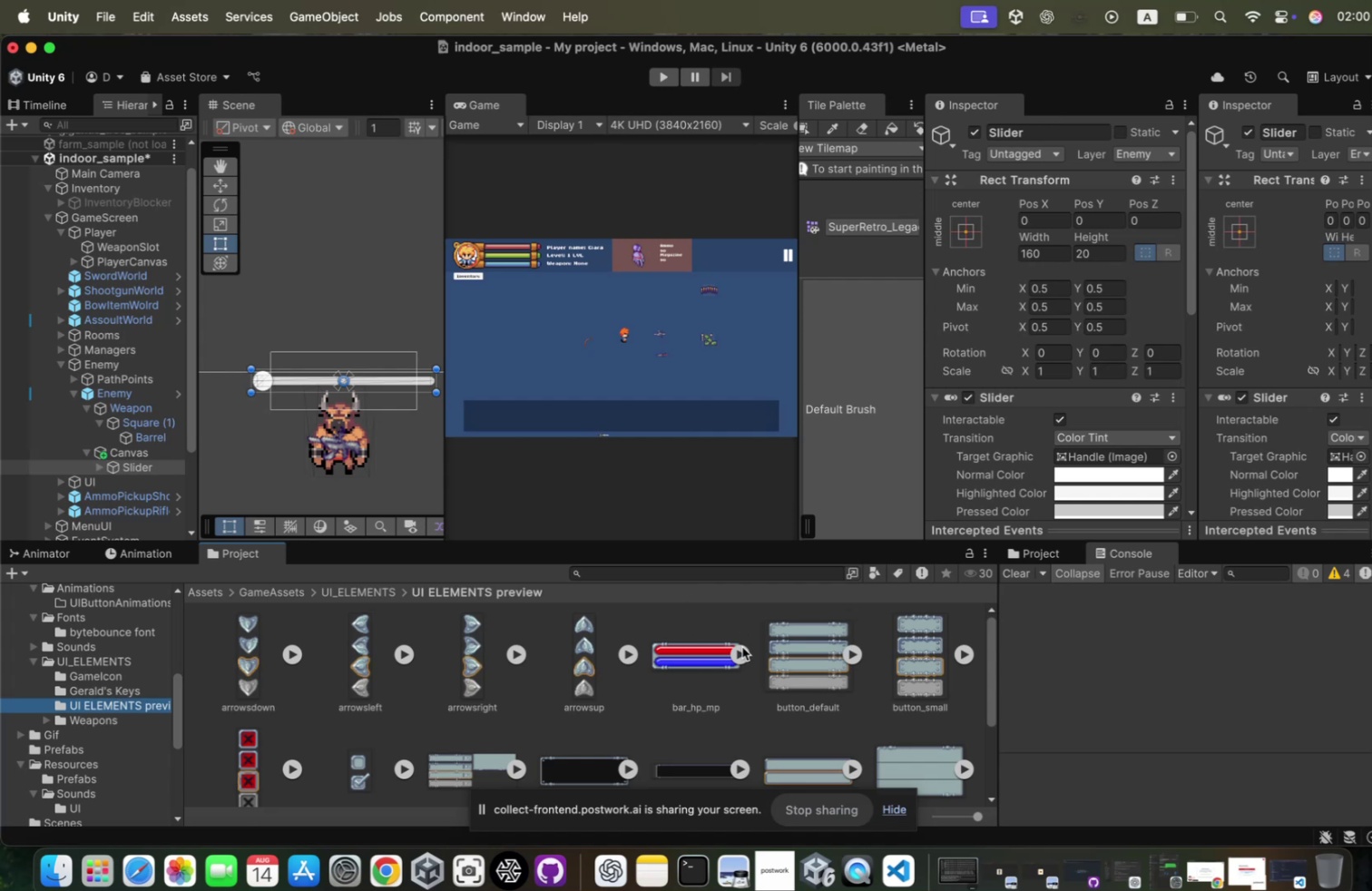 
left_click([736, 645])
 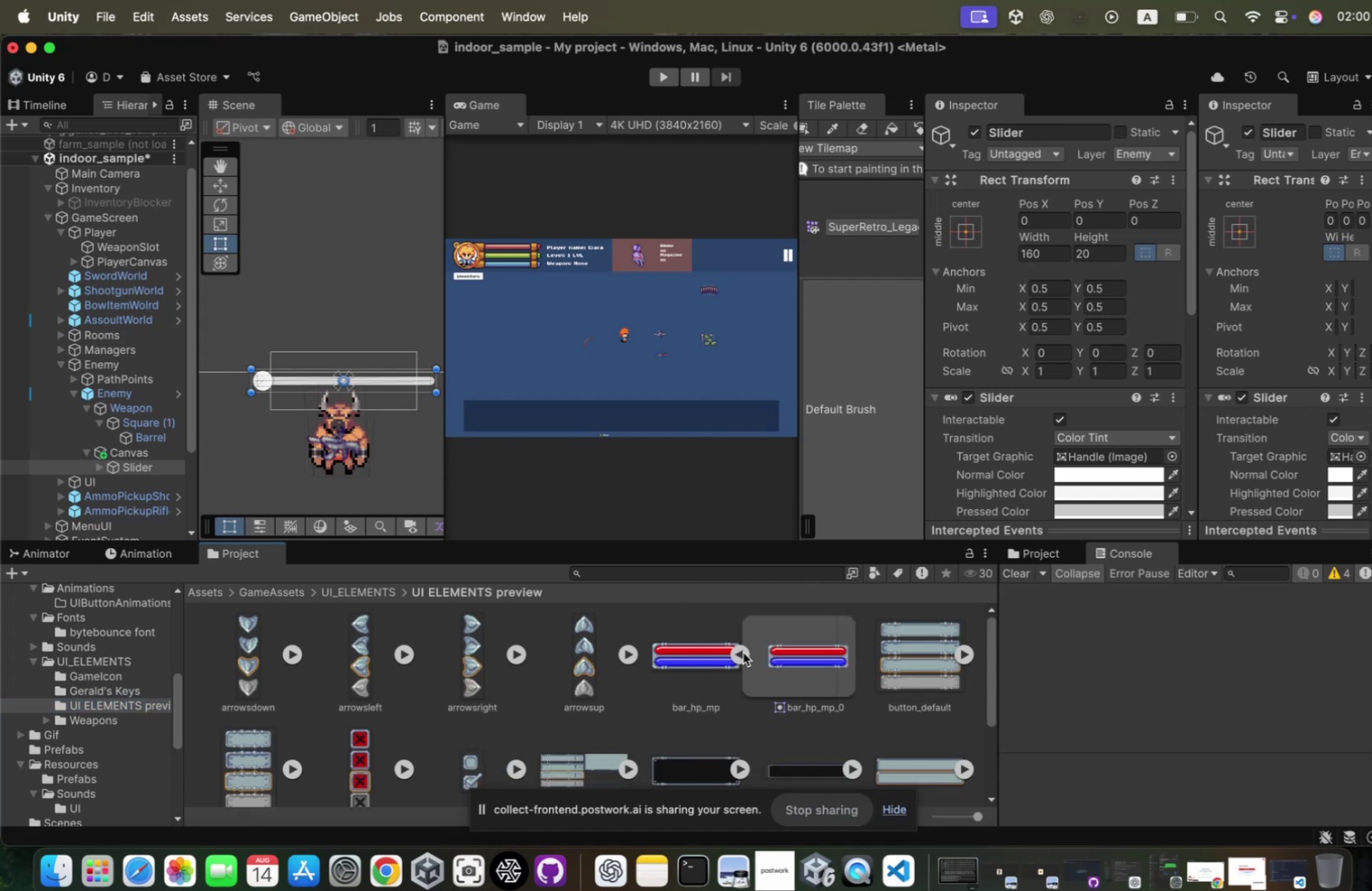 
left_click([736, 645])
 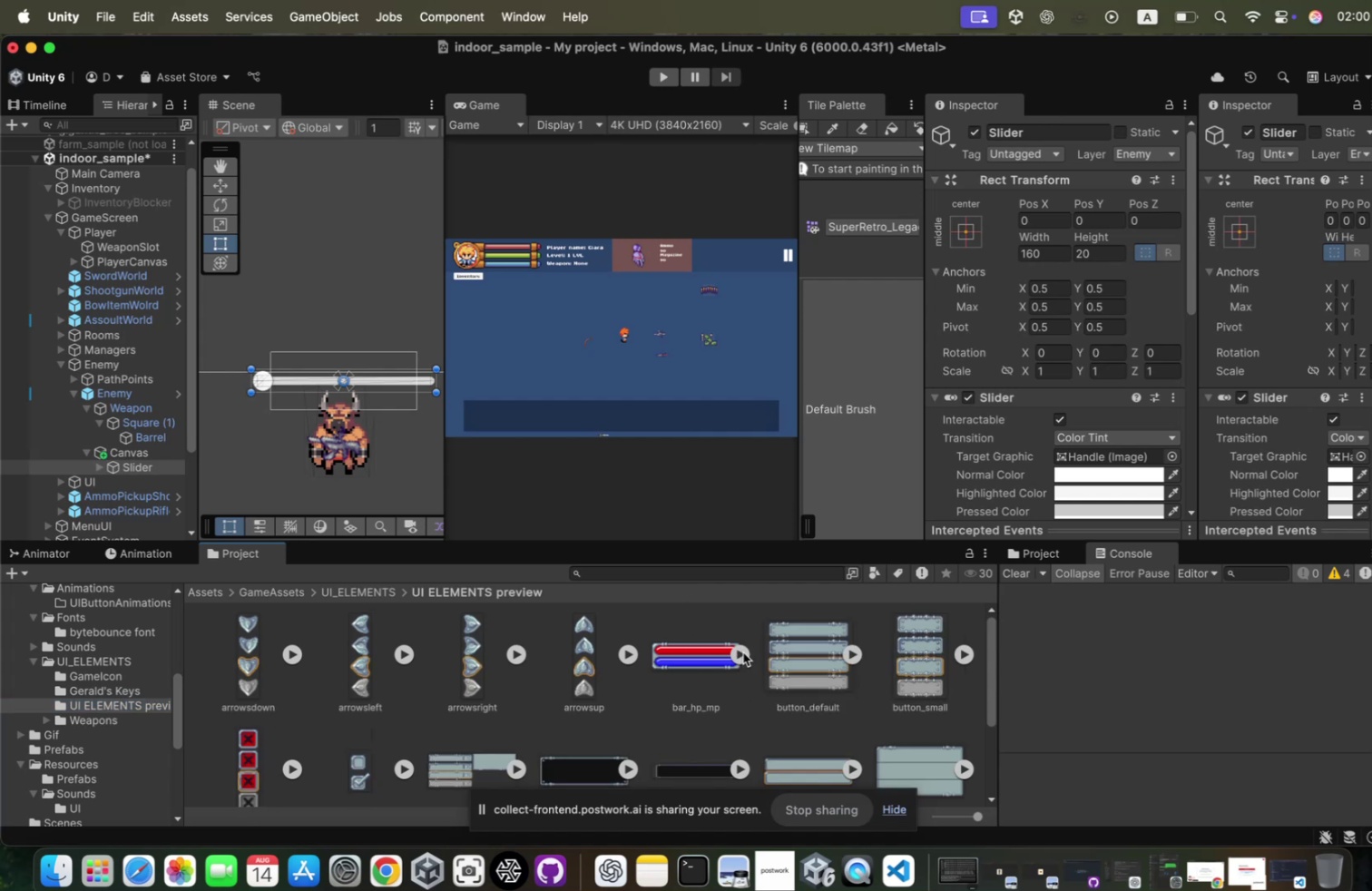 
scroll: coordinate [730, 665], scroll_direction: up, amount: 22.0
 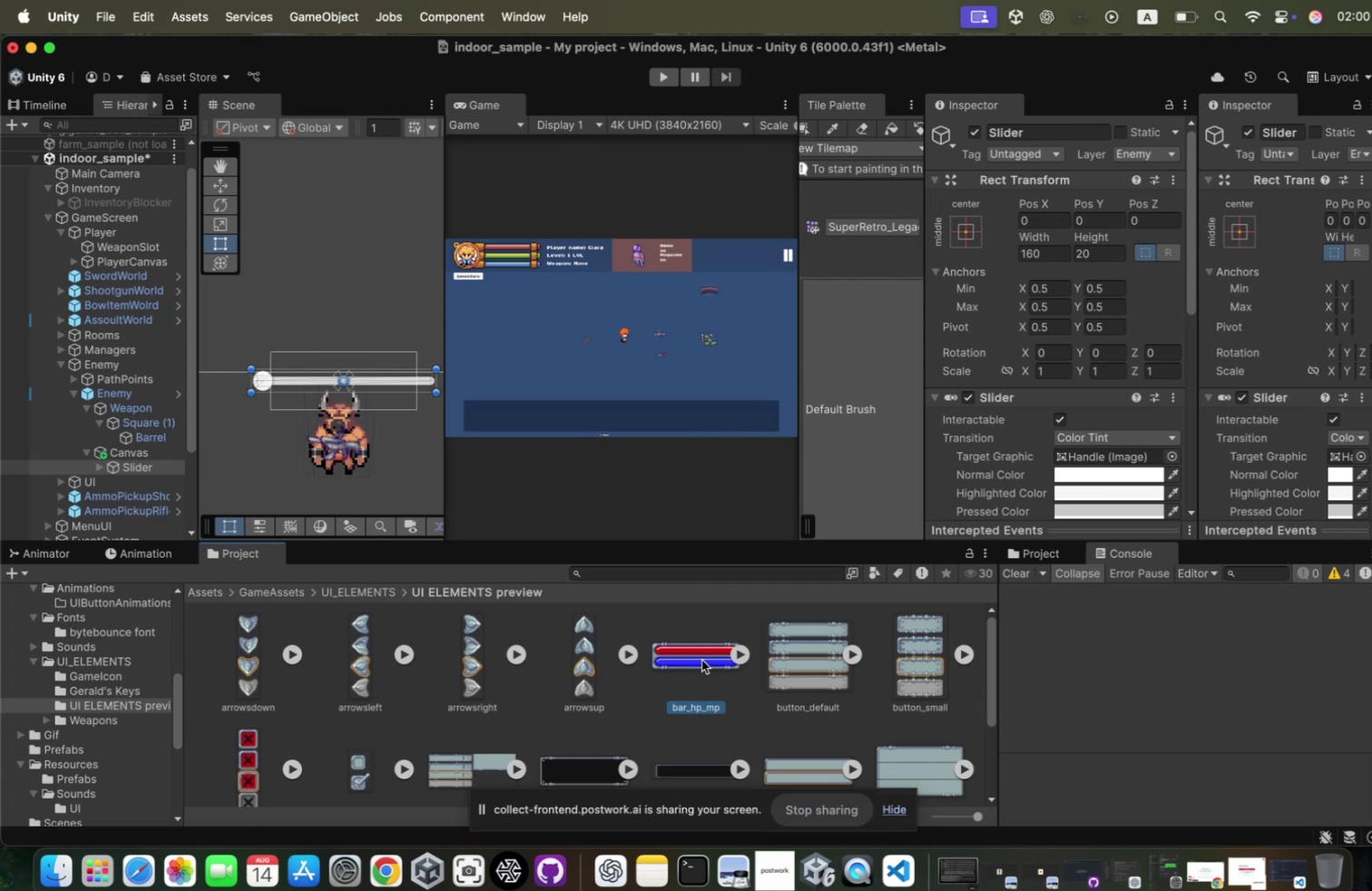 
wait(9.75)
 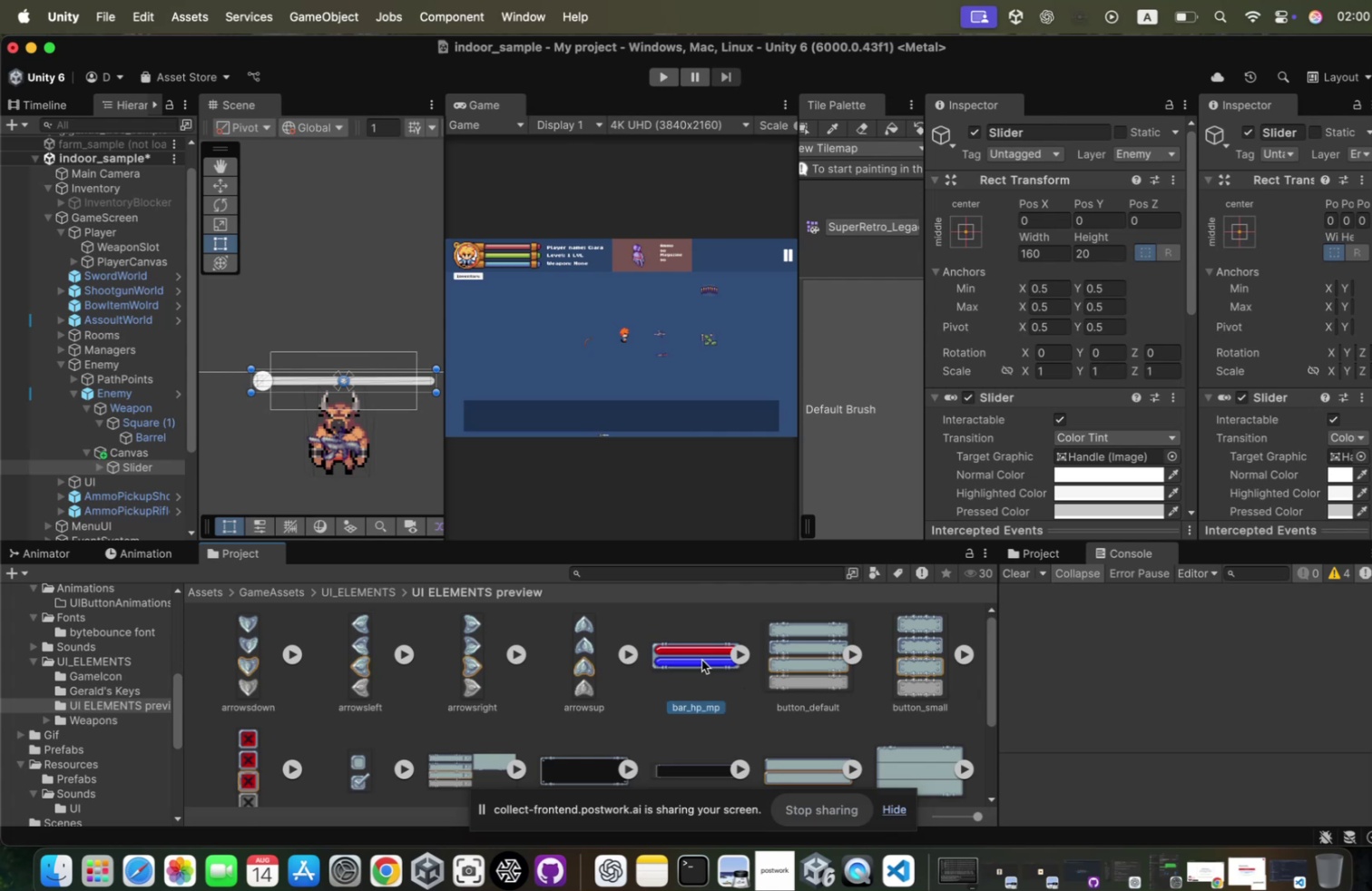 
left_click([7, 46])
 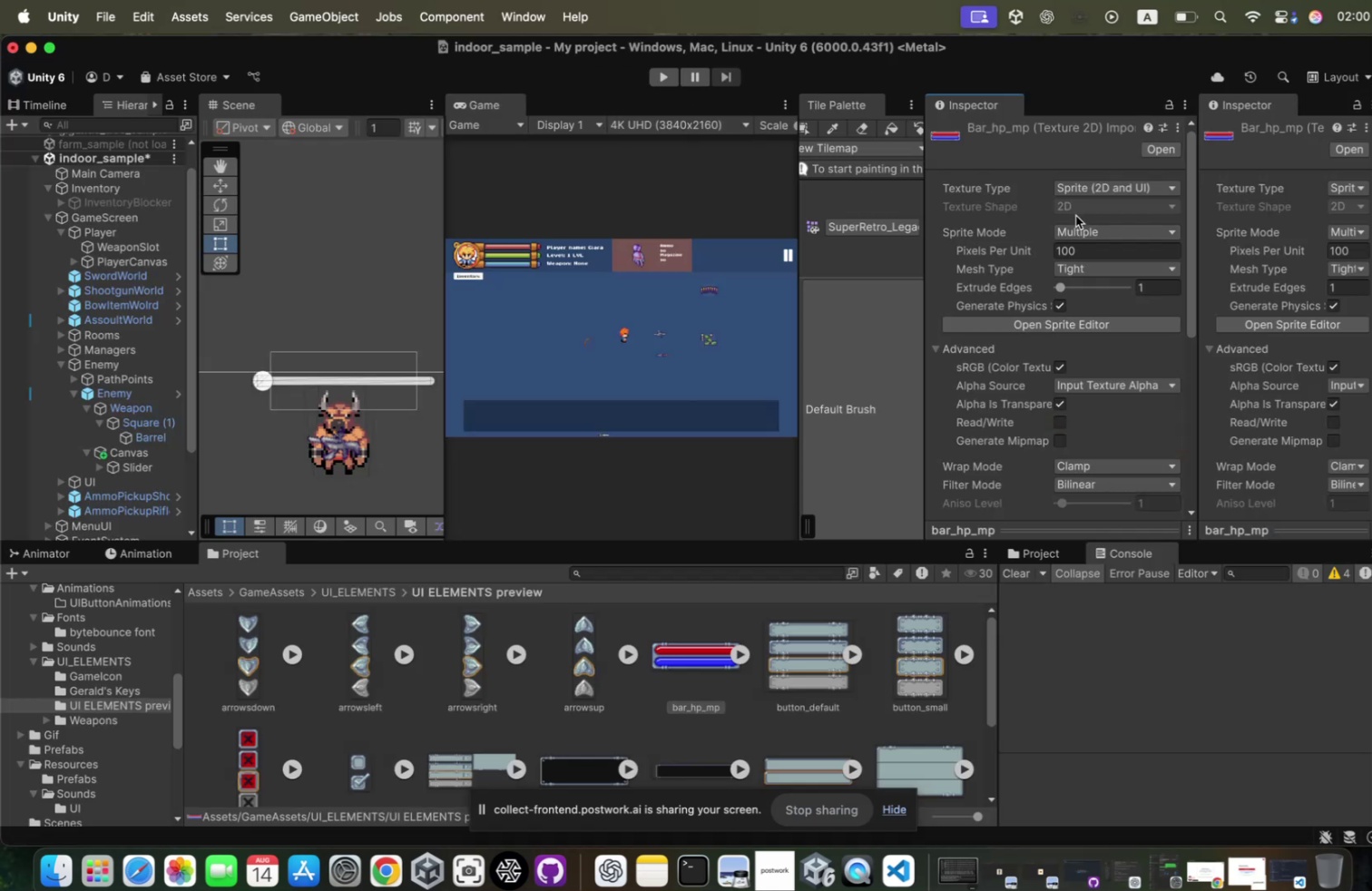 
left_click([1044, 316])
 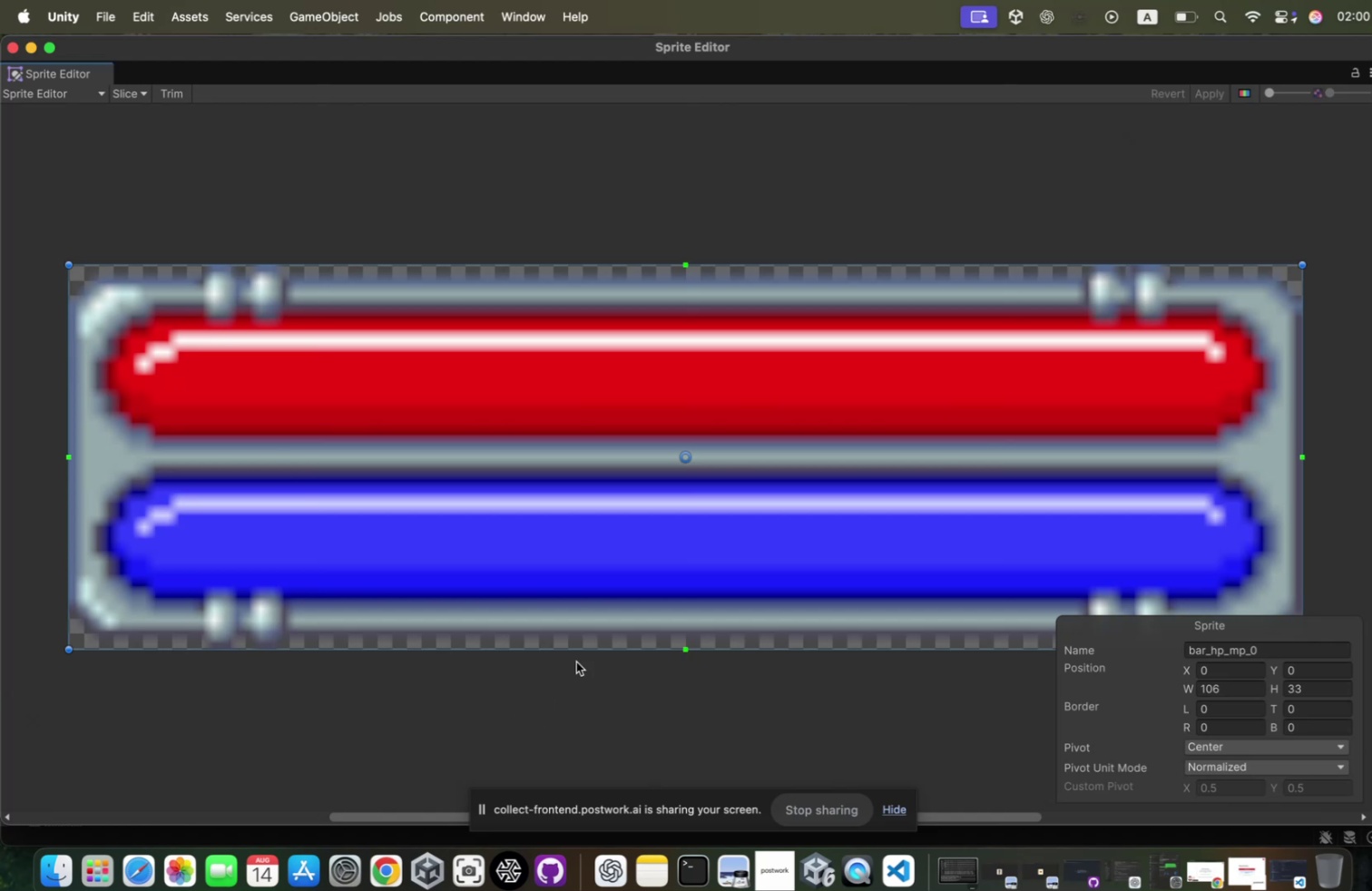 
left_click_drag(start_coordinate=[579, 642], to_coordinate=[639, 460])
 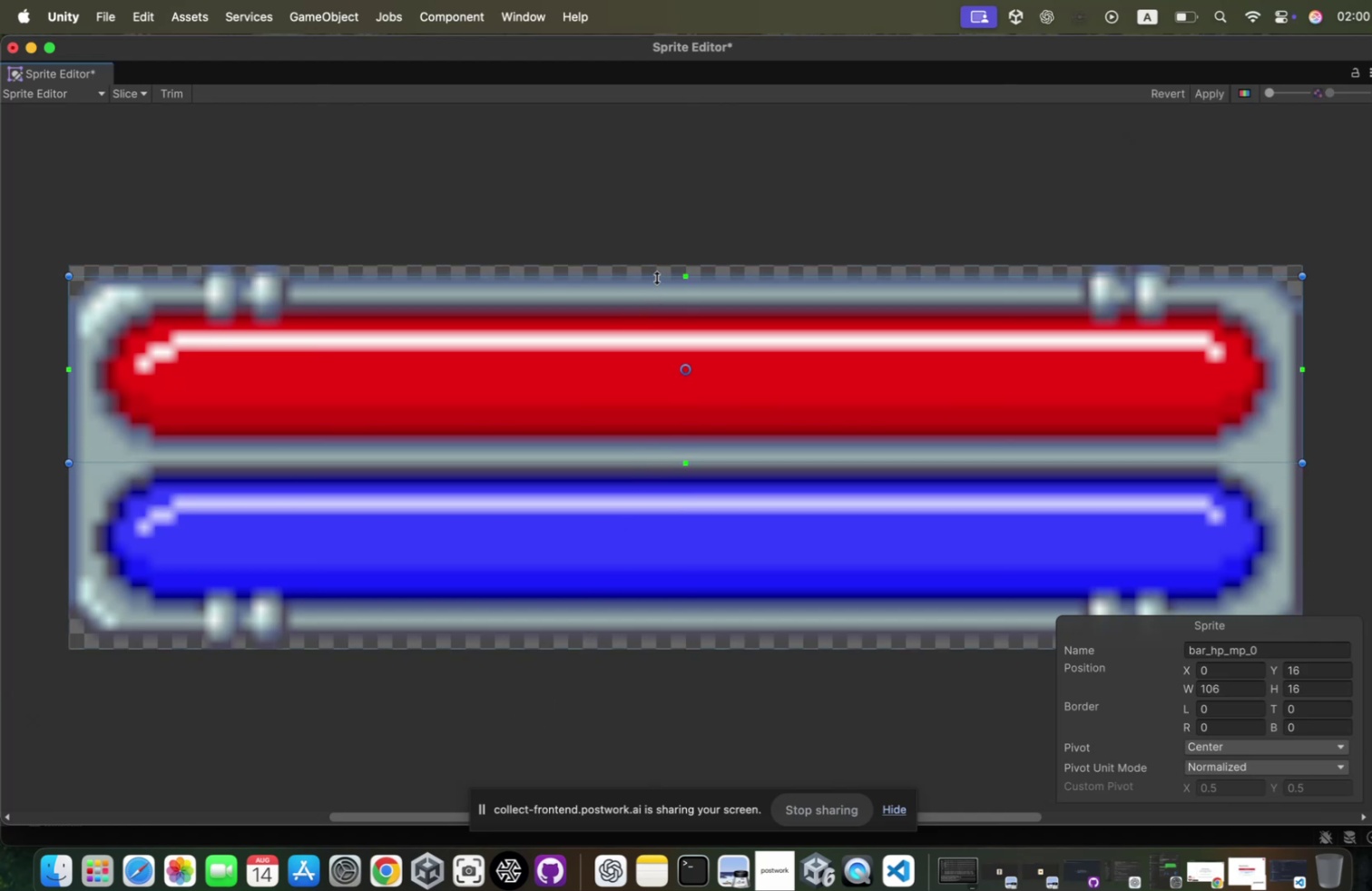 
wait(9.69)
 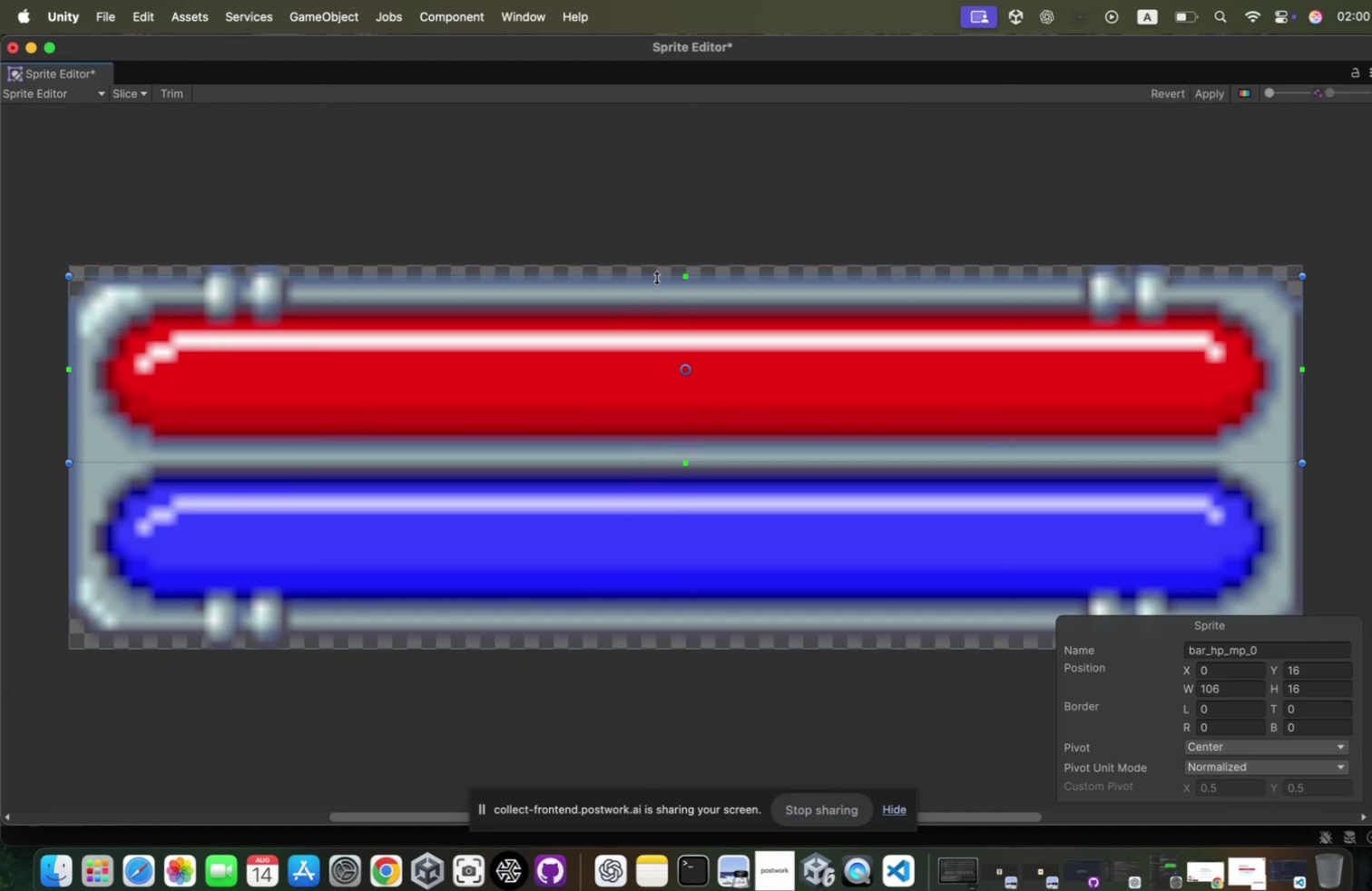 
left_click([14, 46])
 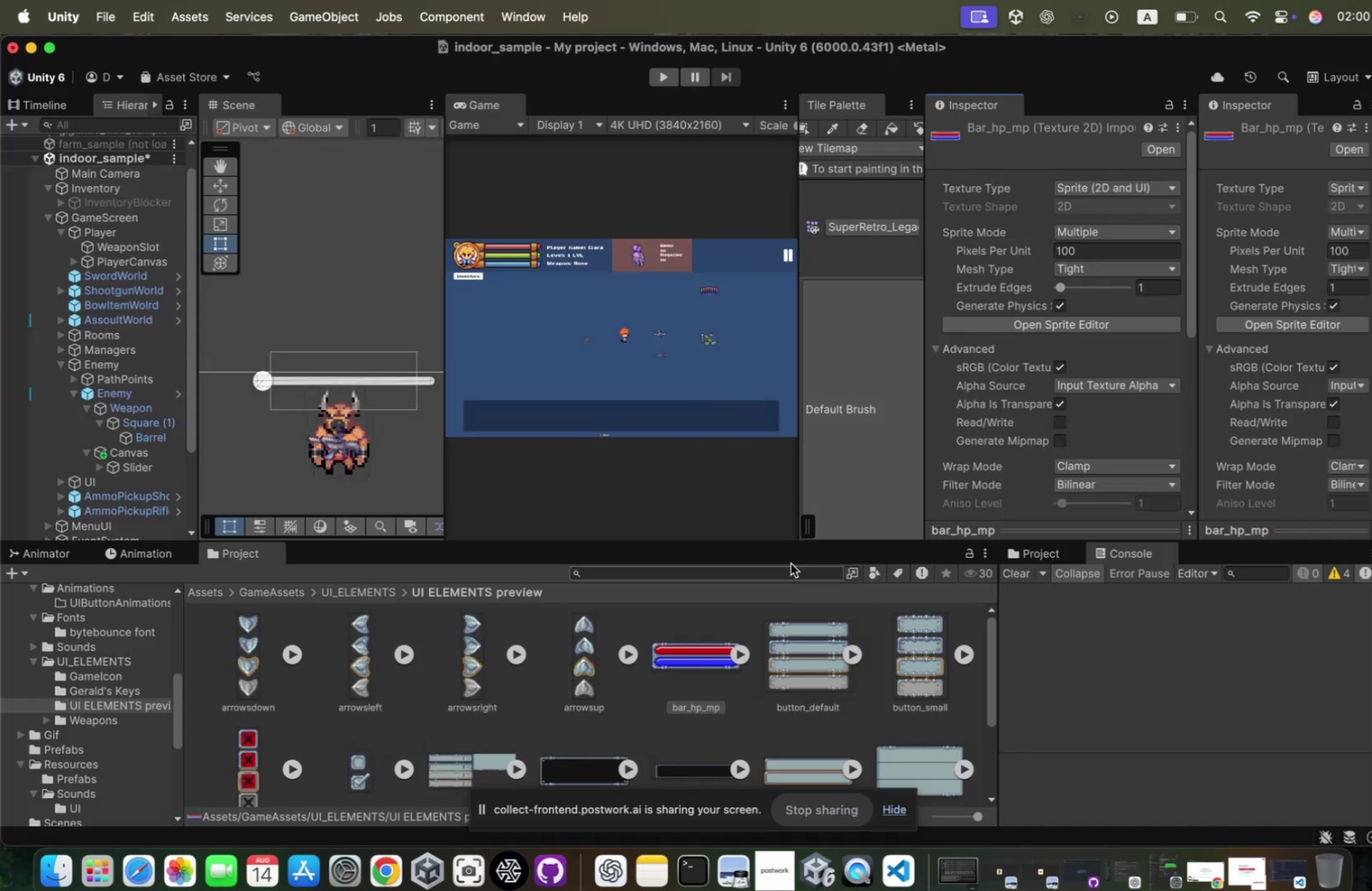 
scroll: coordinate [741, 621], scroll_direction: down, amount: 25.0
 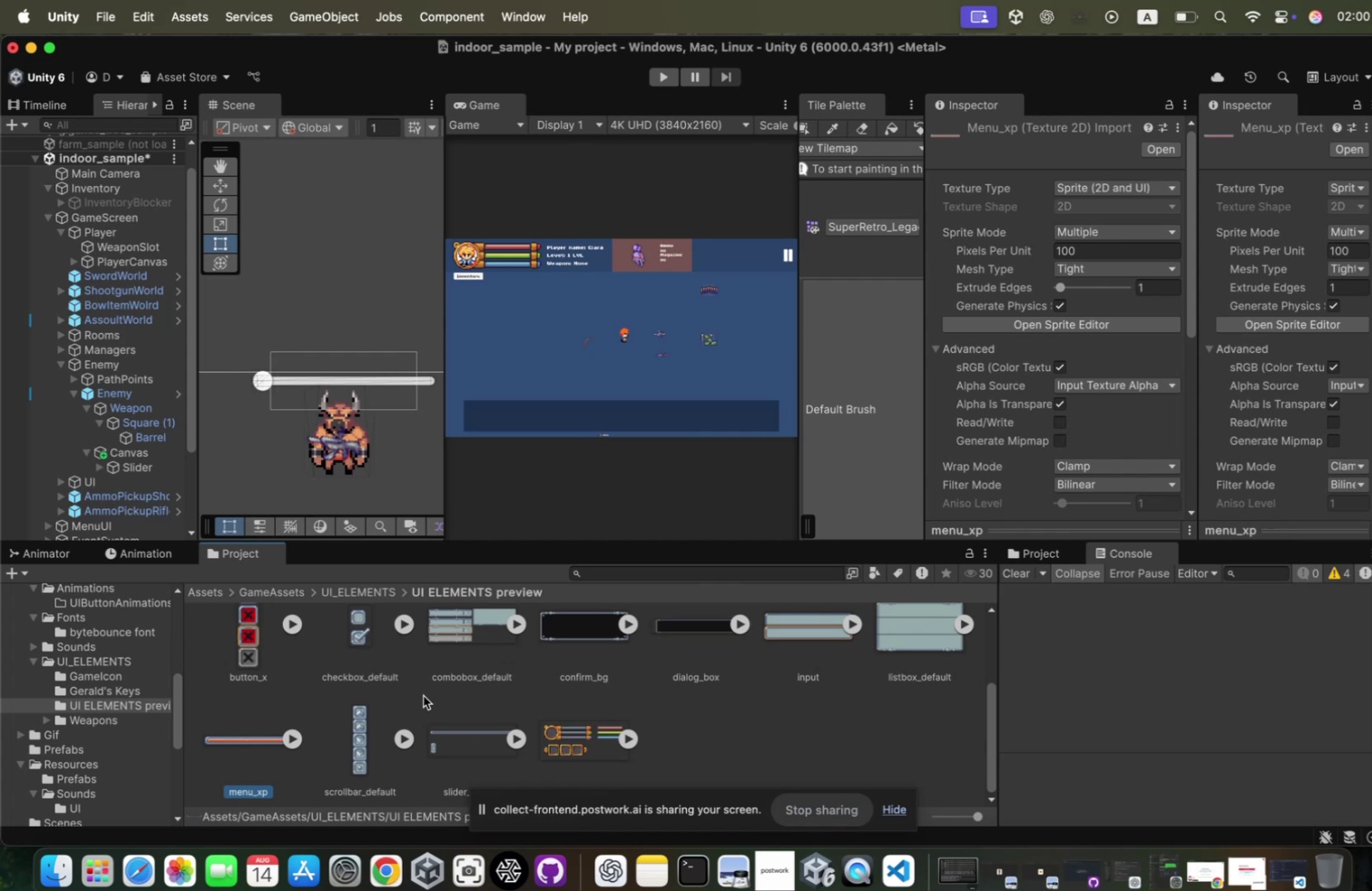 
left_click([287, 721])
 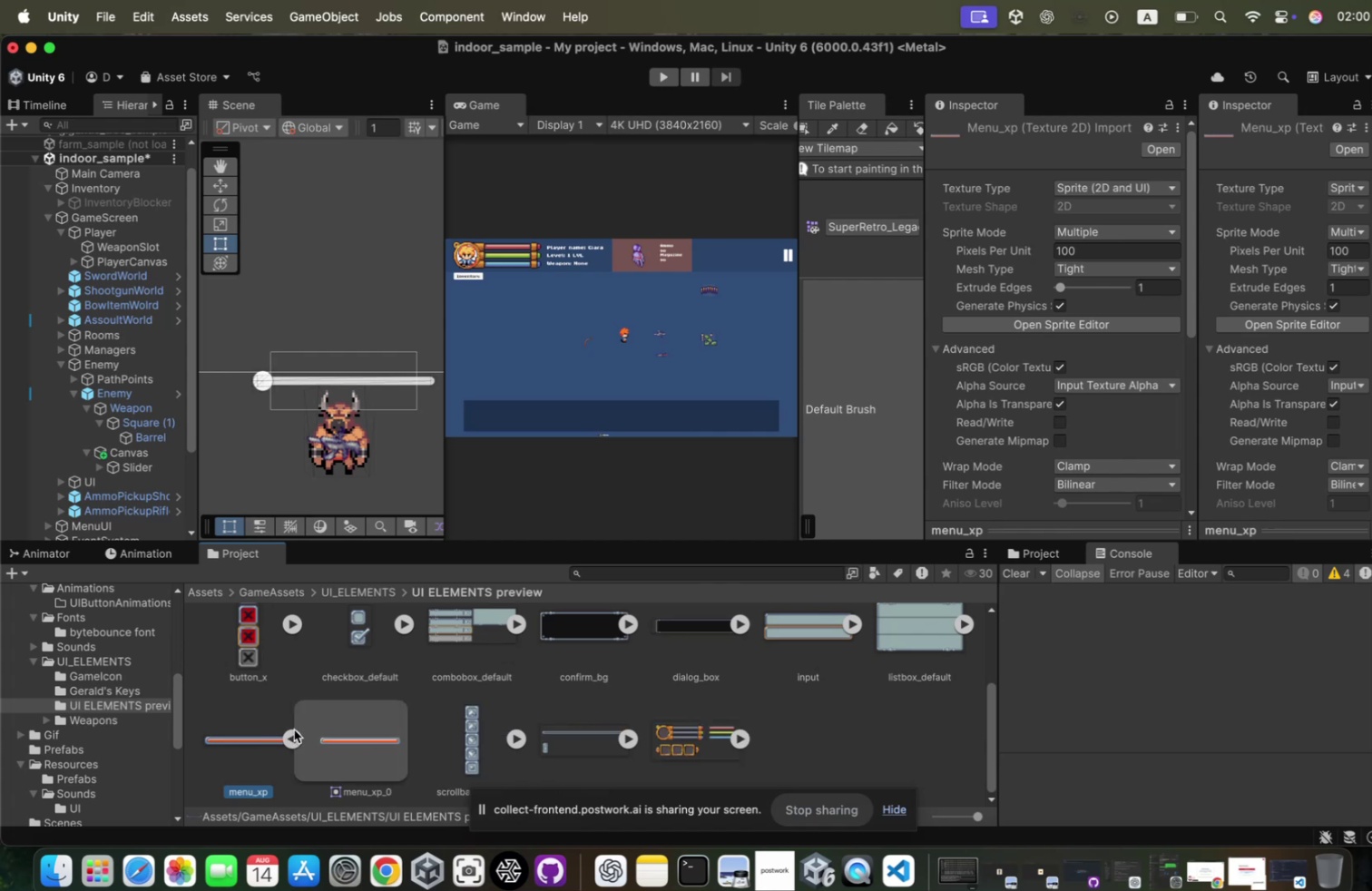 
left_click([291, 721])
 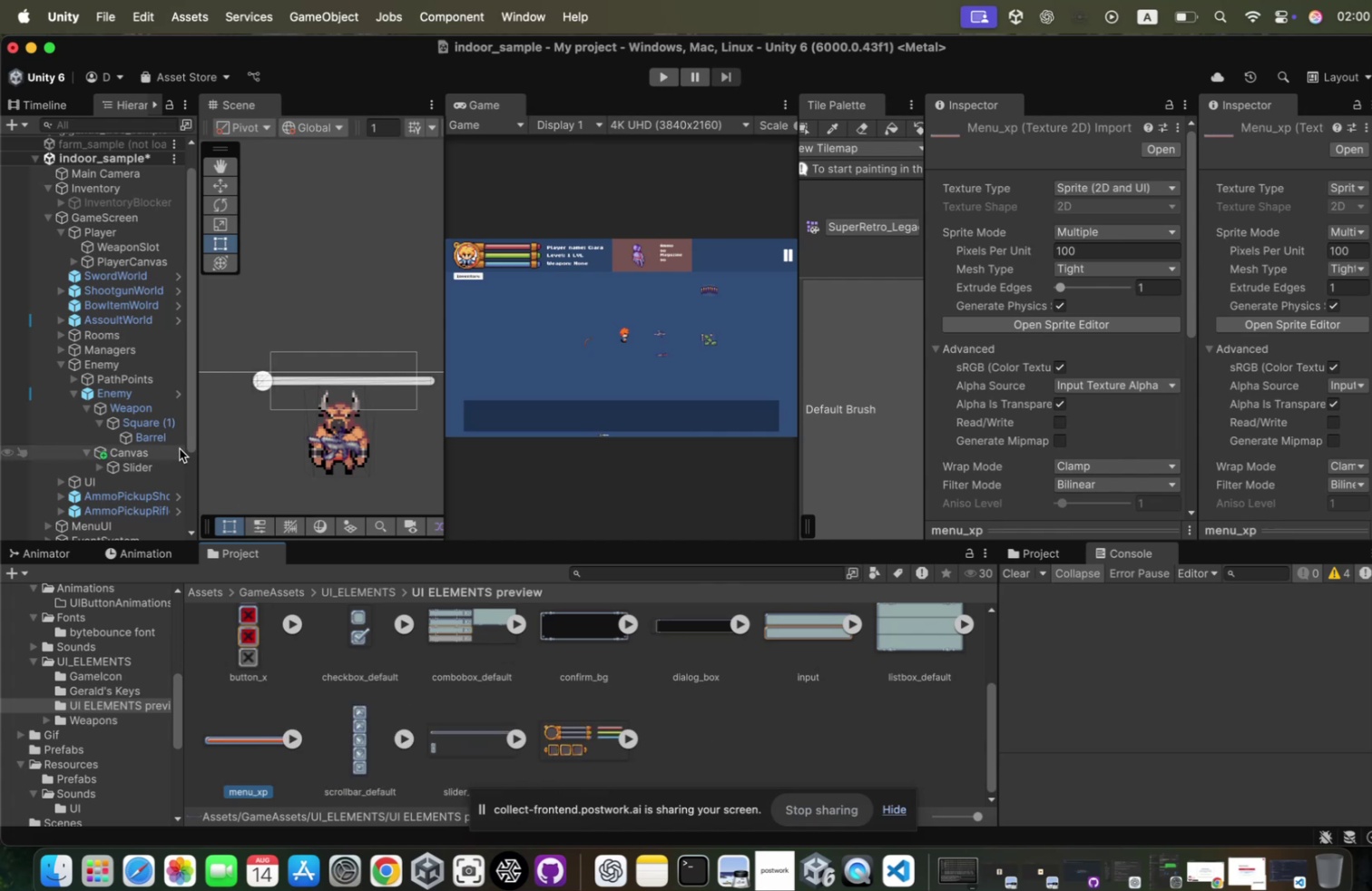 
left_click([149, 462])
 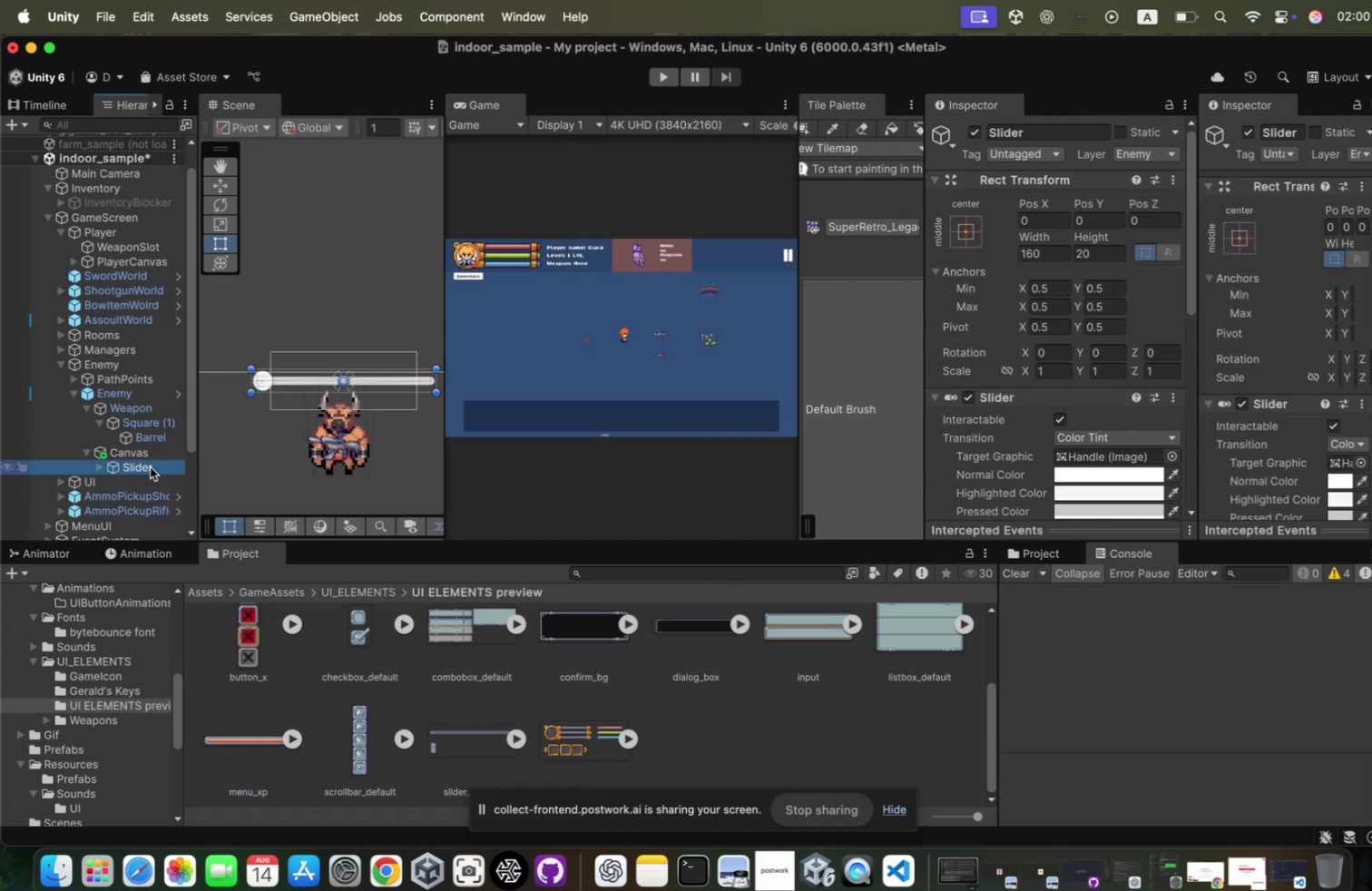 
key(ArrowRight)
 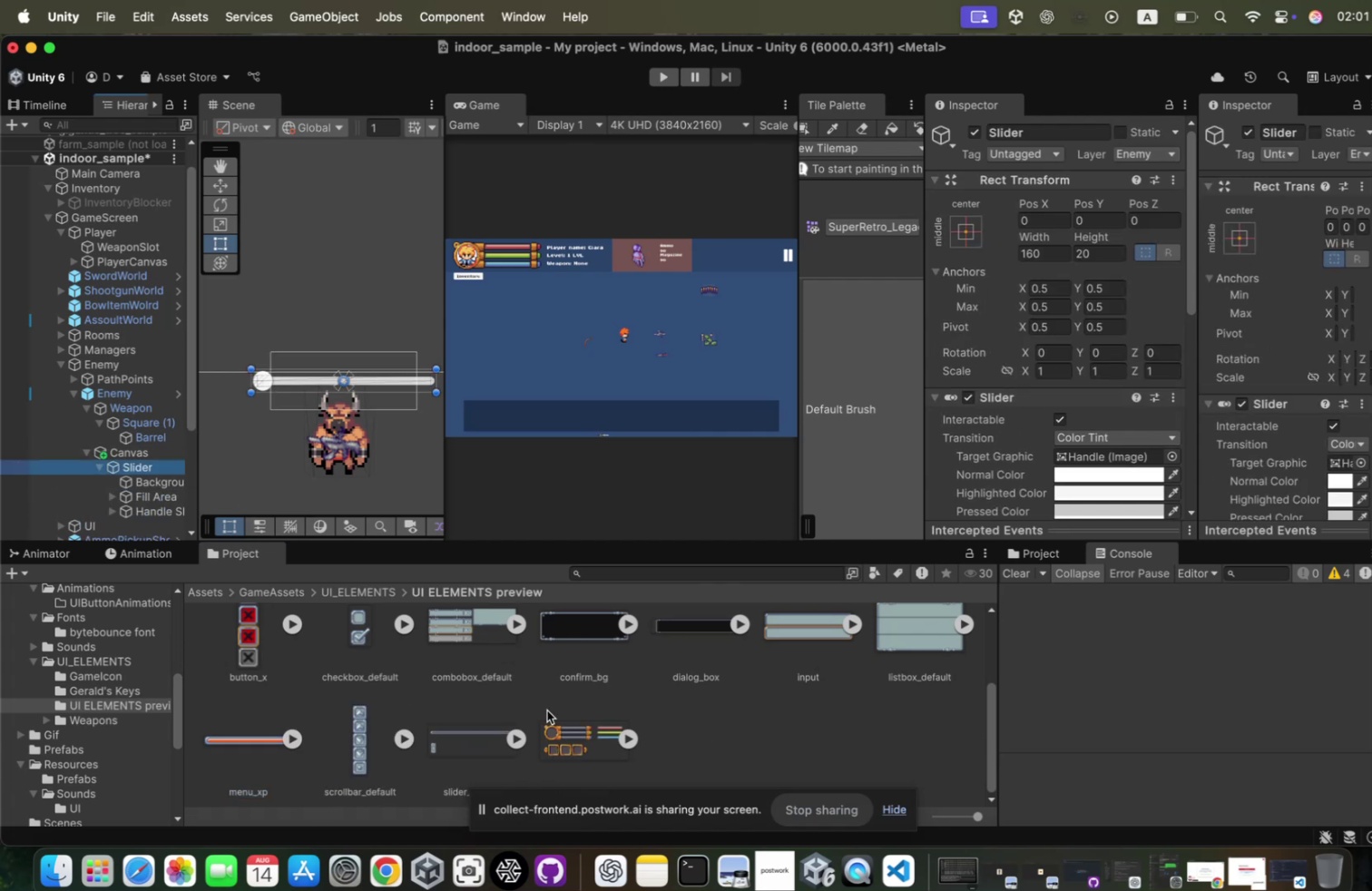 
left_click([508, 738])
 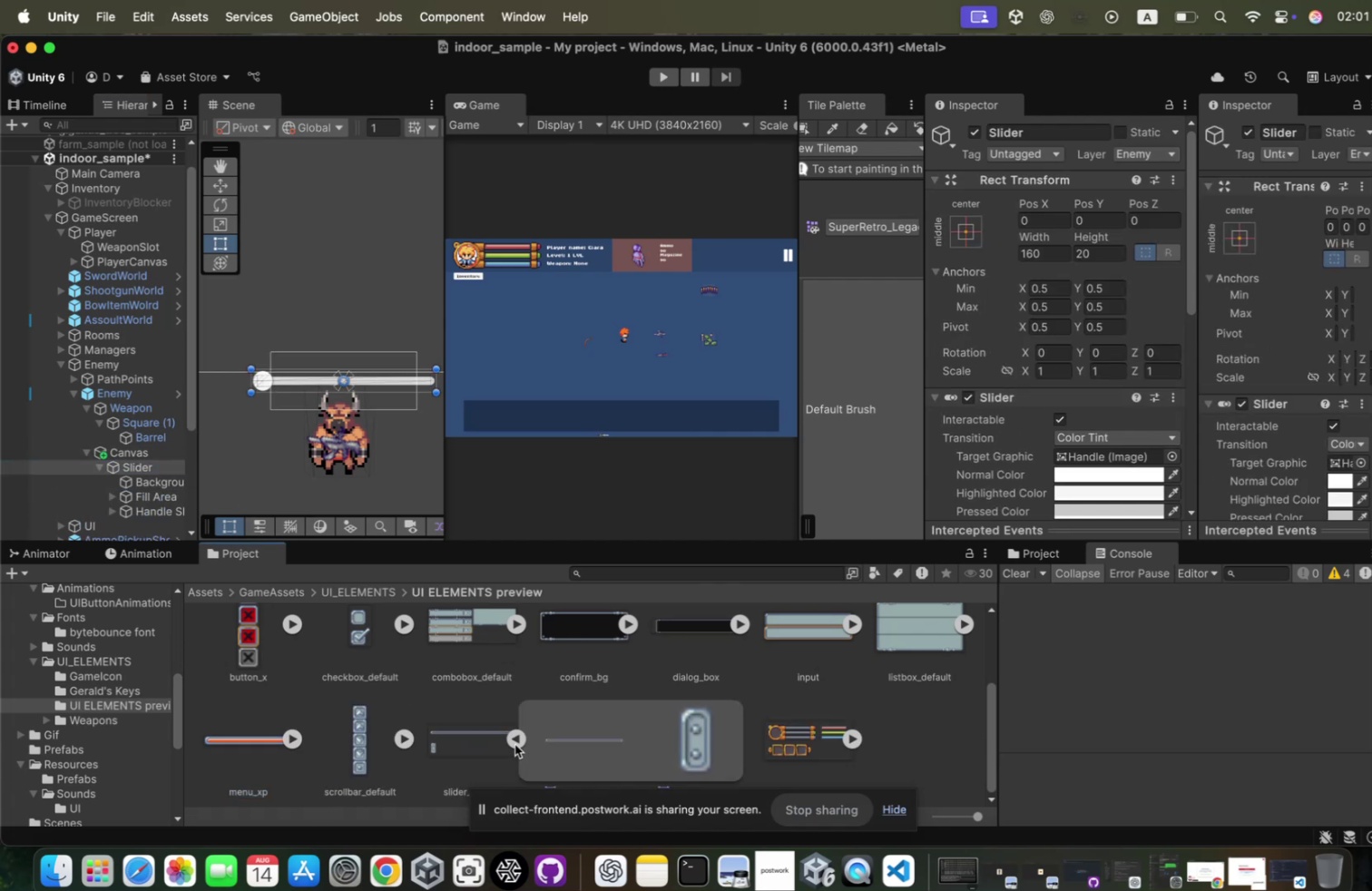 
left_click([510, 735])
 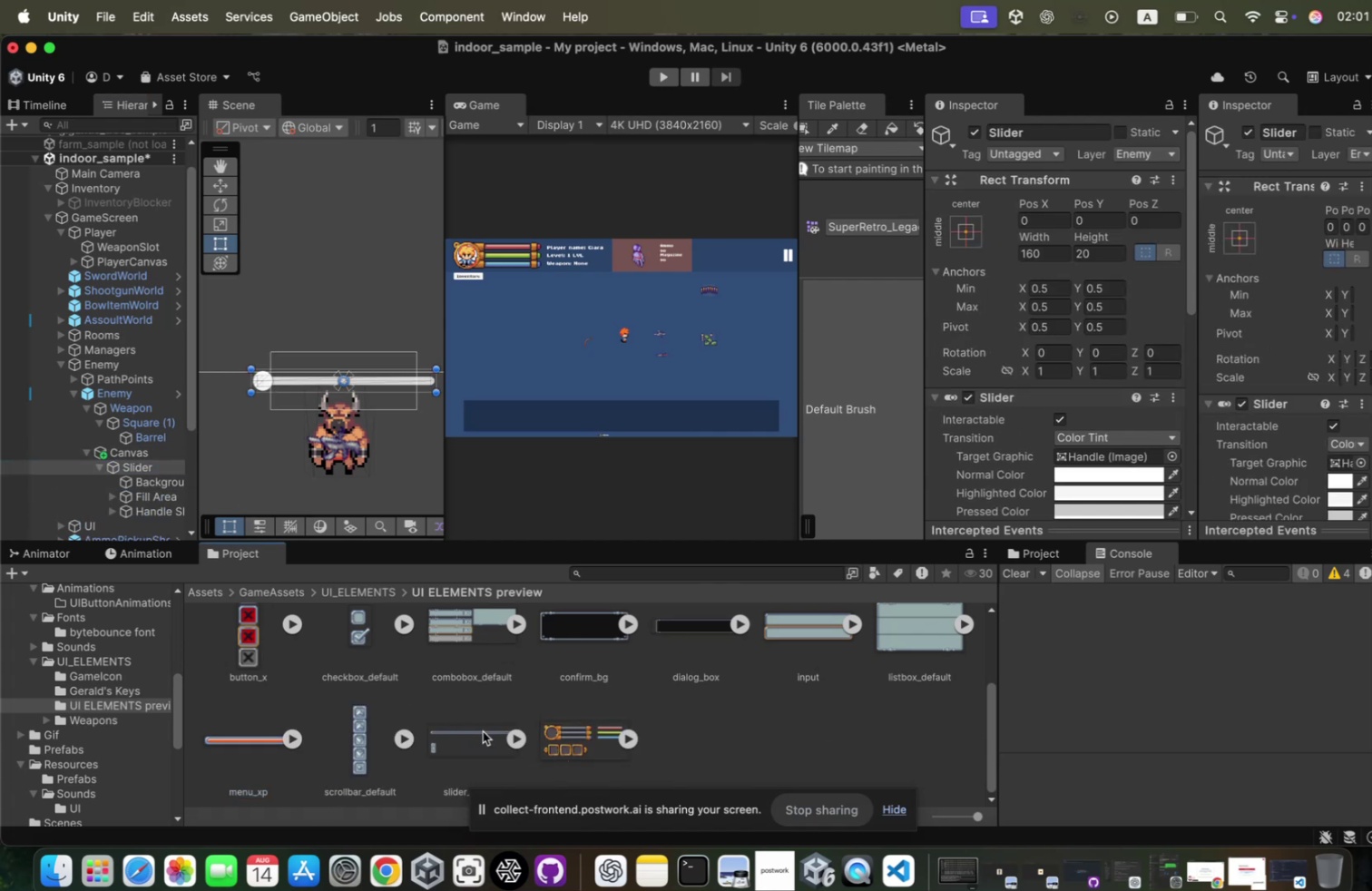 
left_click([500, 726])
 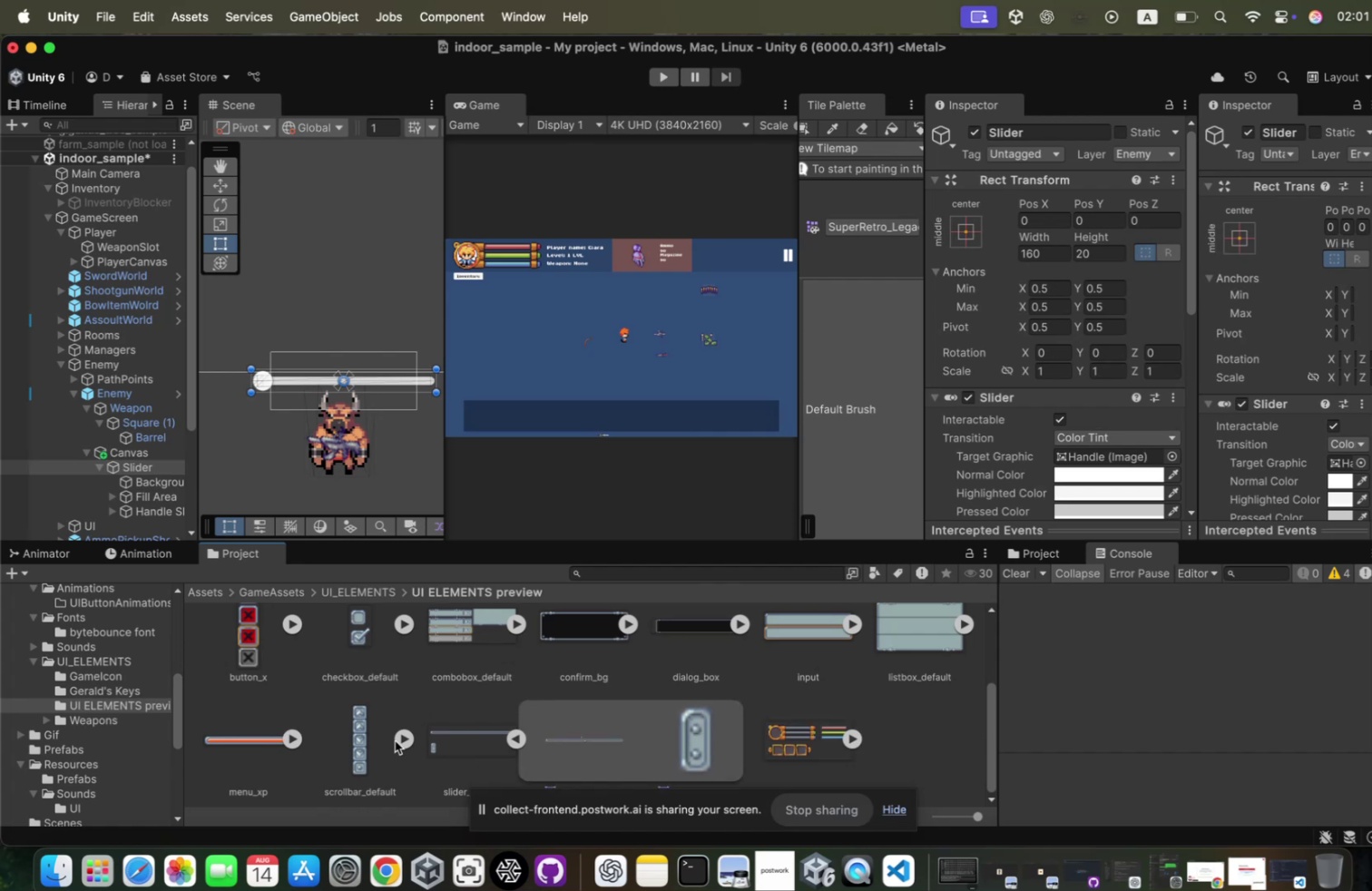 
left_click([502, 730])
 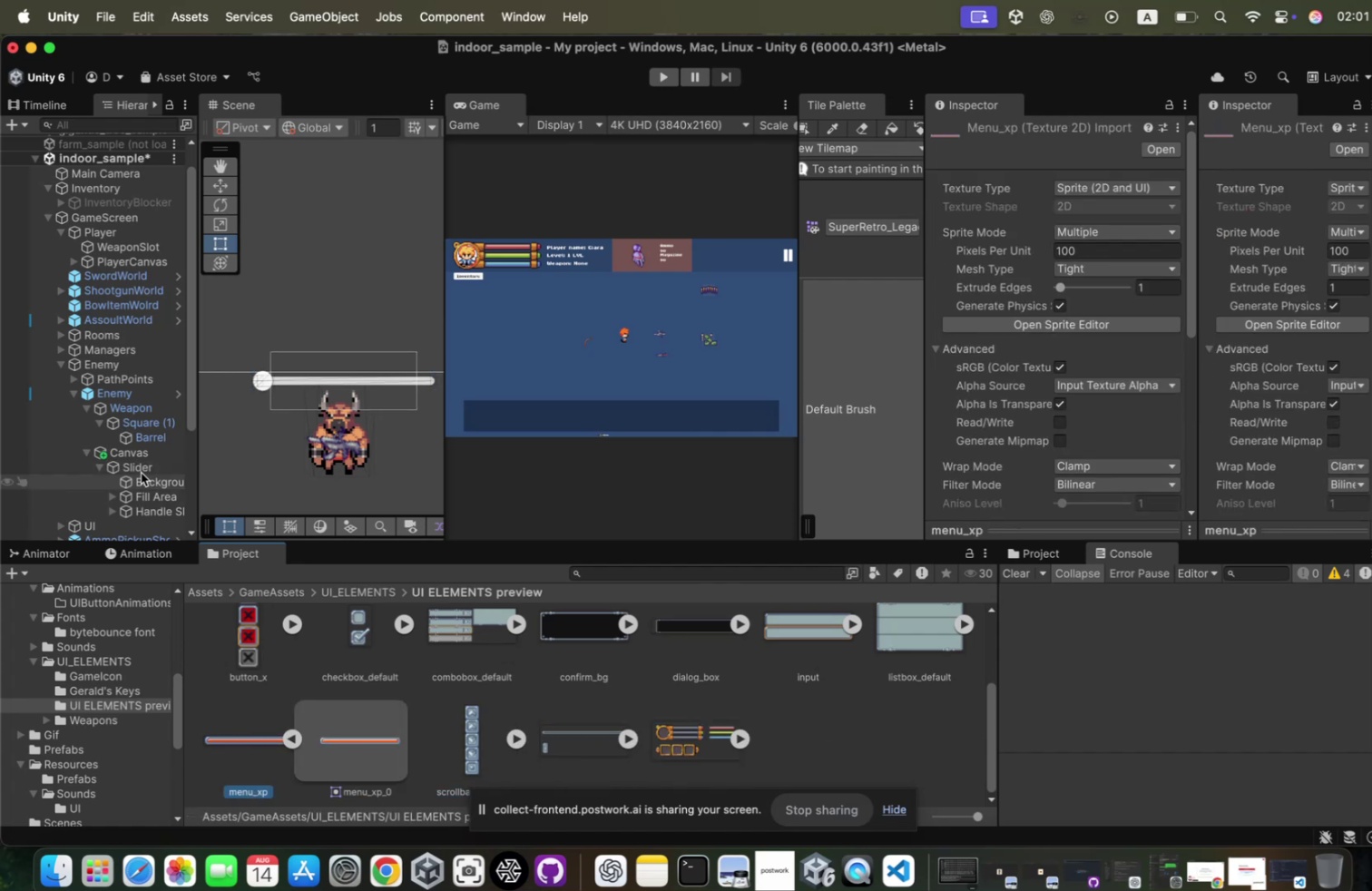 
scroll: coordinate [129, 479], scroll_direction: down, amount: 10.0
 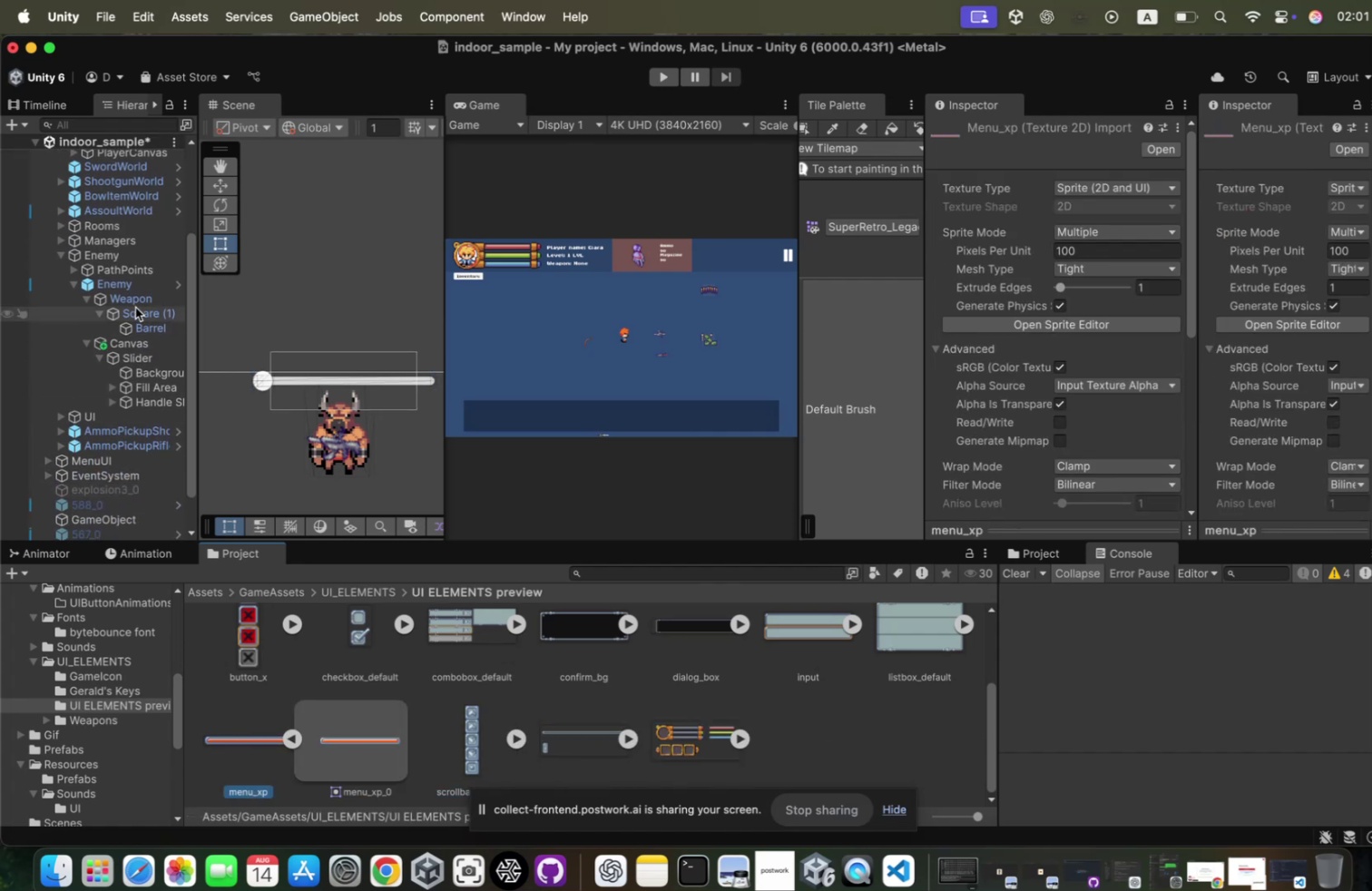 
scroll: coordinate [132, 309], scroll_direction: up, amount: 14.0
 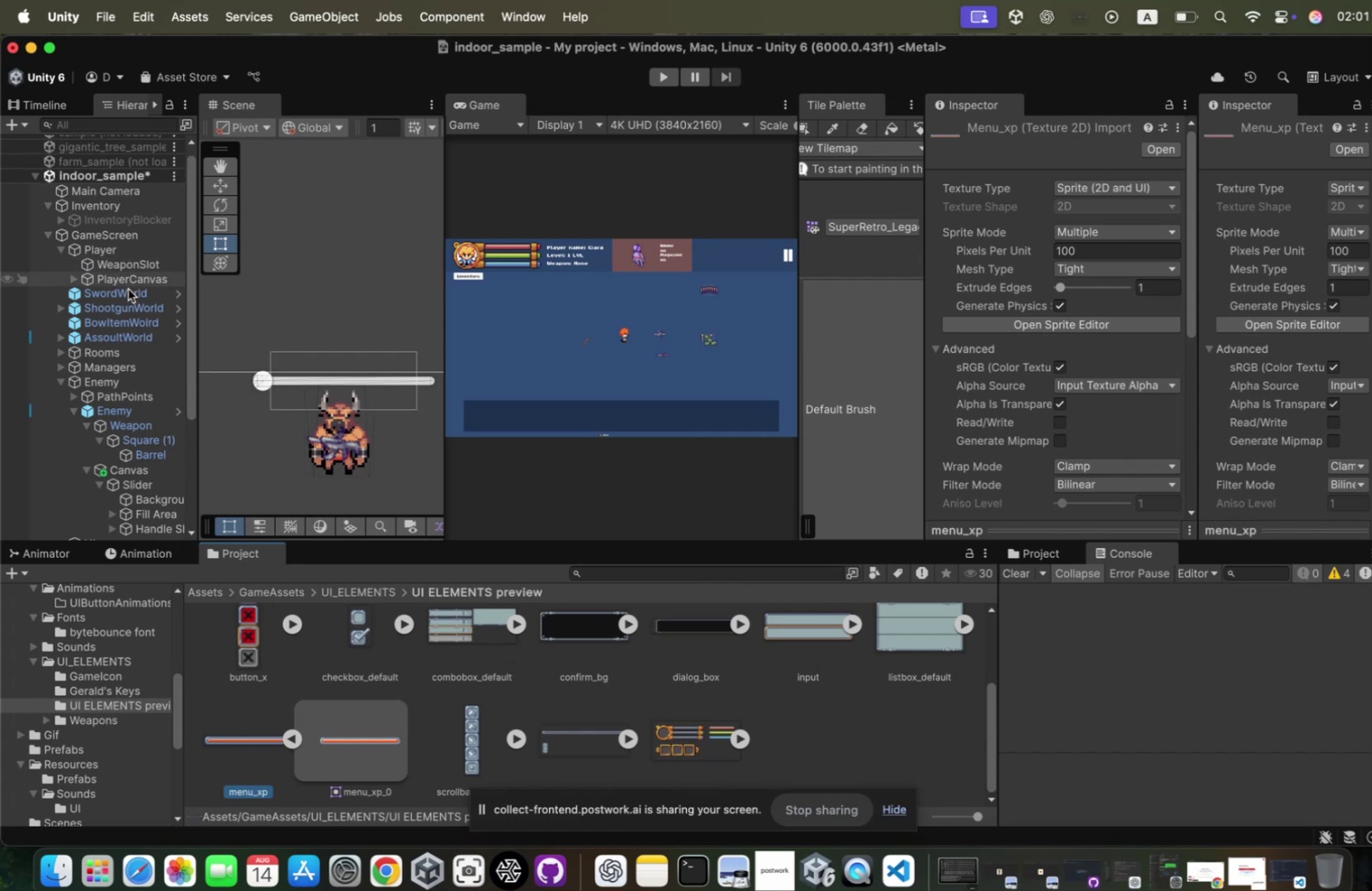 
scroll: coordinate [93, 365], scroll_direction: down, amount: 92.0
 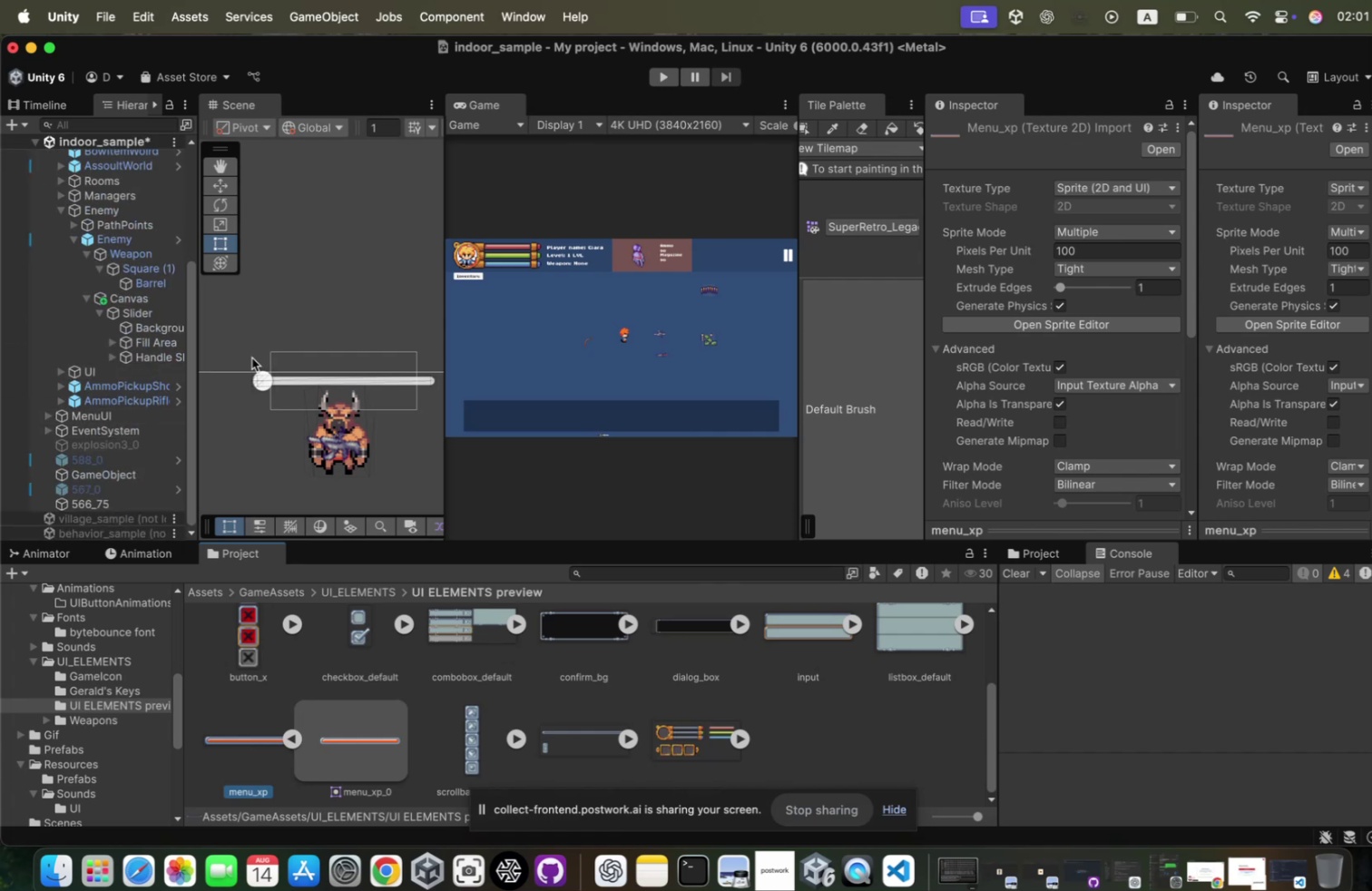 
left_click([286, 374])
 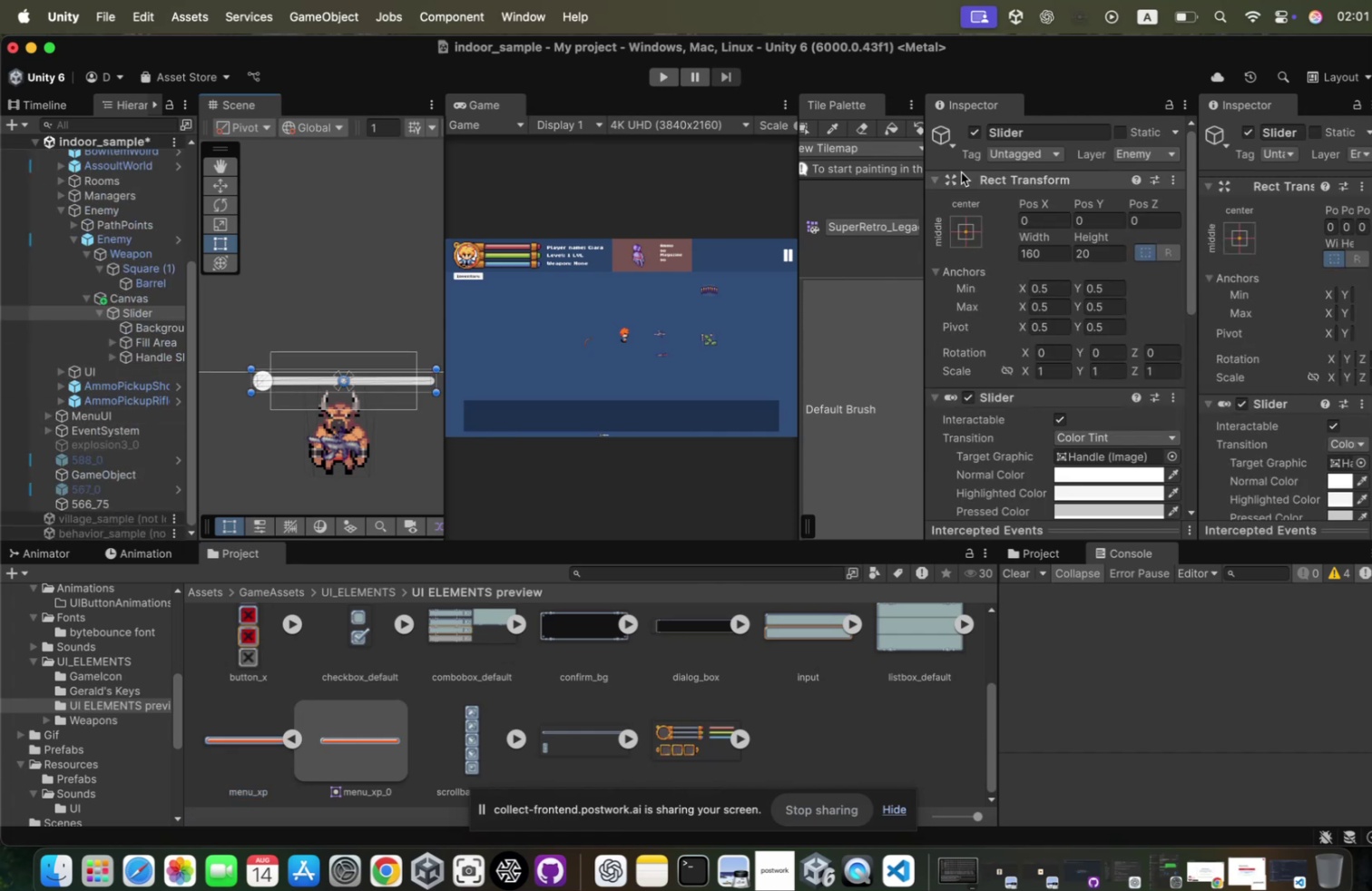 
scroll: coordinate [1002, 263], scroll_direction: down, amount: 1.0
 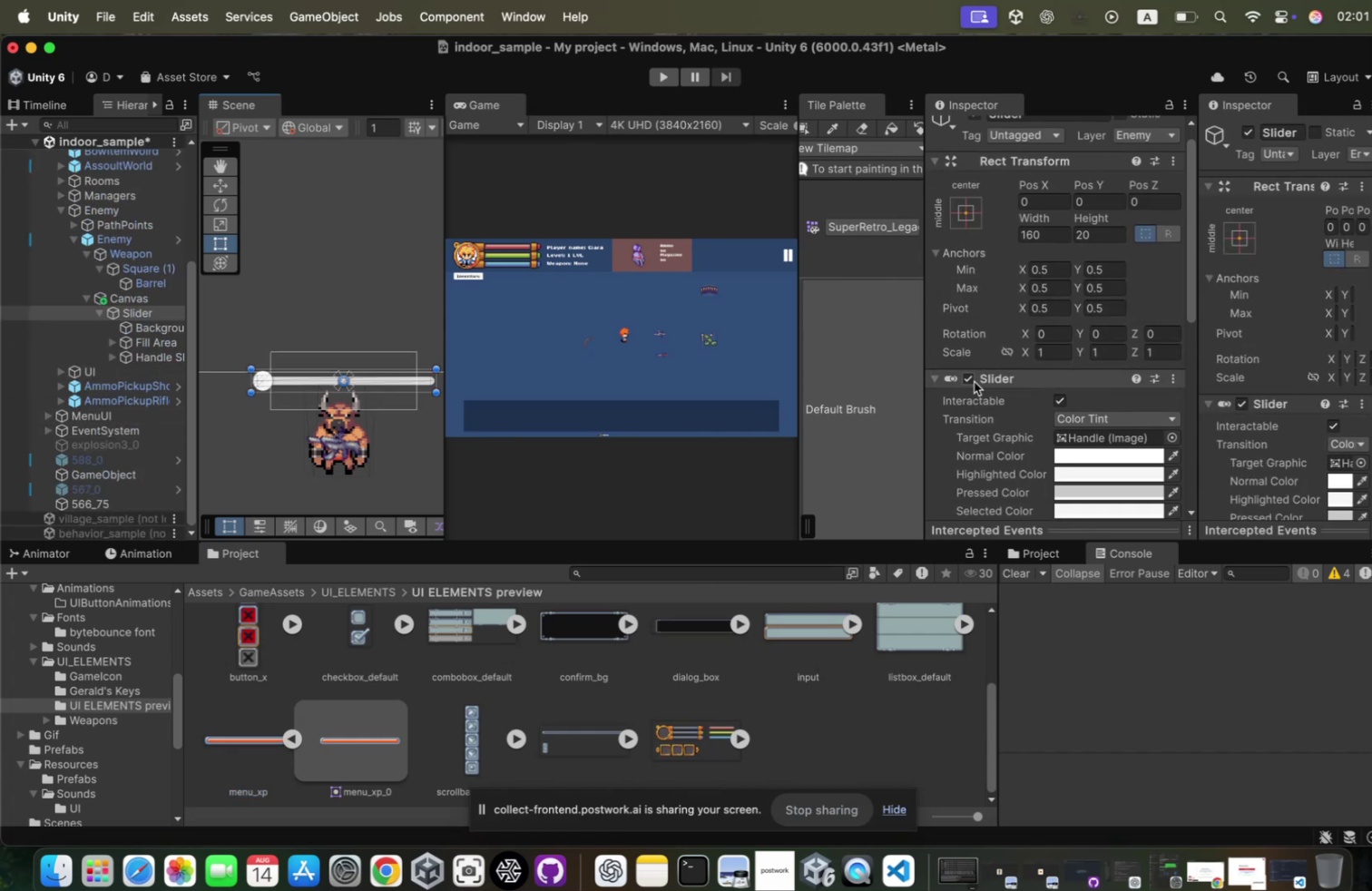 
left_click([959, 377])
 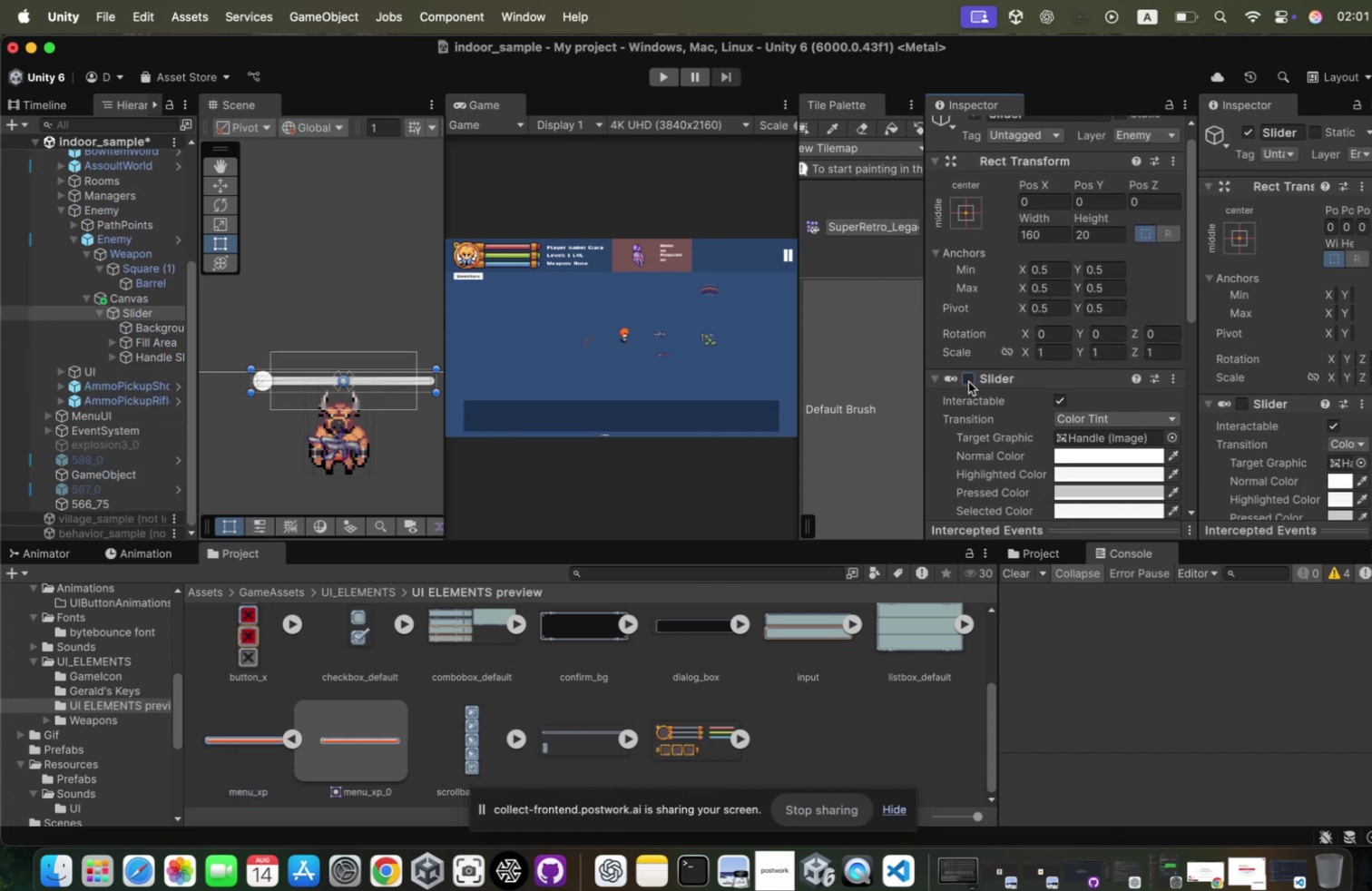 
left_click([959, 377])
 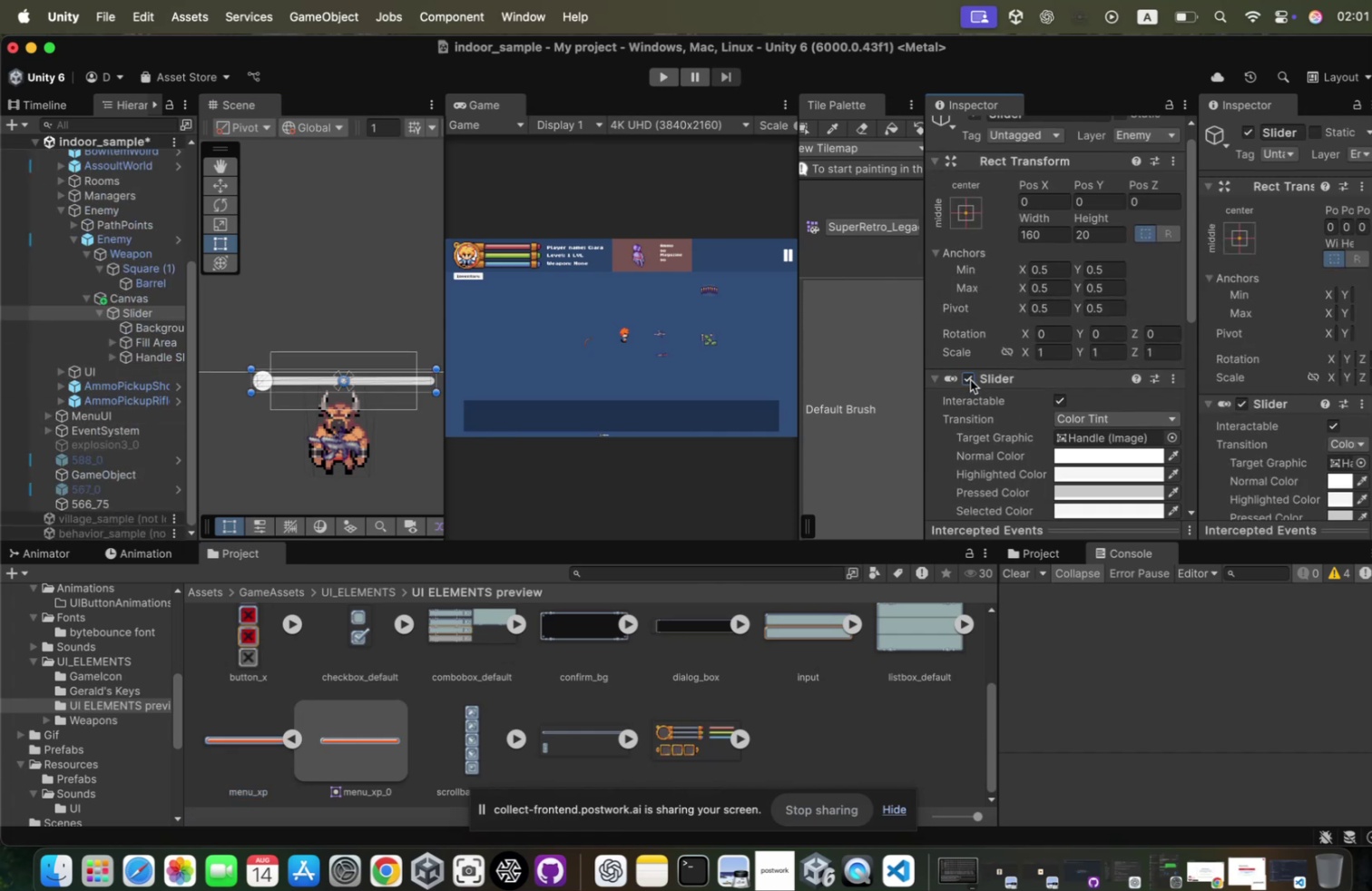 
left_click([960, 376])
 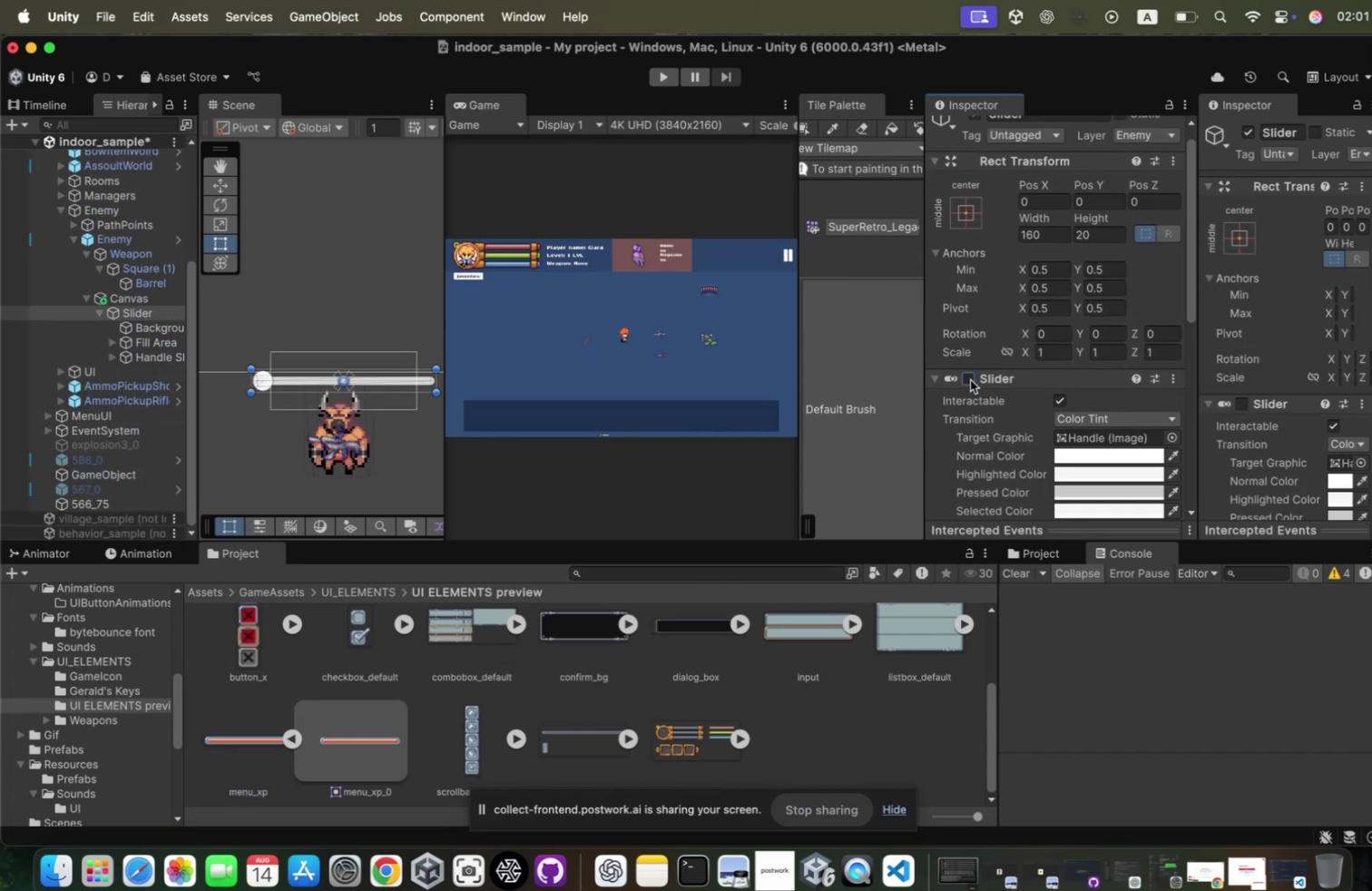 
left_click([960, 376])
 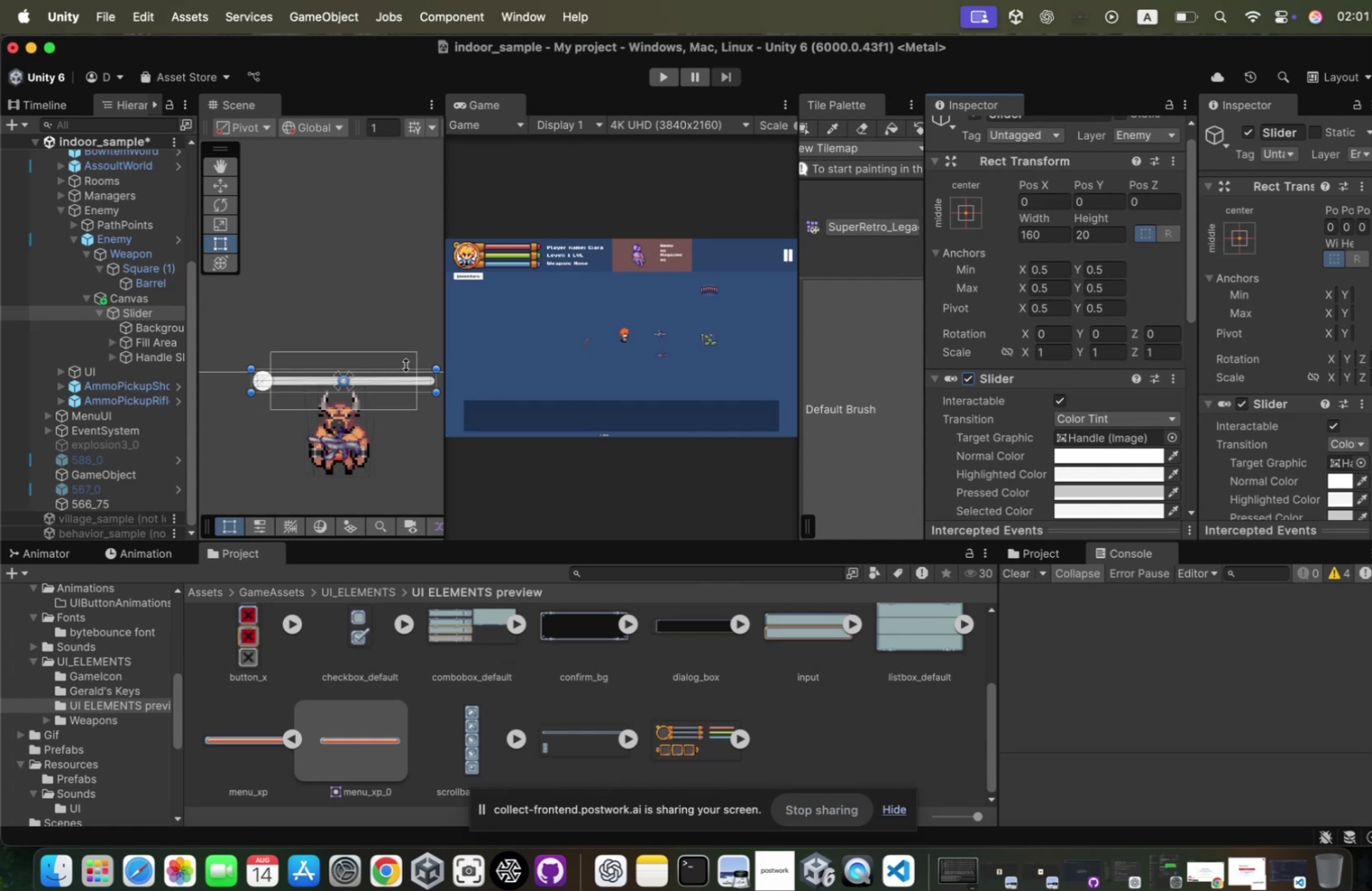 
scroll: coordinate [994, 405], scroll_direction: down, amount: 2.0
 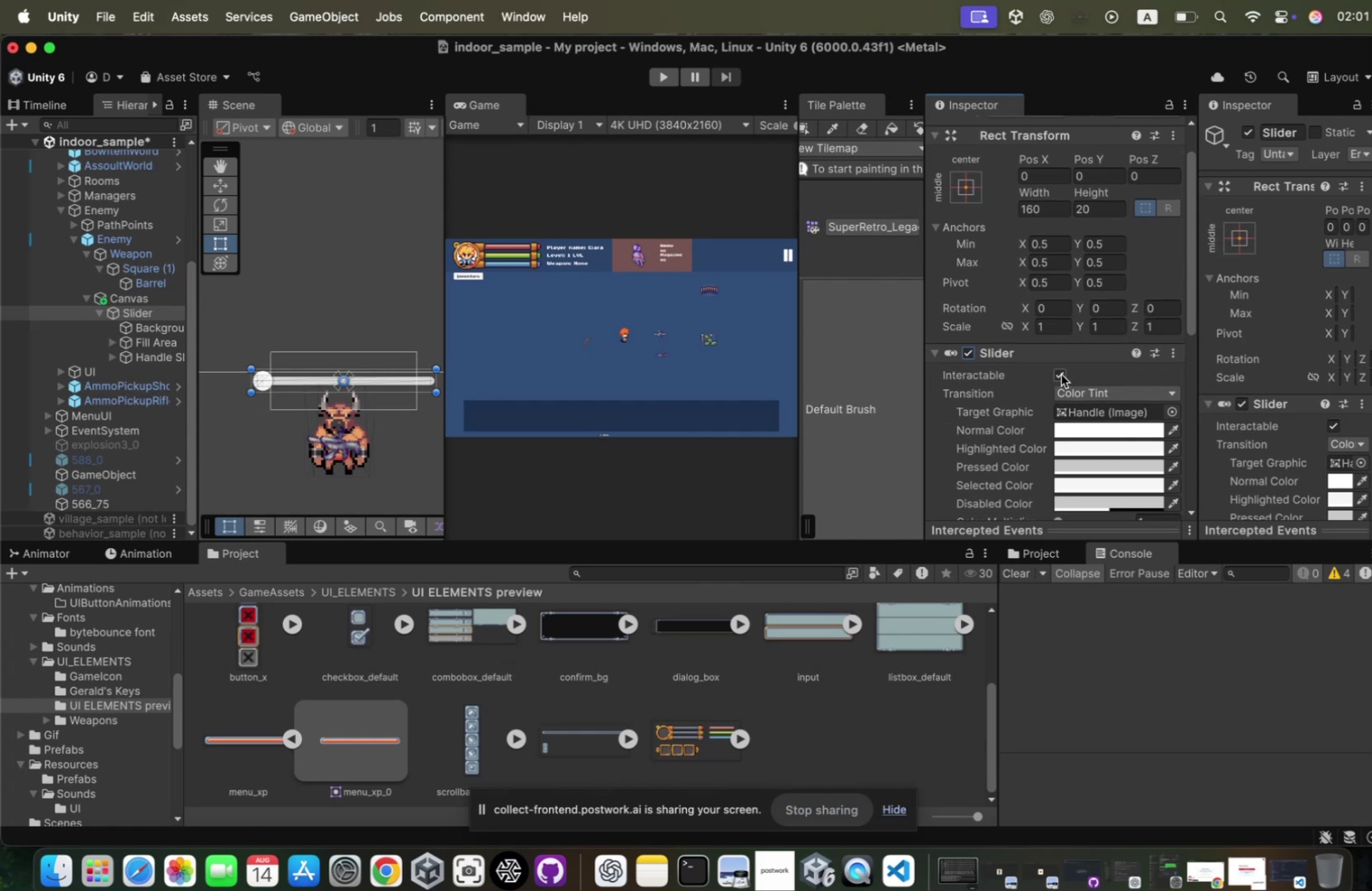 
left_click([1050, 370])
 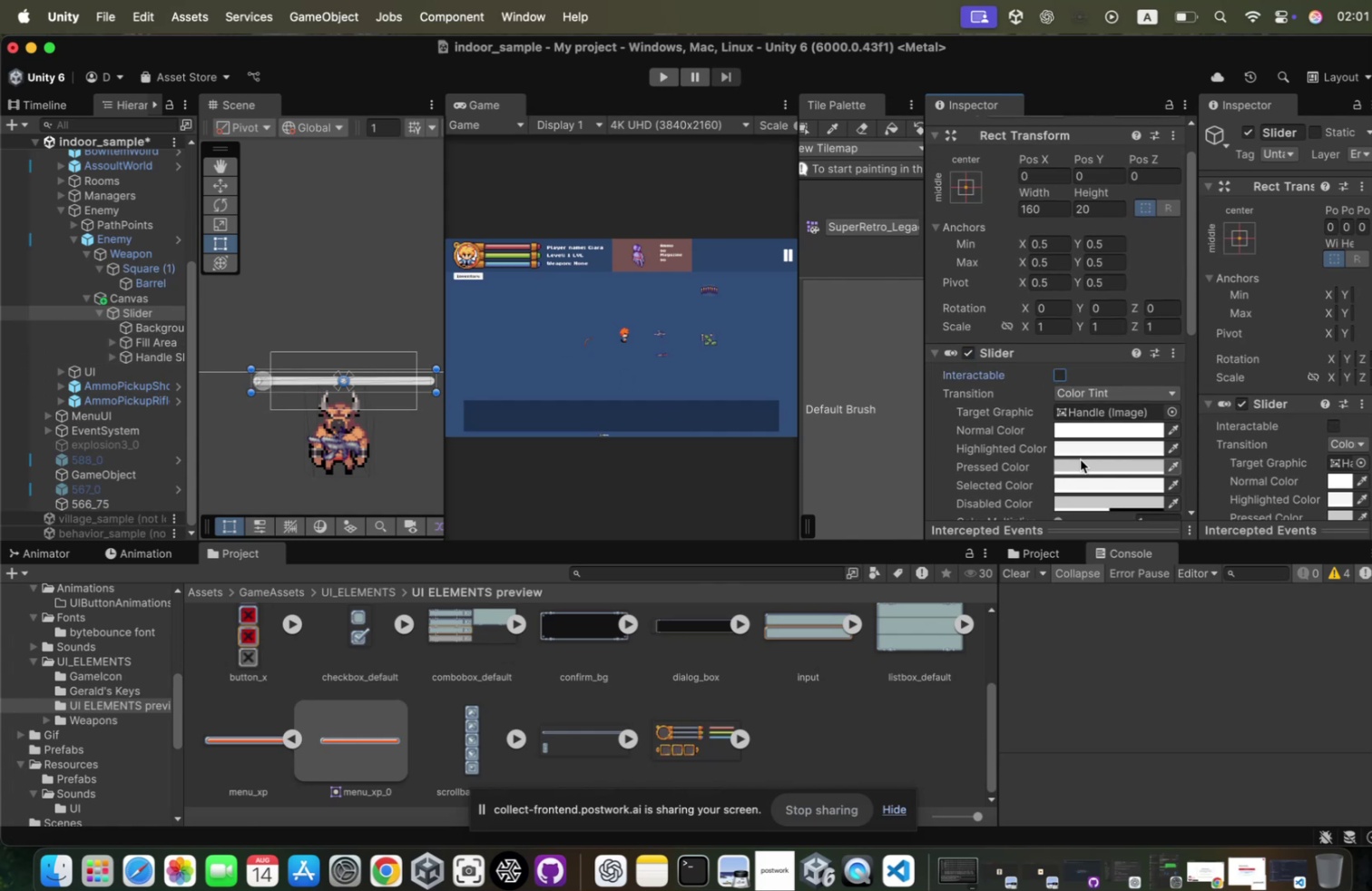 
left_click([1090, 501])
 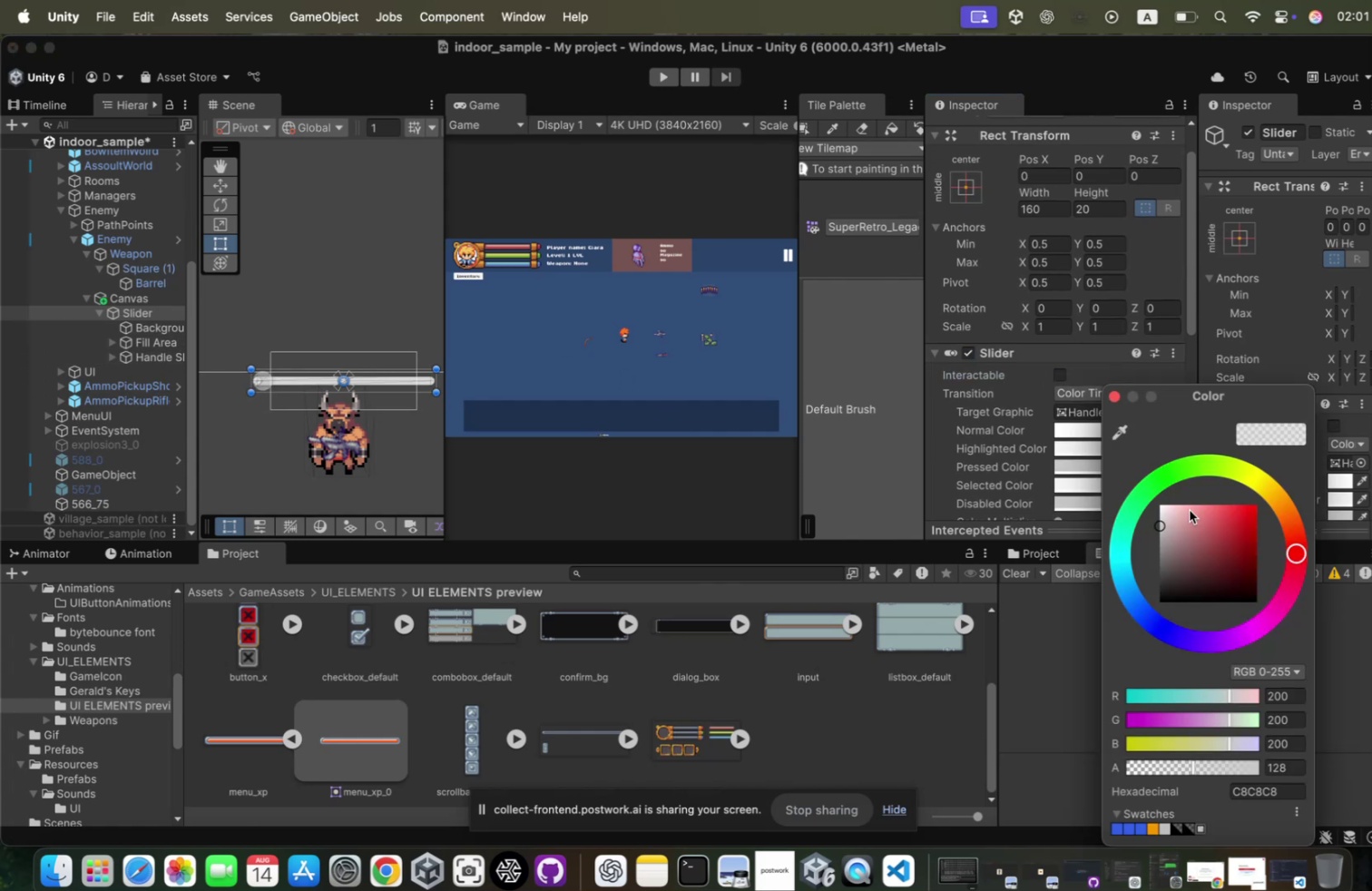 
left_click_drag(start_coordinate=[1183, 510], to_coordinate=[1010, 425])
 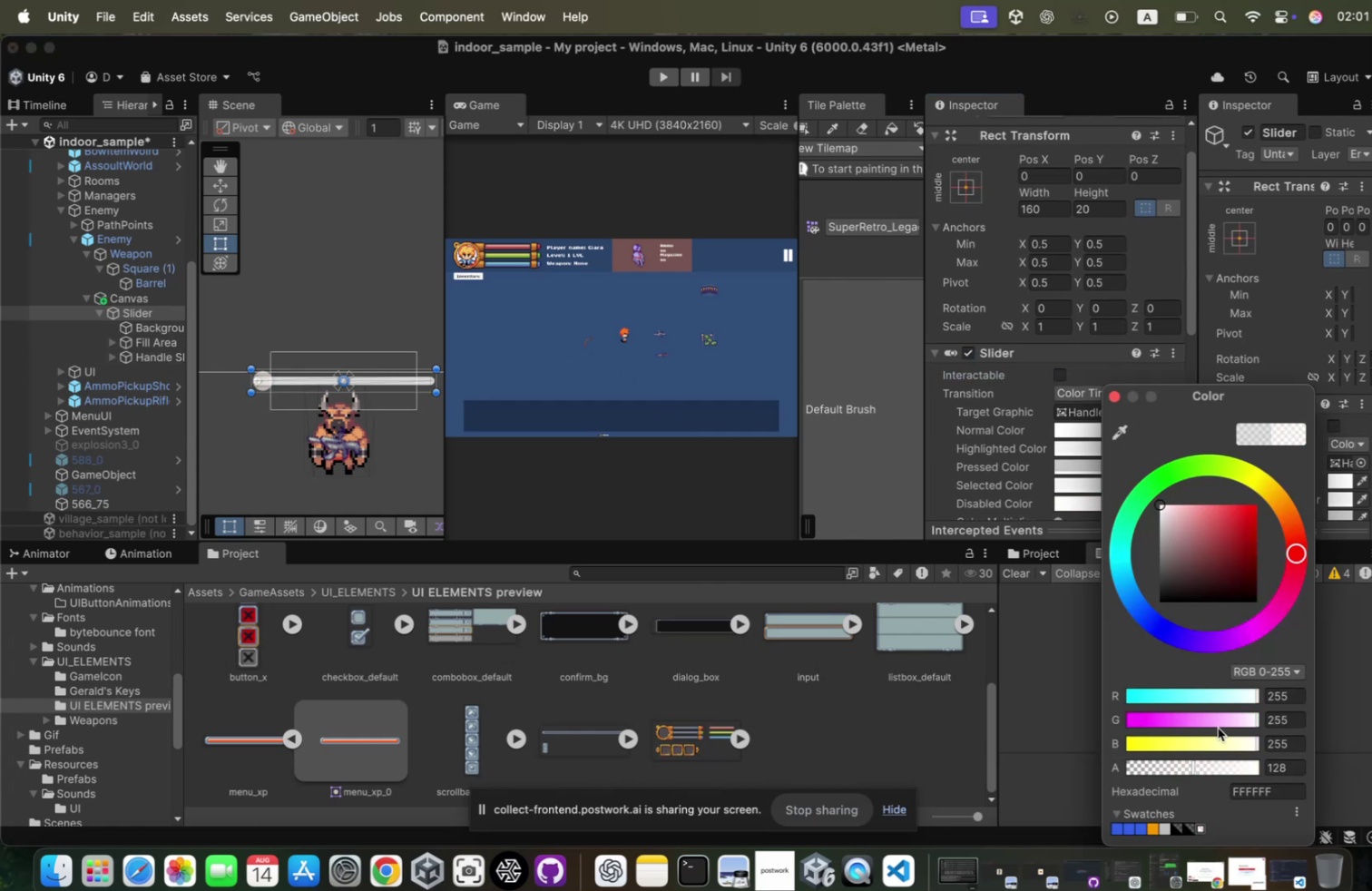 
left_click_drag(start_coordinate=[1199, 758], to_coordinate=[1371, 747])
 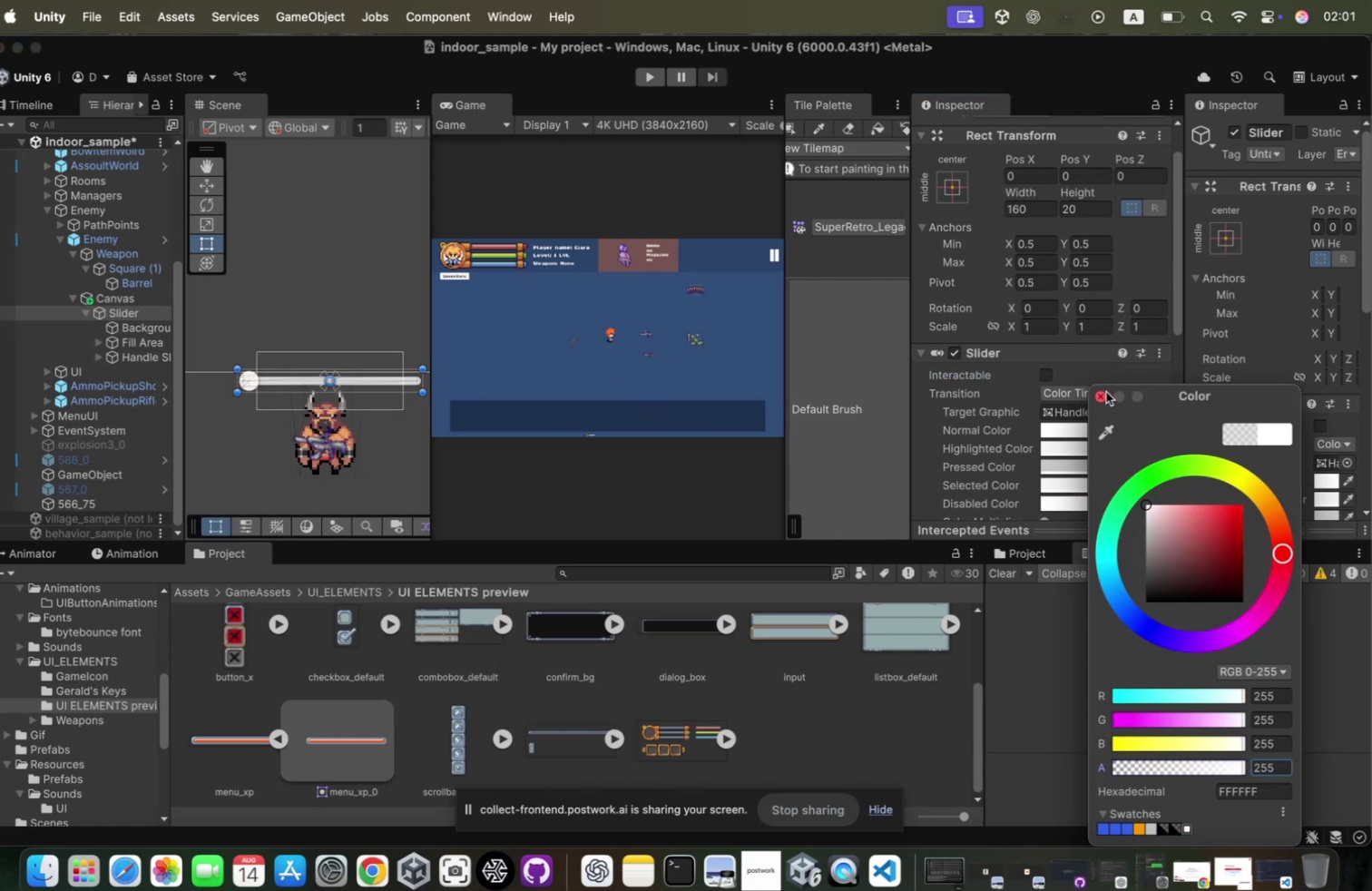 
left_click([1109, 387])
 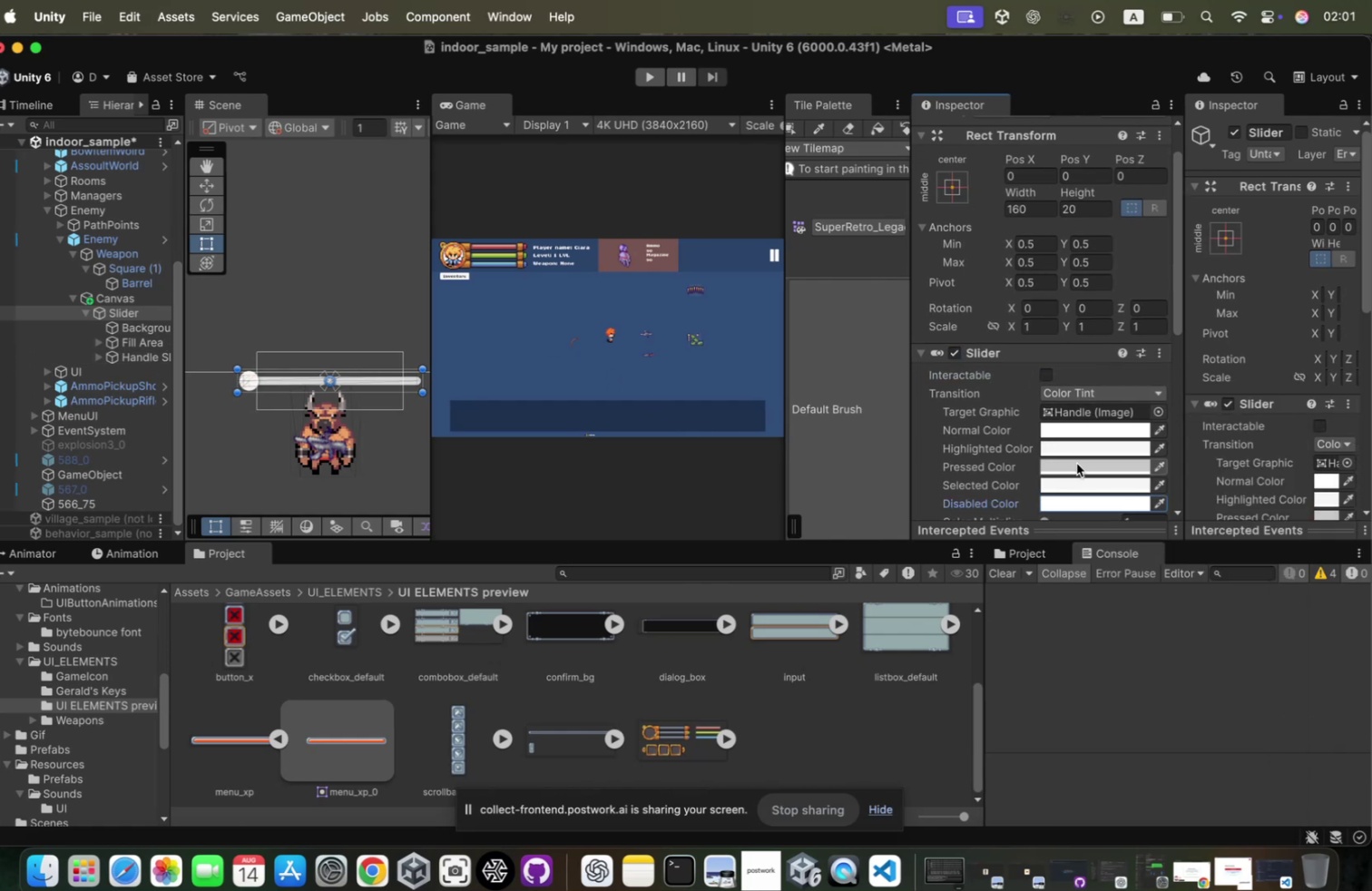 
left_click([1080, 458])
 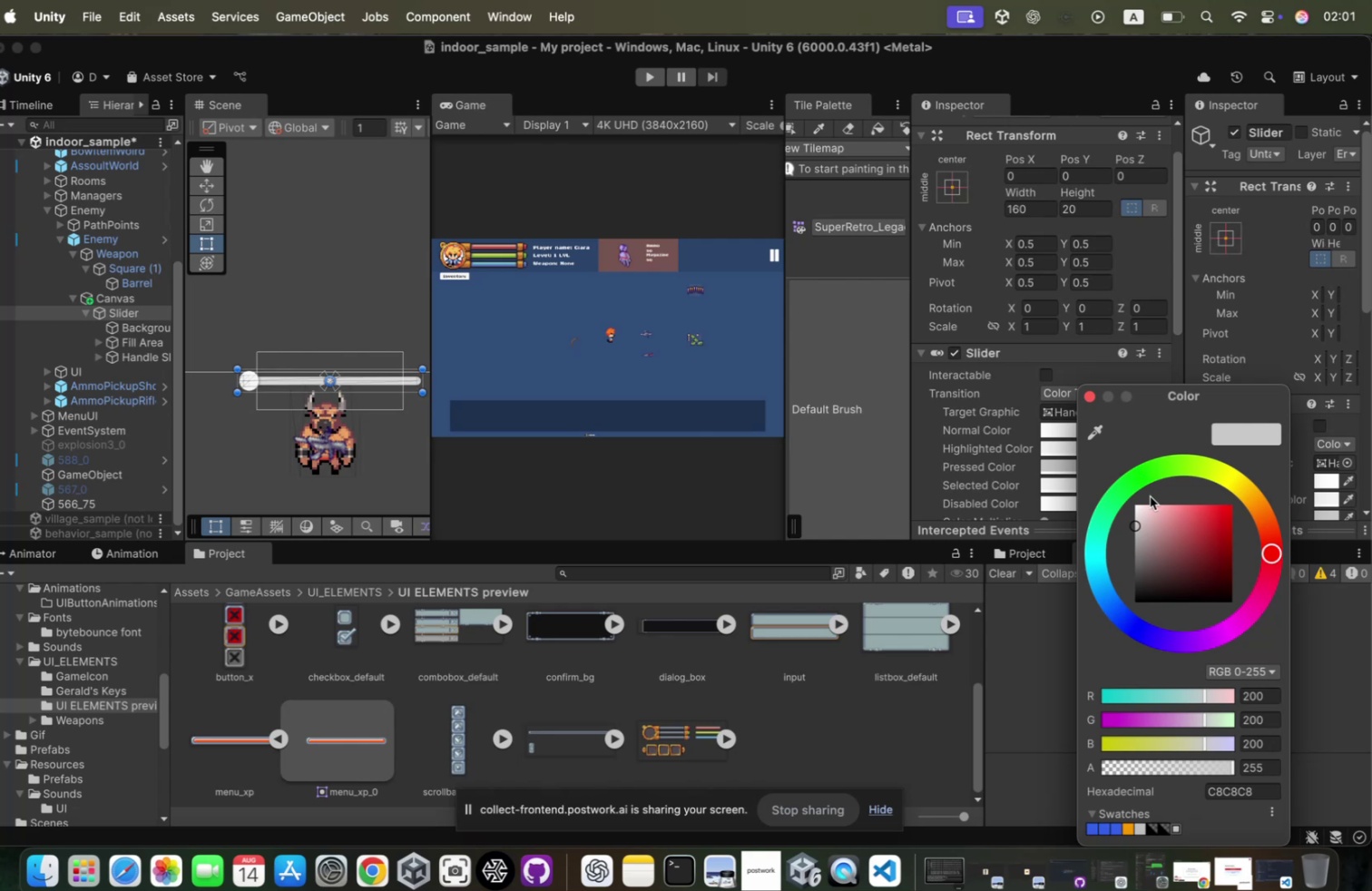 
left_click_drag(start_coordinate=[1152, 514], to_coordinate=[975, 404])
 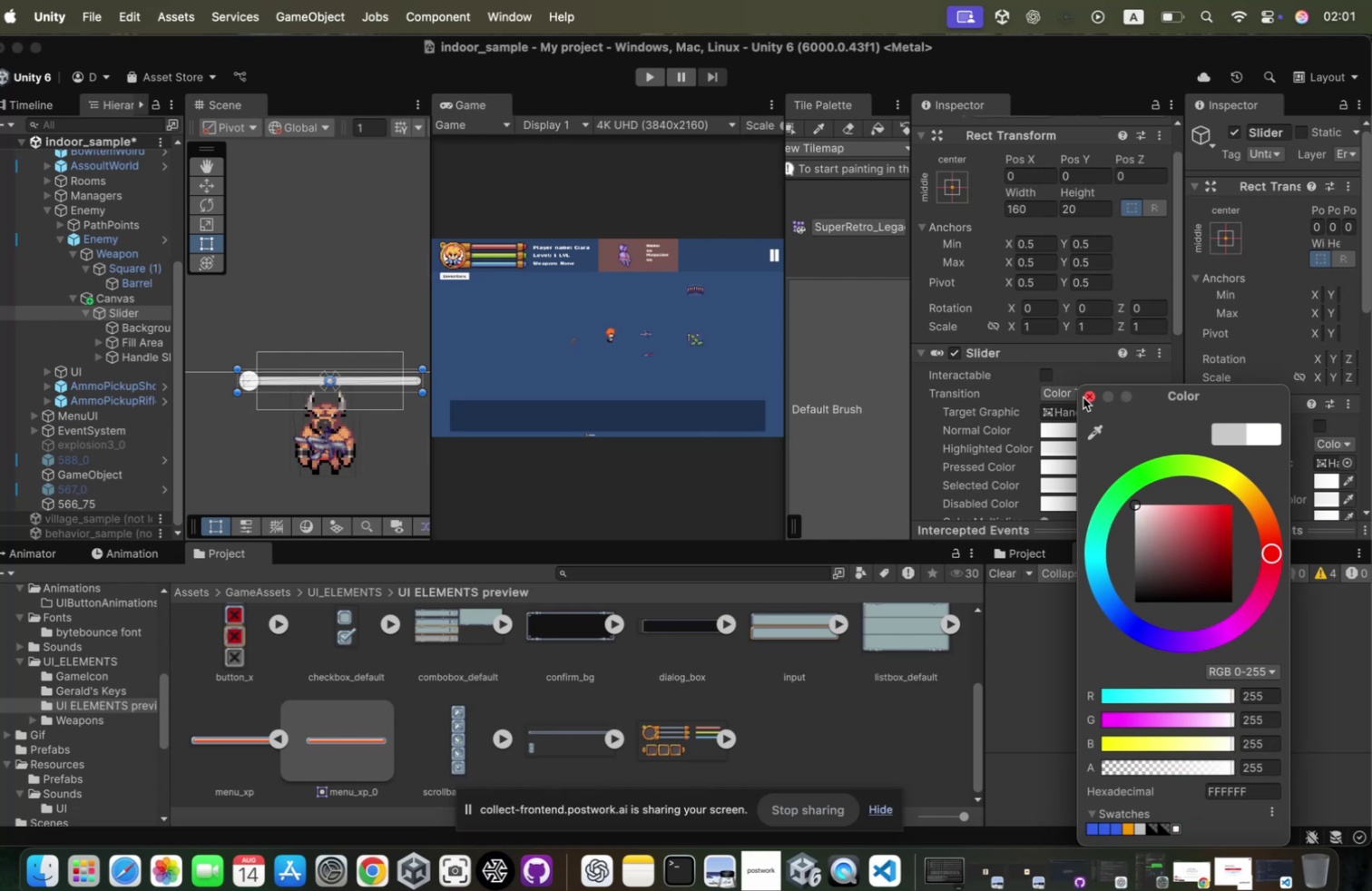 
left_click([1088, 395])
 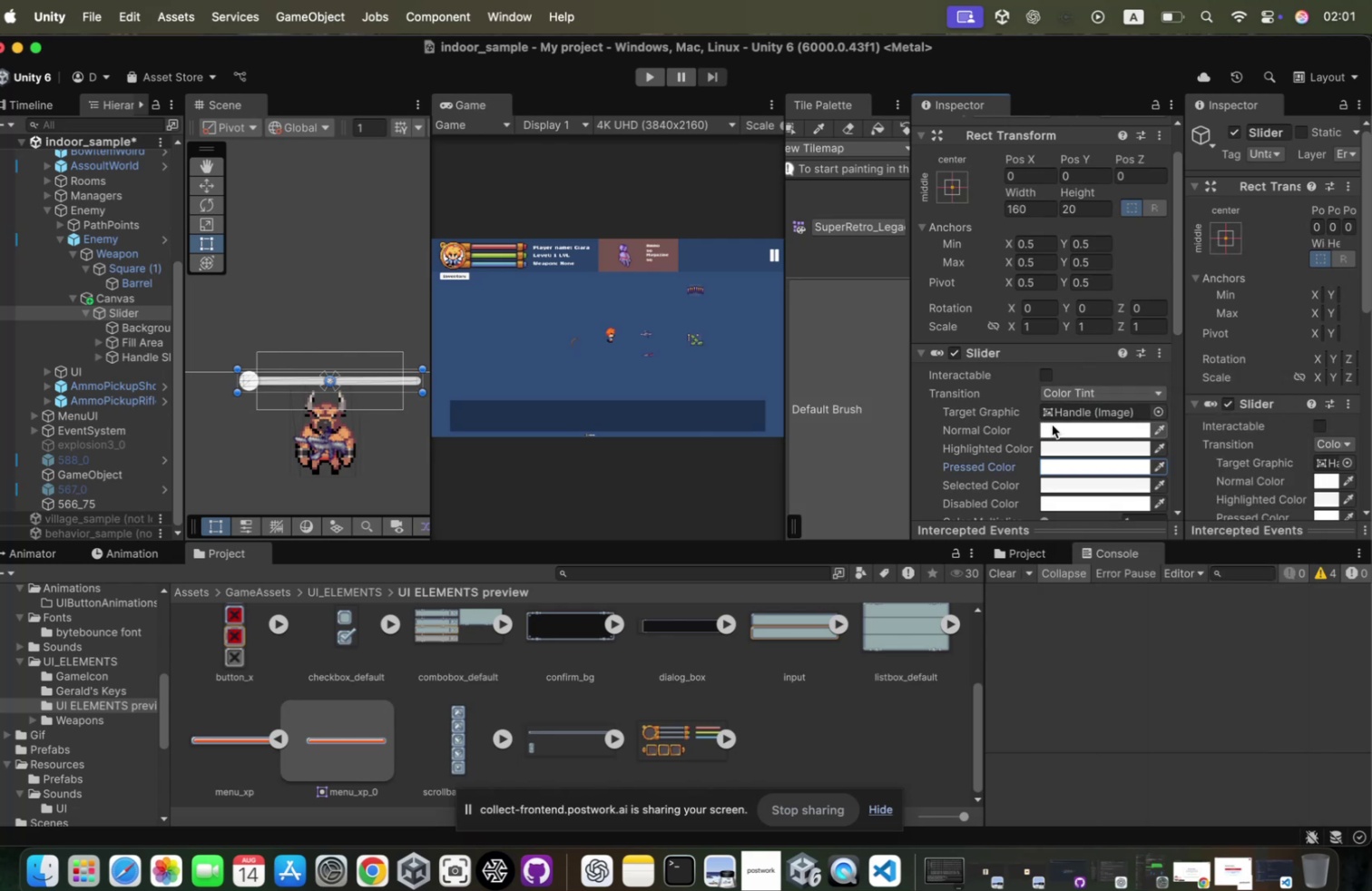 
scroll: coordinate [1055, 420], scroll_direction: down, amount: 60.0
 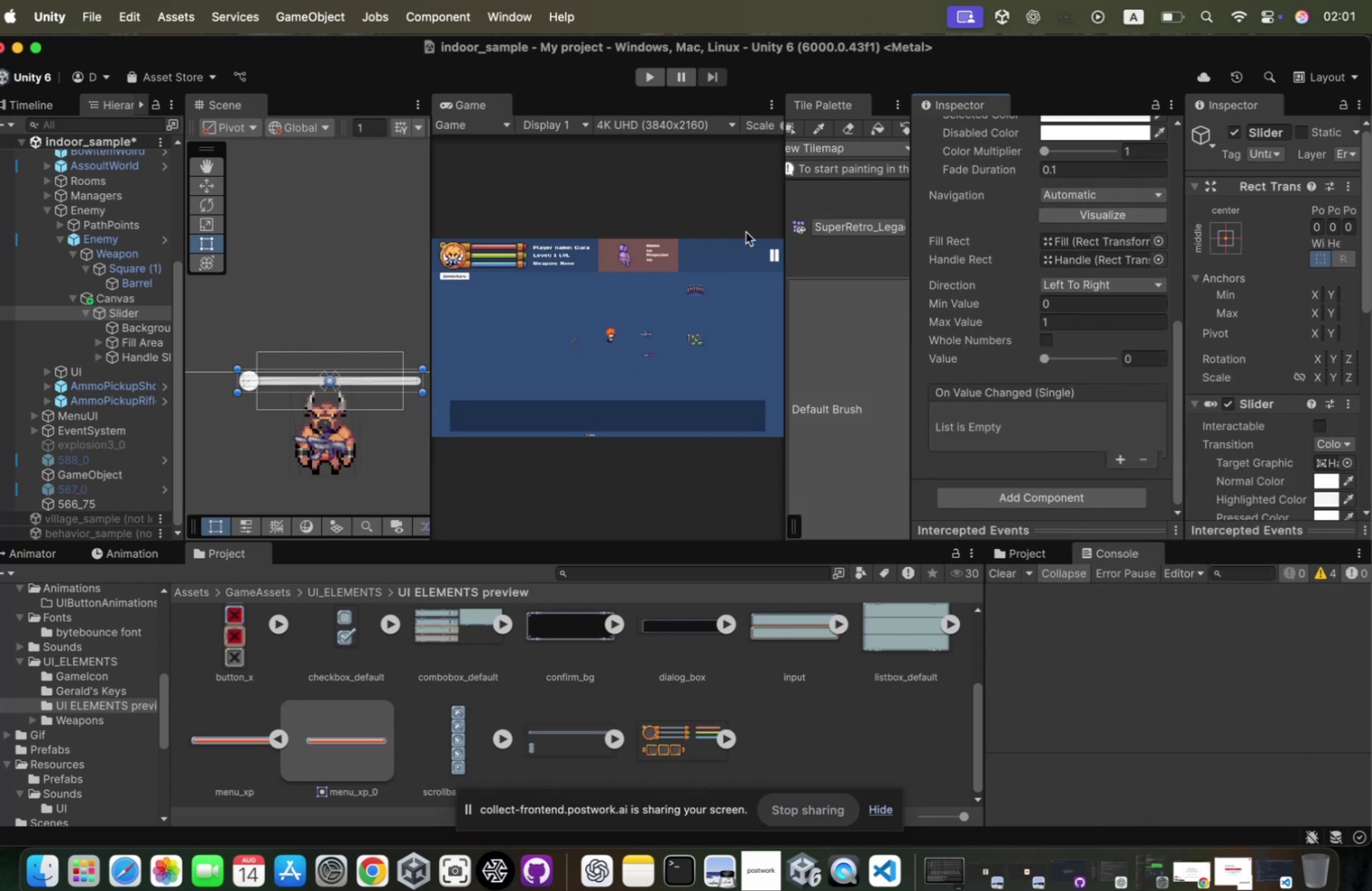 
scroll: coordinate [977, 261], scroll_direction: up, amount: 23.0
 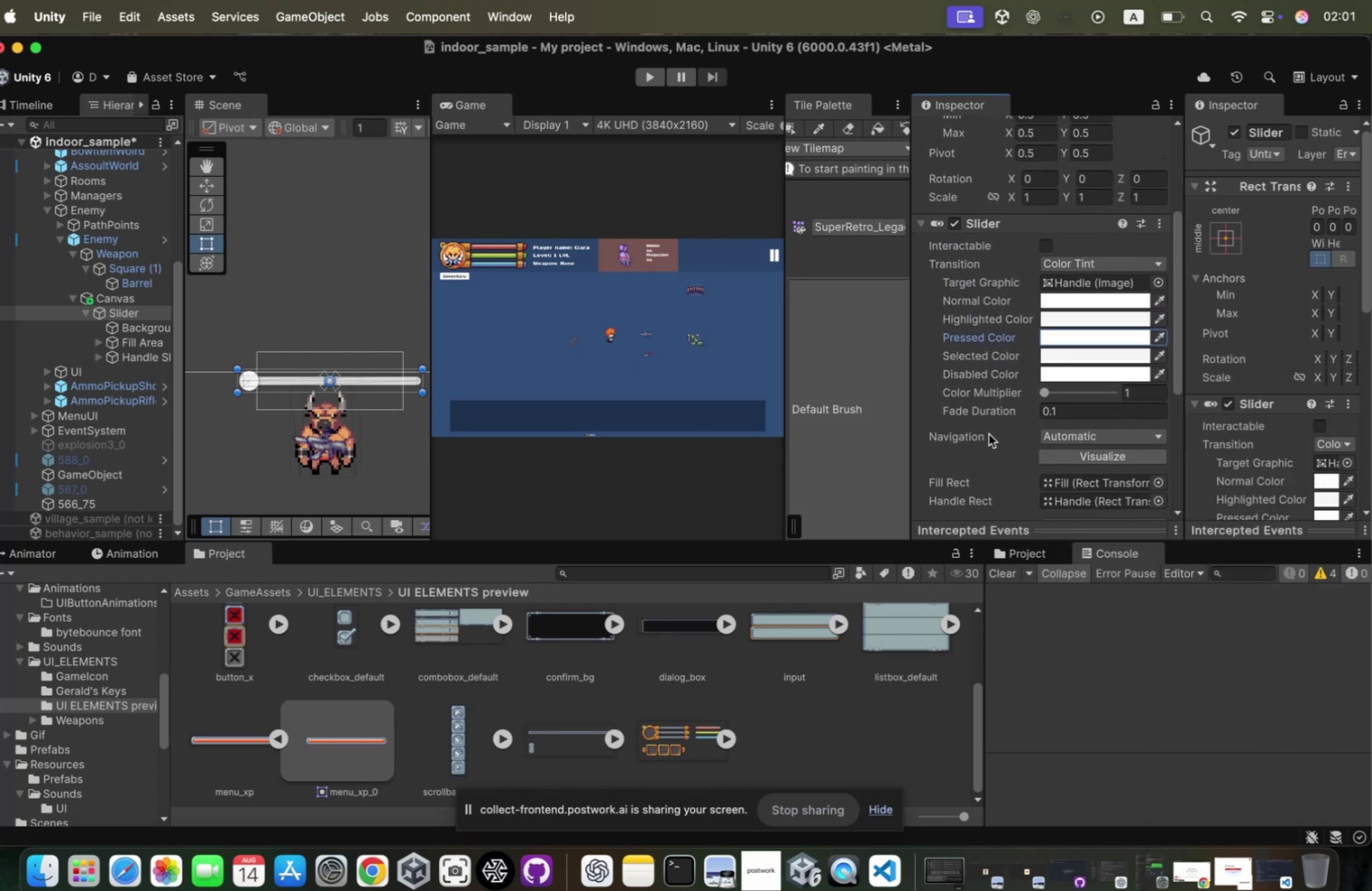 
scroll: coordinate [989, 443], scroll_direction: down, amount: 55.0
 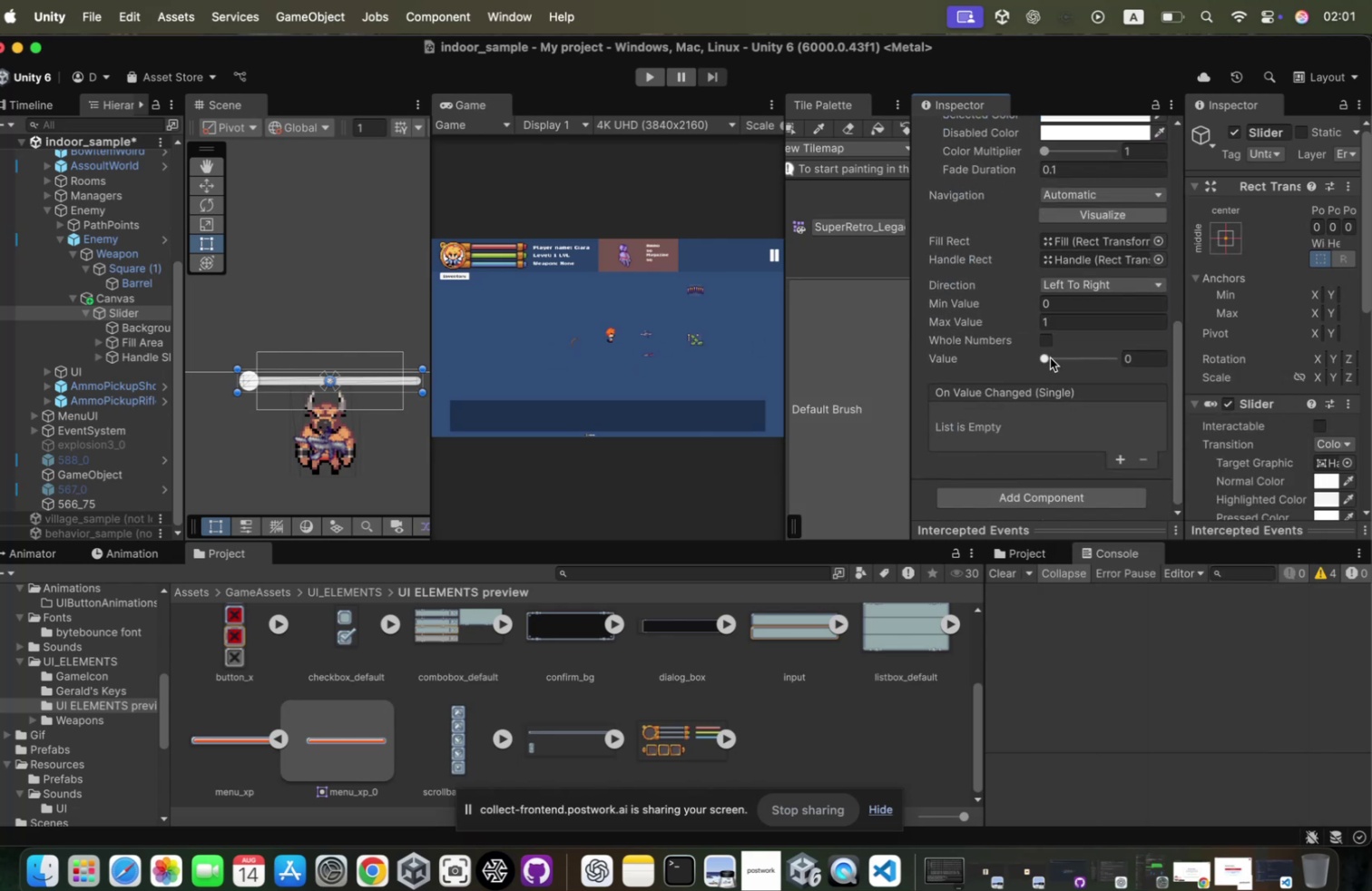 
left_click_drag(start_coordinate=[1039, 357], to_coordinate=[1044, 357])
 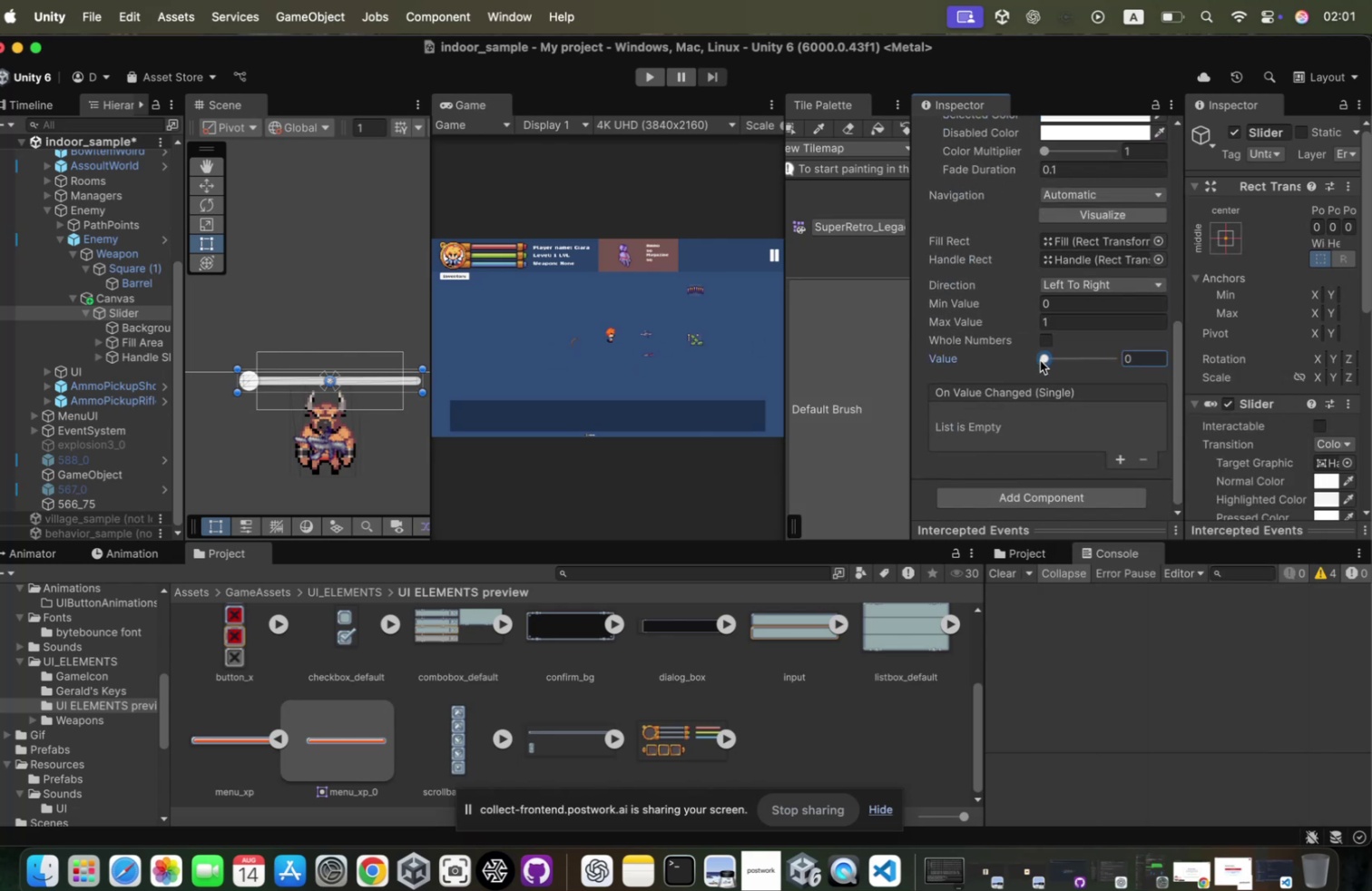 
left_click_drag(start_coordinate=[1044, 357], to_coordinate=[1071, 356])
 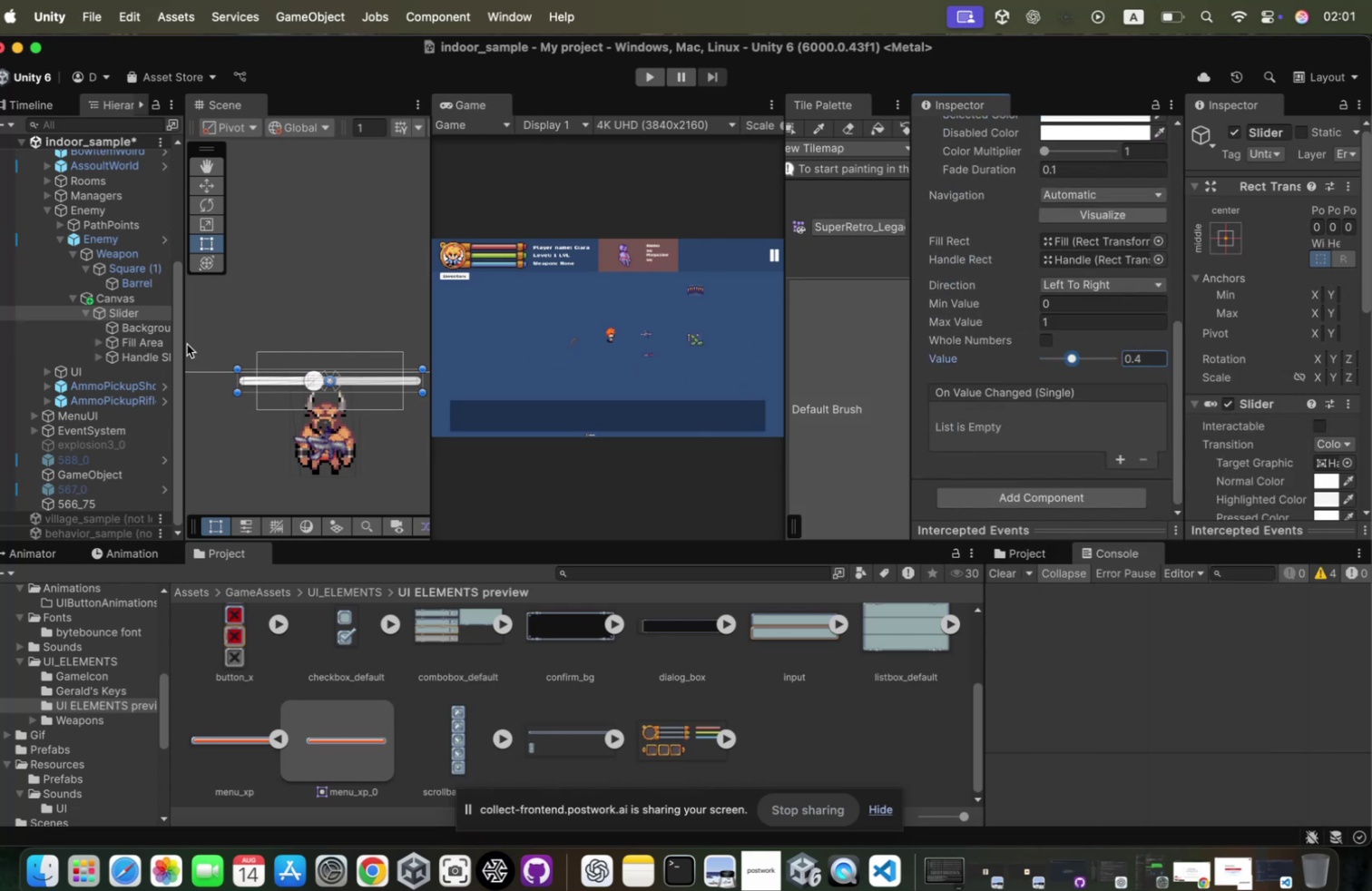 
left_click([148, 328])
 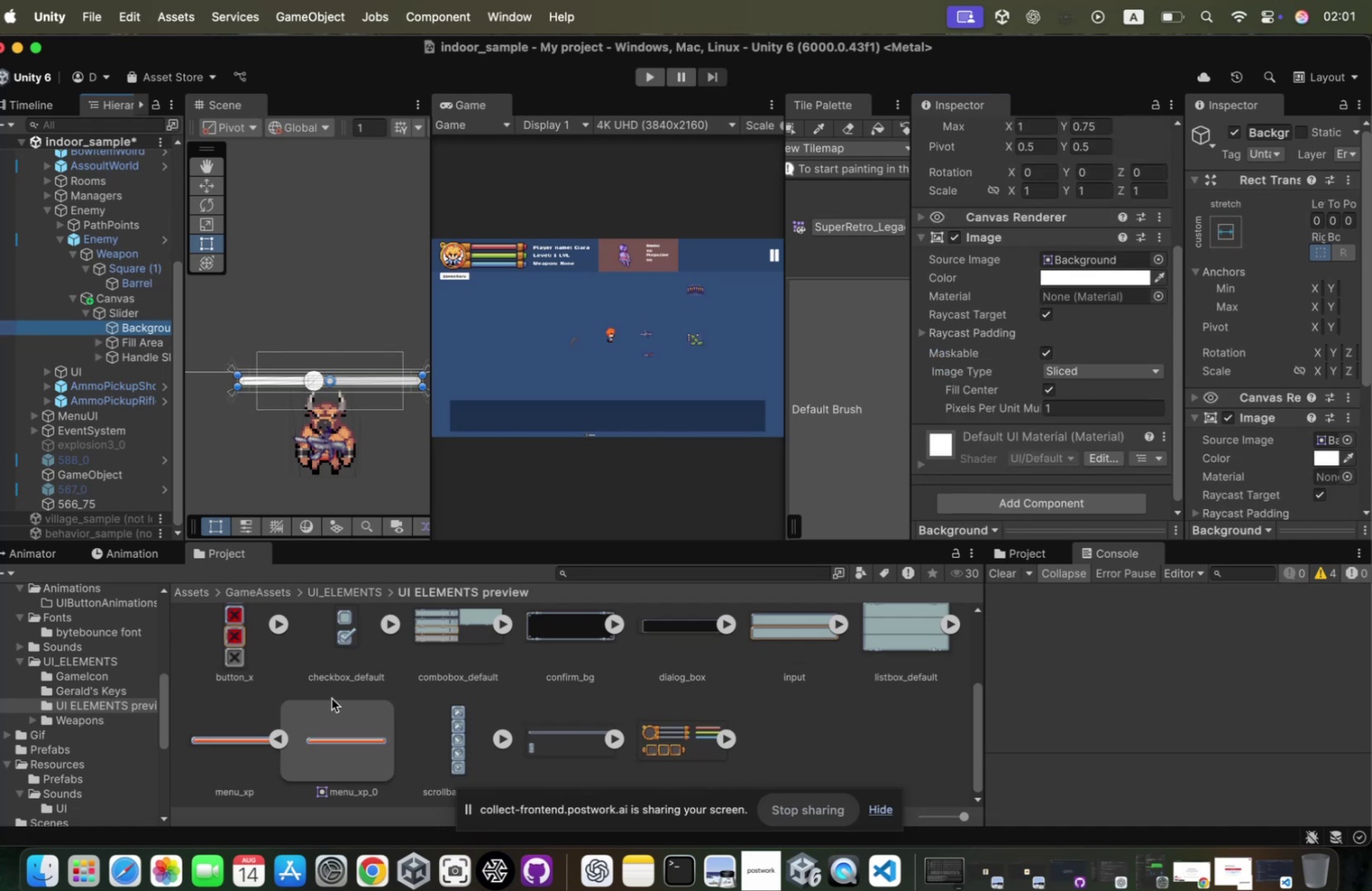 
left_click_drag(start_coordinate=[347, 731], to_coordinate=[1083, 253])
 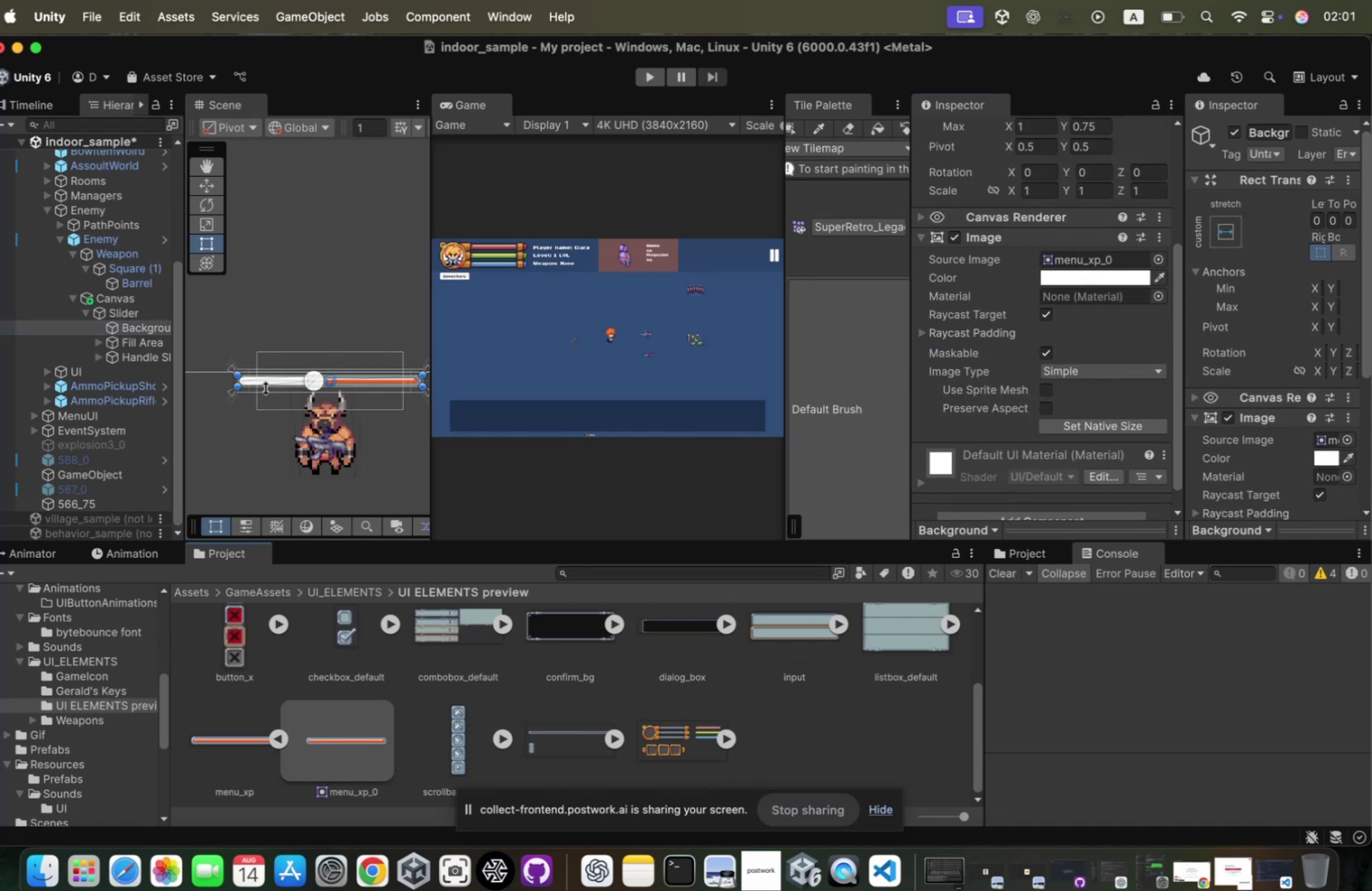 
scroll: coordinate [310, 404], scroll_direction: up, amount: 13.0
 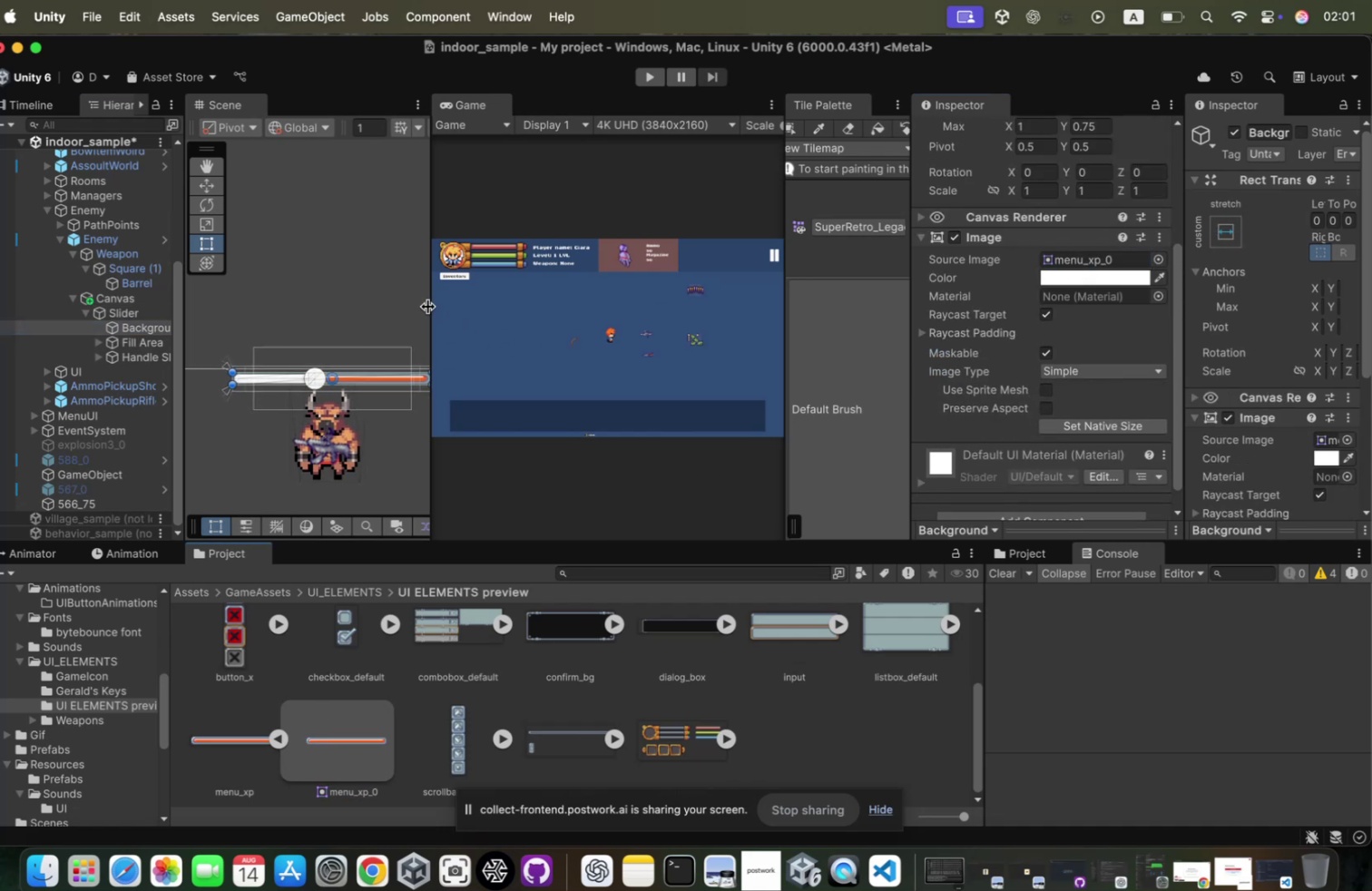 
left_click_drag(start_coordinate=[439, 302], to_coordinate=[558, 305])
 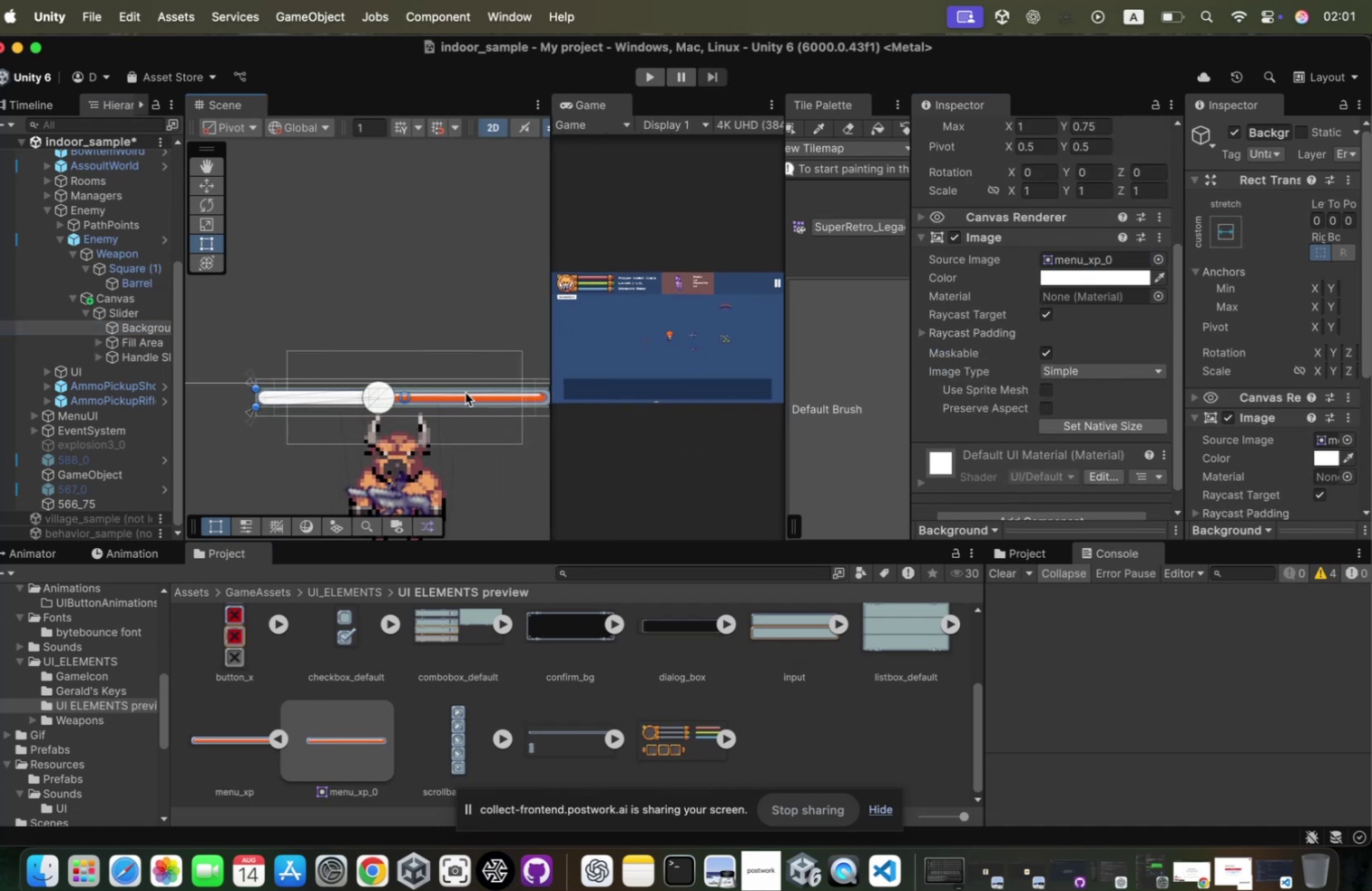 
scroll: coordinate [475, 388], scroll_direction: down, amount: 40.0
 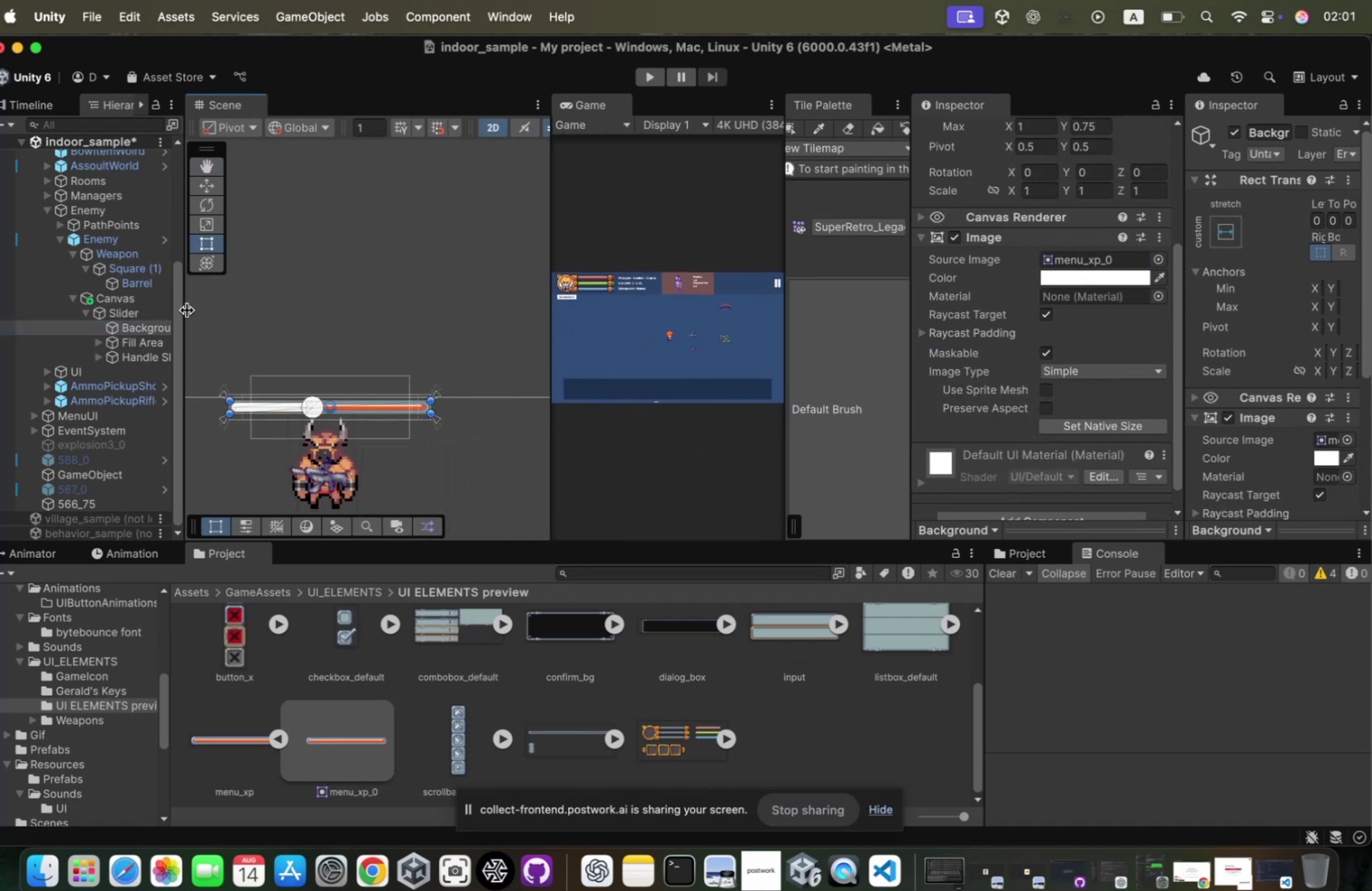 
left_click([152, 303])
 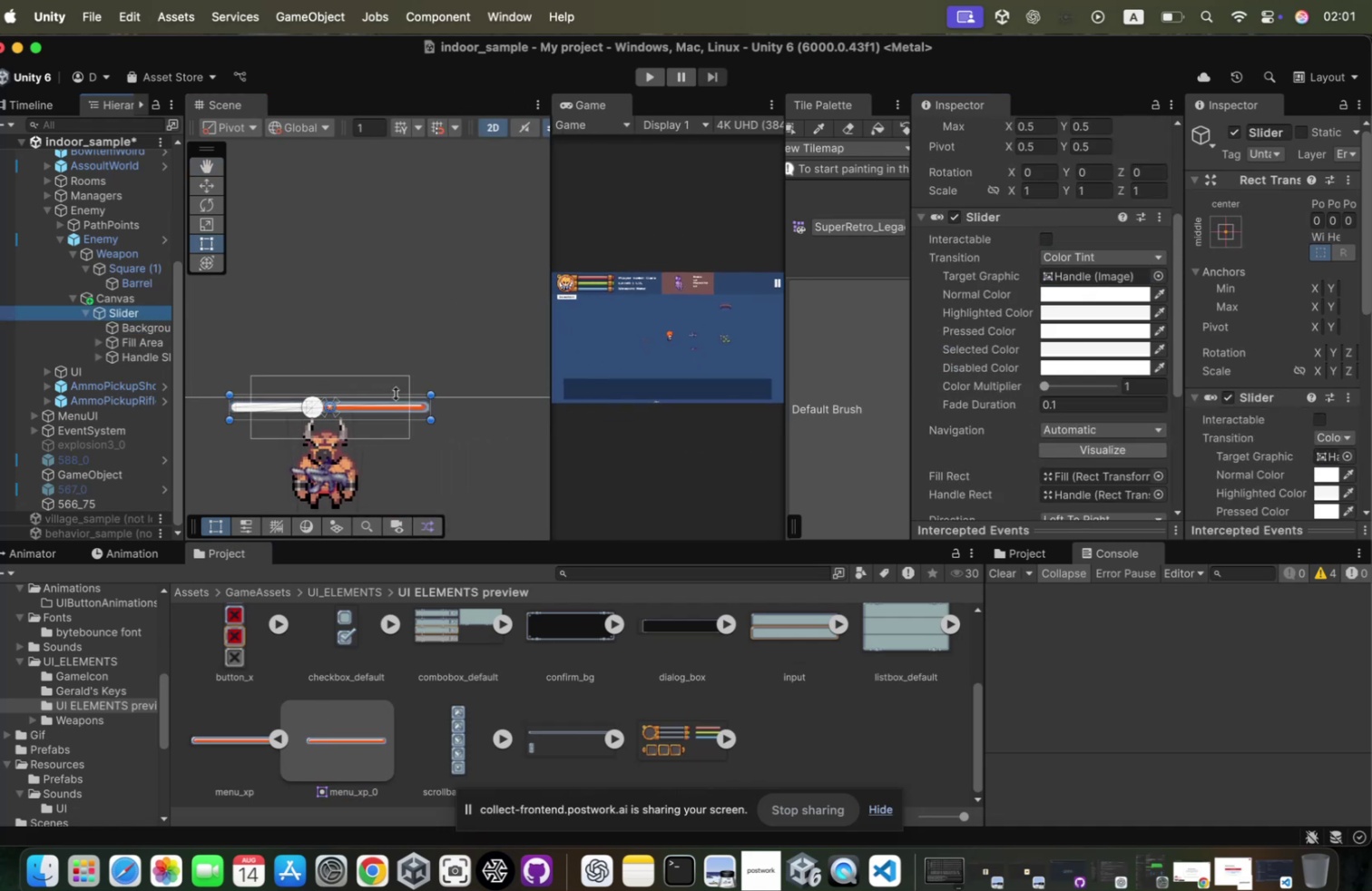 
key(T)
 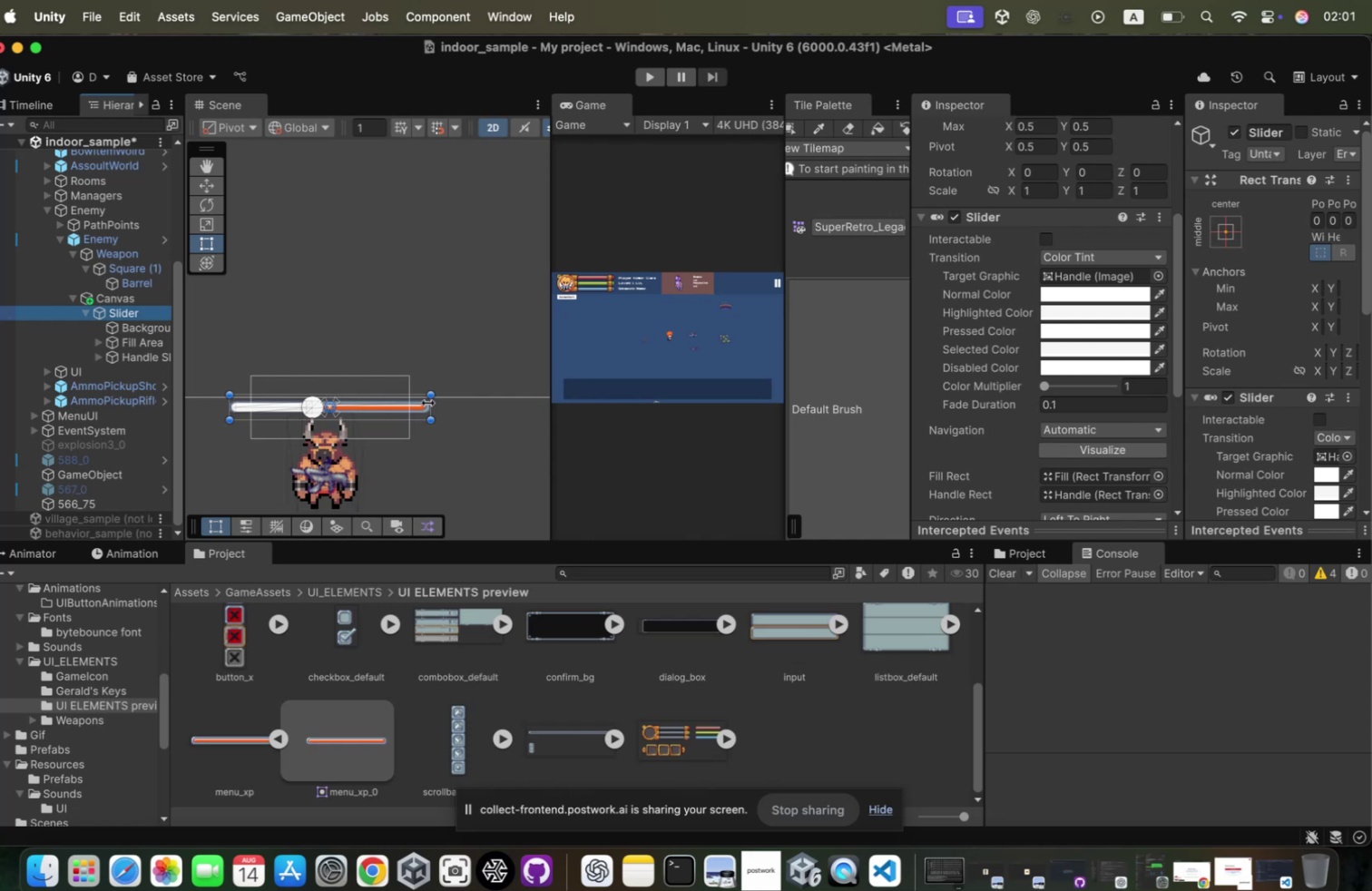 
left_click_drag(start_coordinate=[439, 397], to_coordinate=[417, 394])
 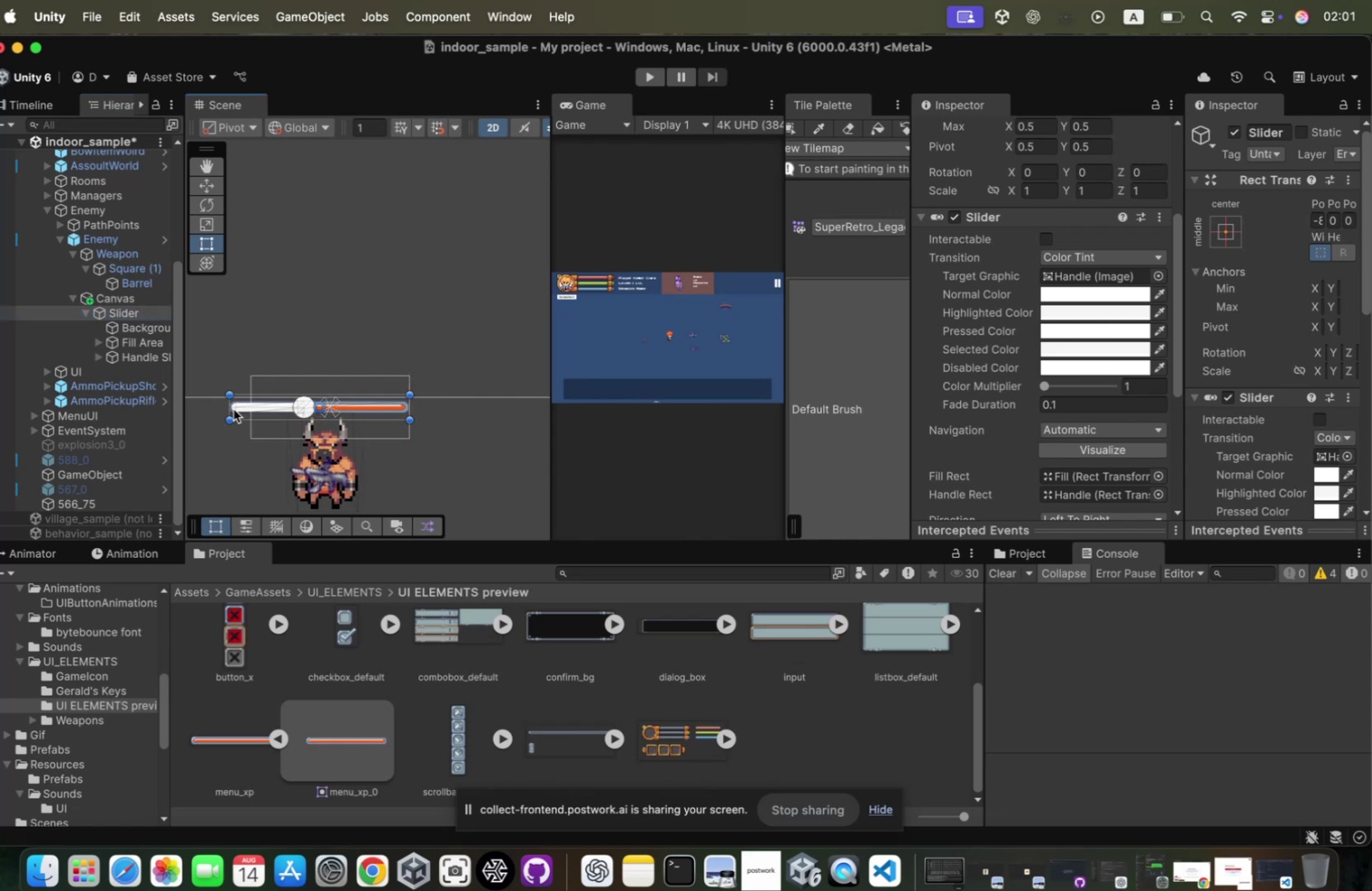 
left_click_drag(start_coordinate=[244, 406], to_coordinate=[264, 402])
 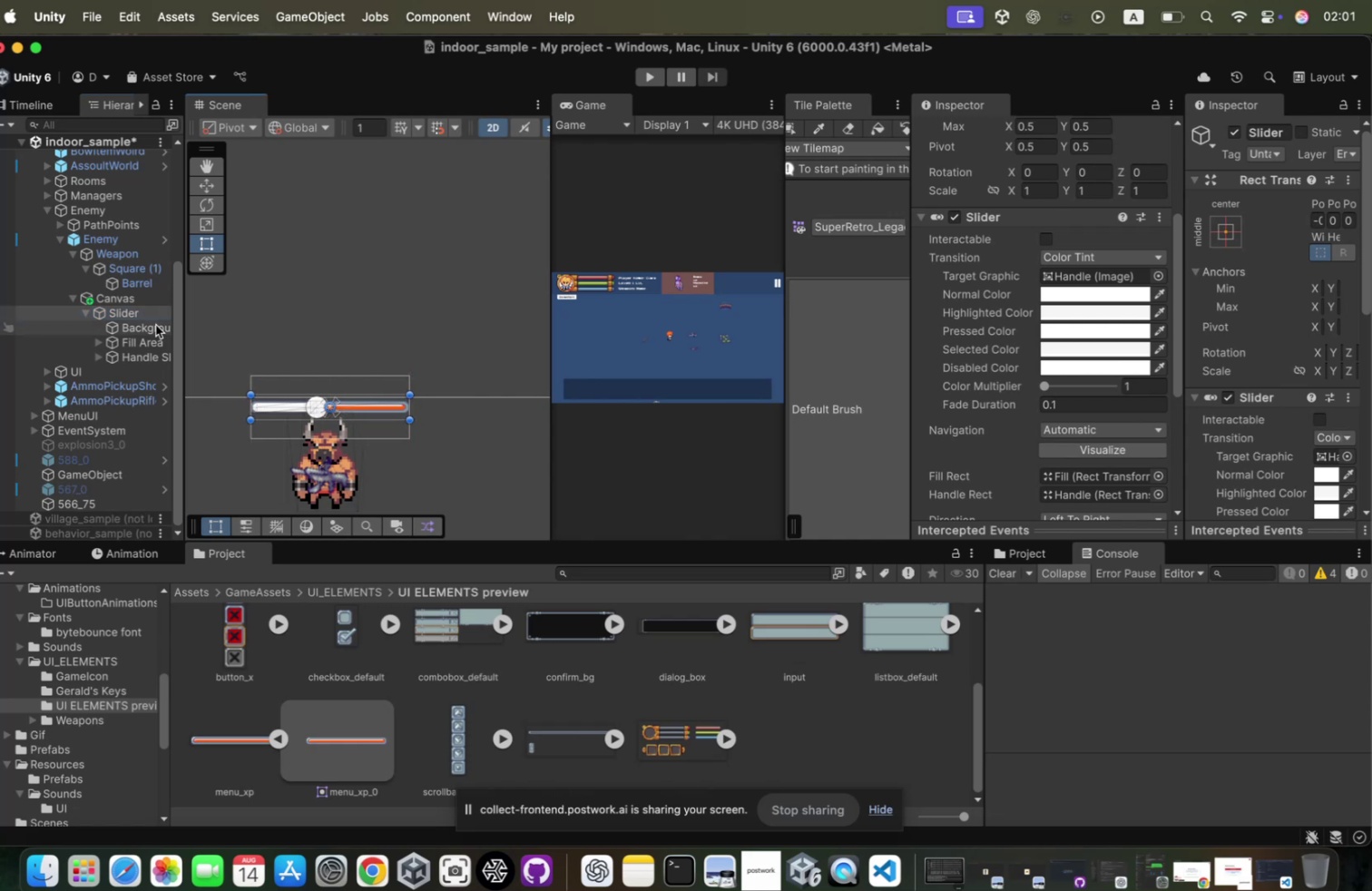 
left_click([165, 322])
 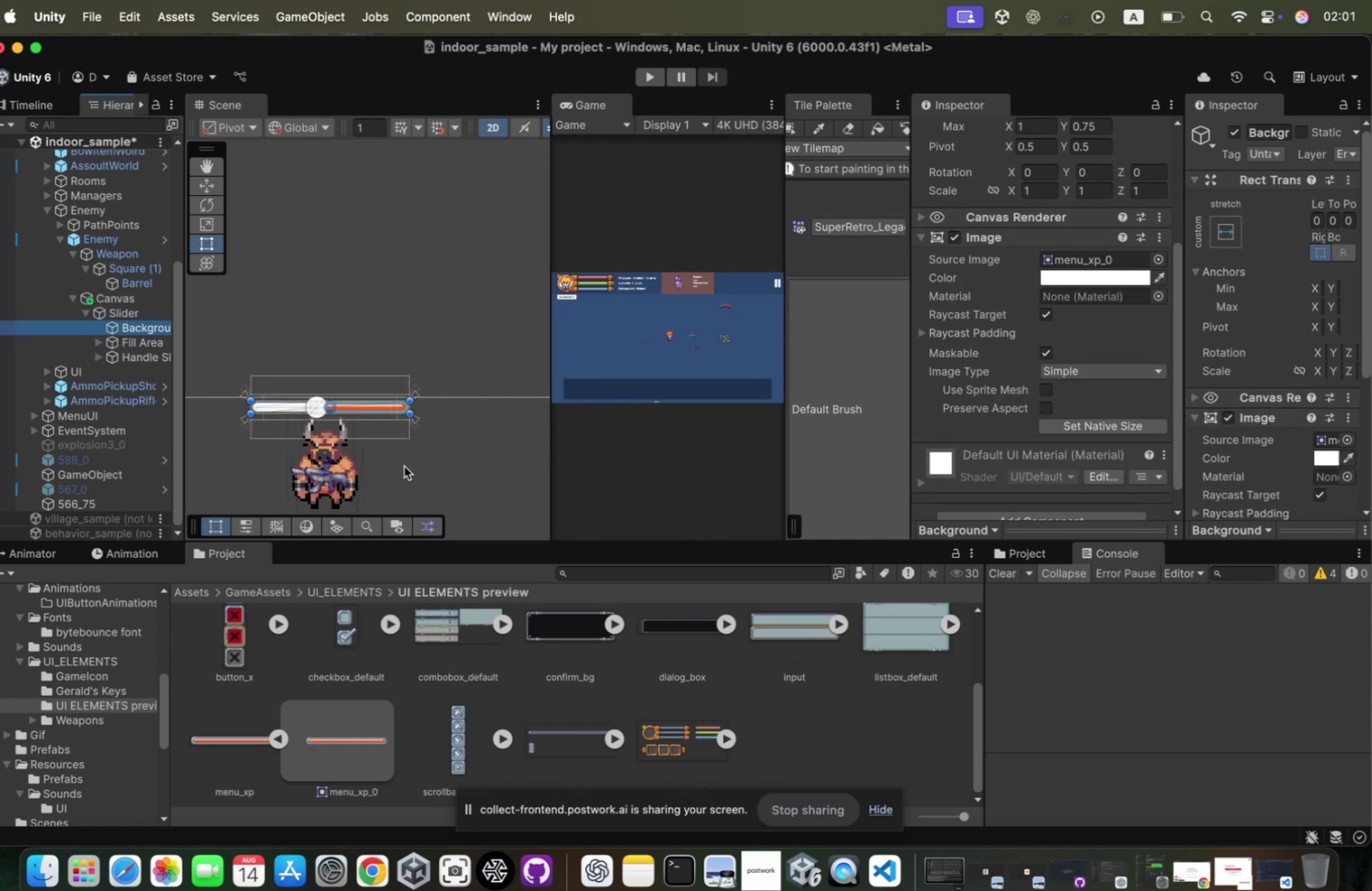 
scroll: coordinate [396, 442], scroll_direction: up, amount: 77.0
 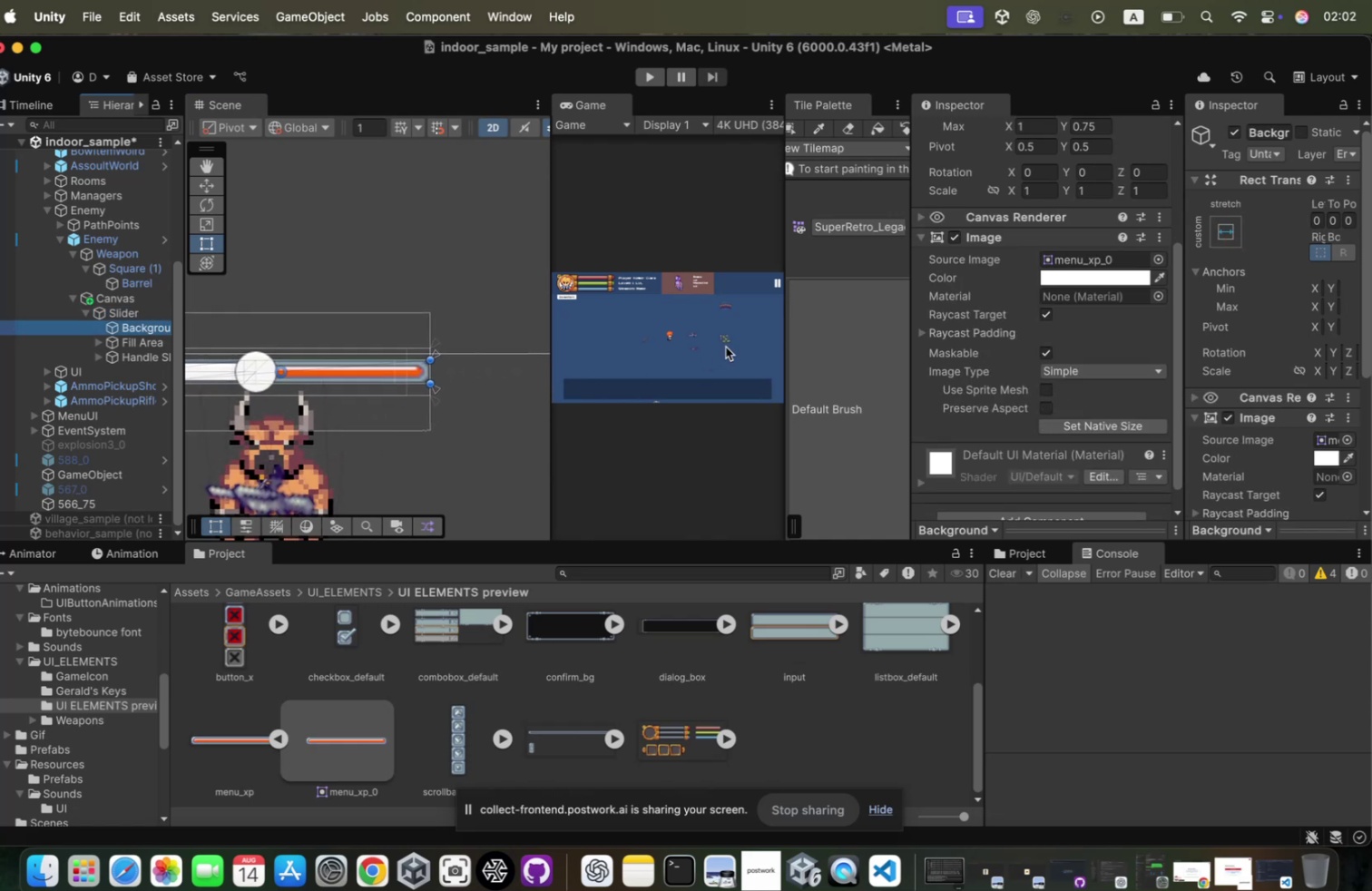 
mouse_move([1095, 279])
 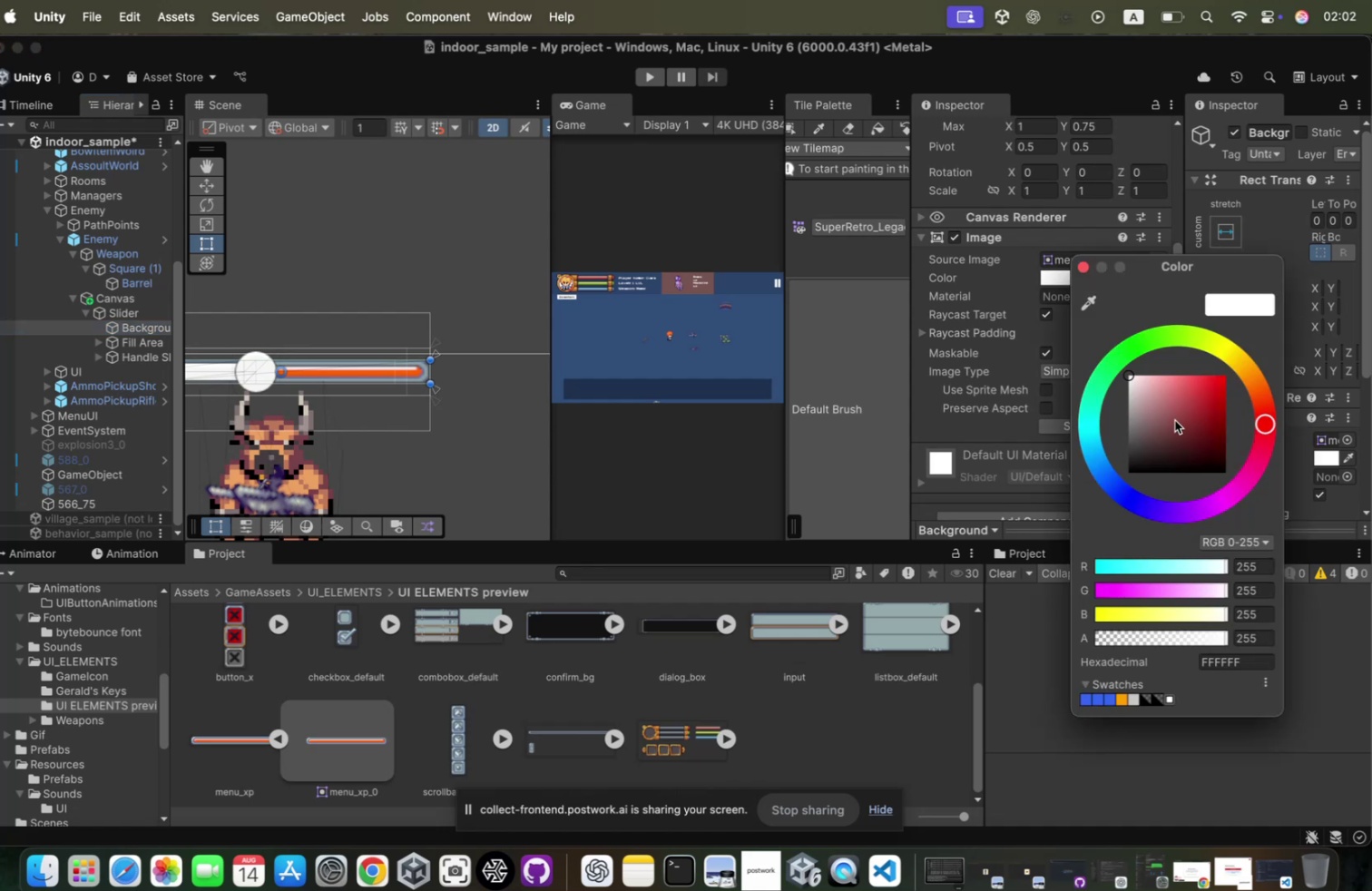 
left_click_drag(start_coordinate=[1168, 400], to_coordinate=[1041, 564])
 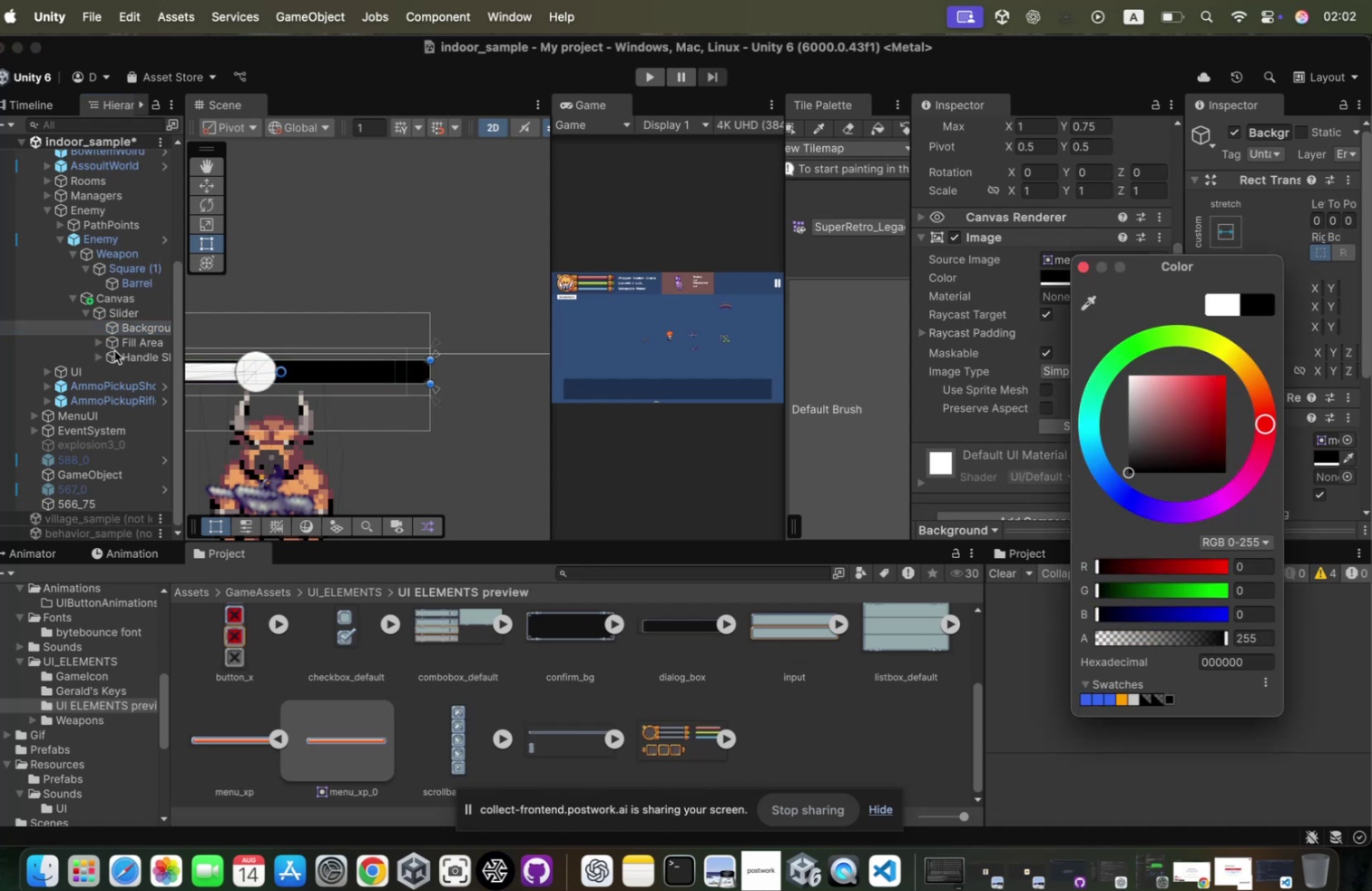 
left_click([146, 338])
 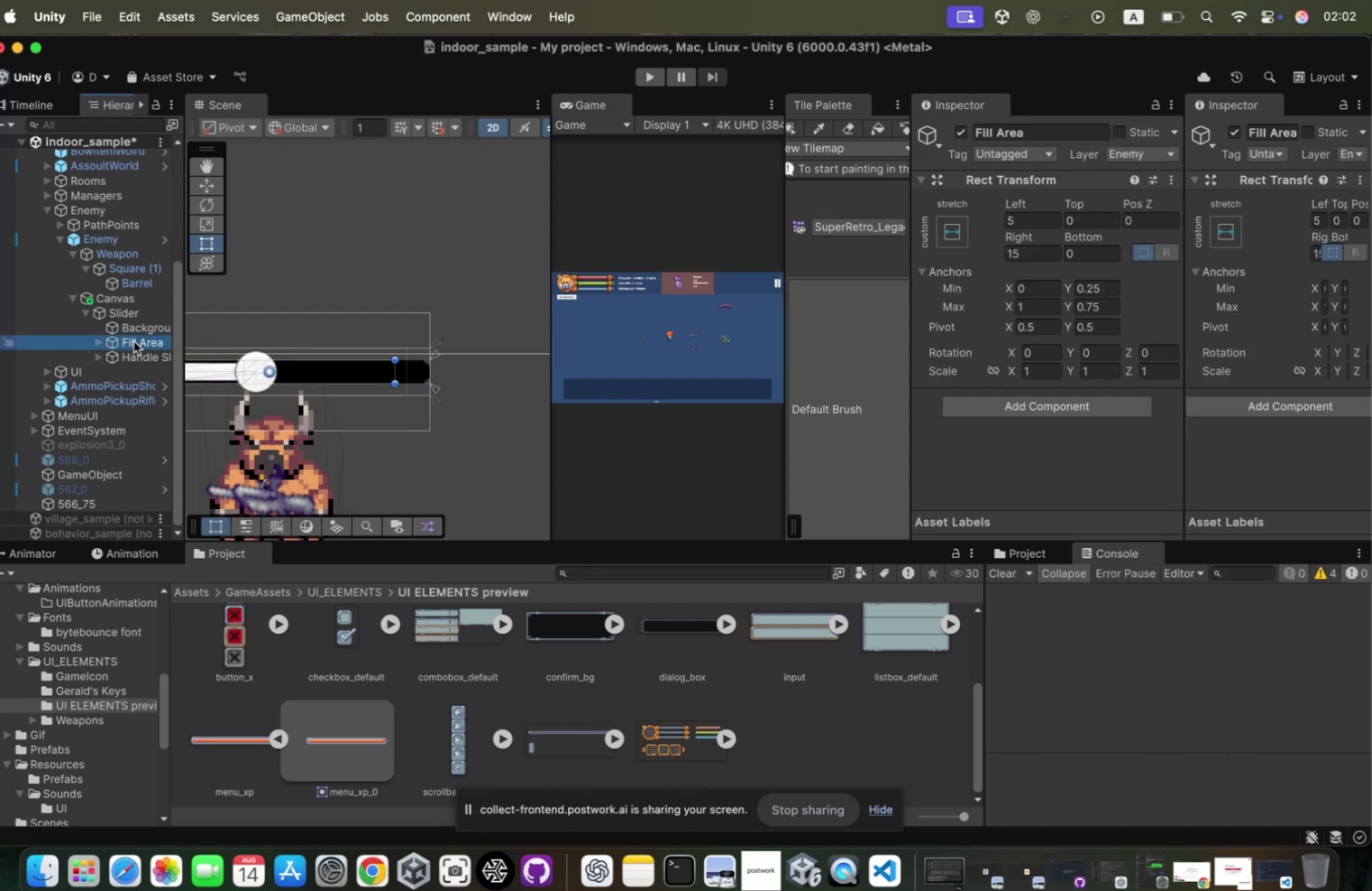 
key(ArrowRight)
 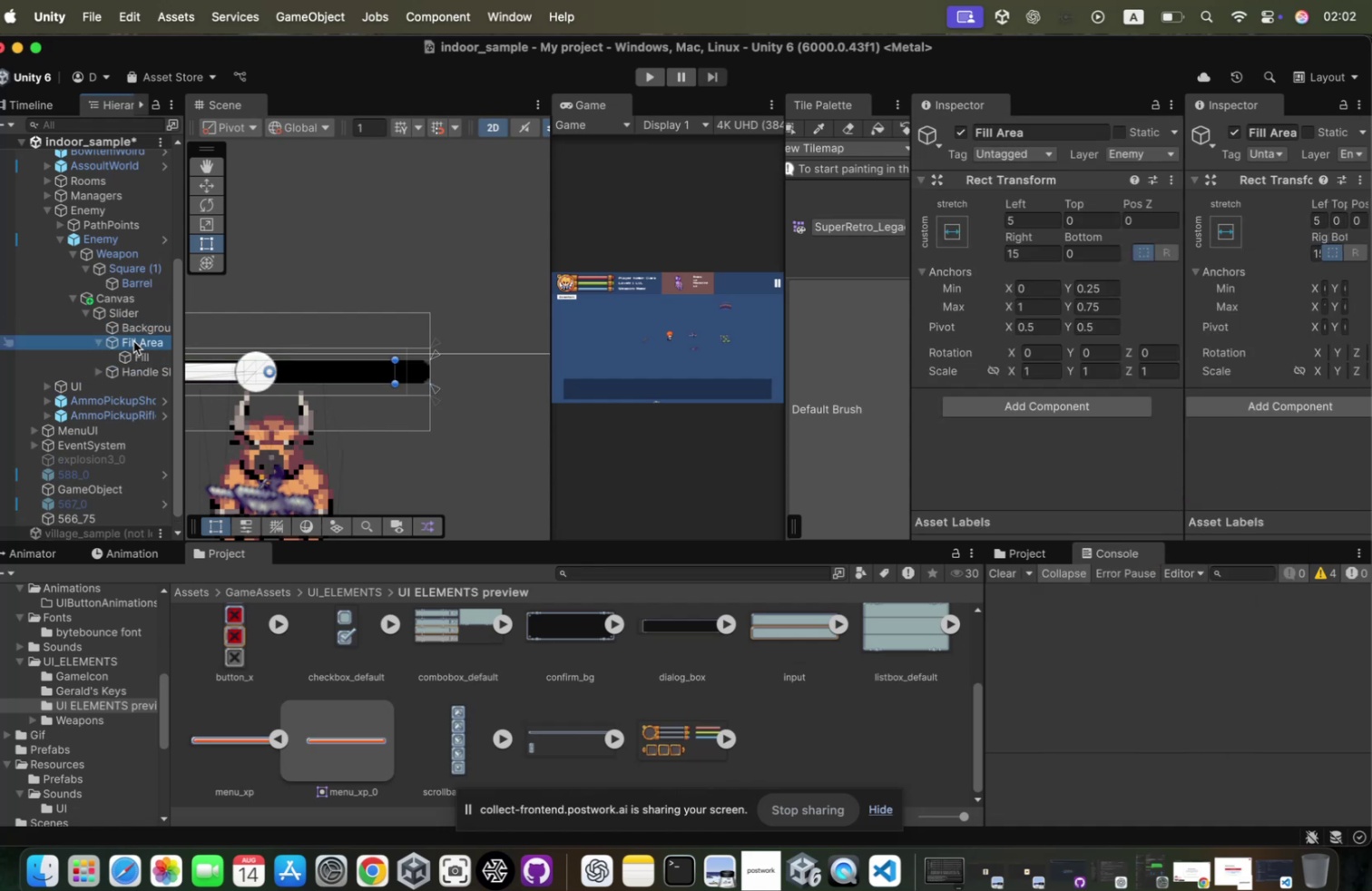 
key(ArrowDown)
 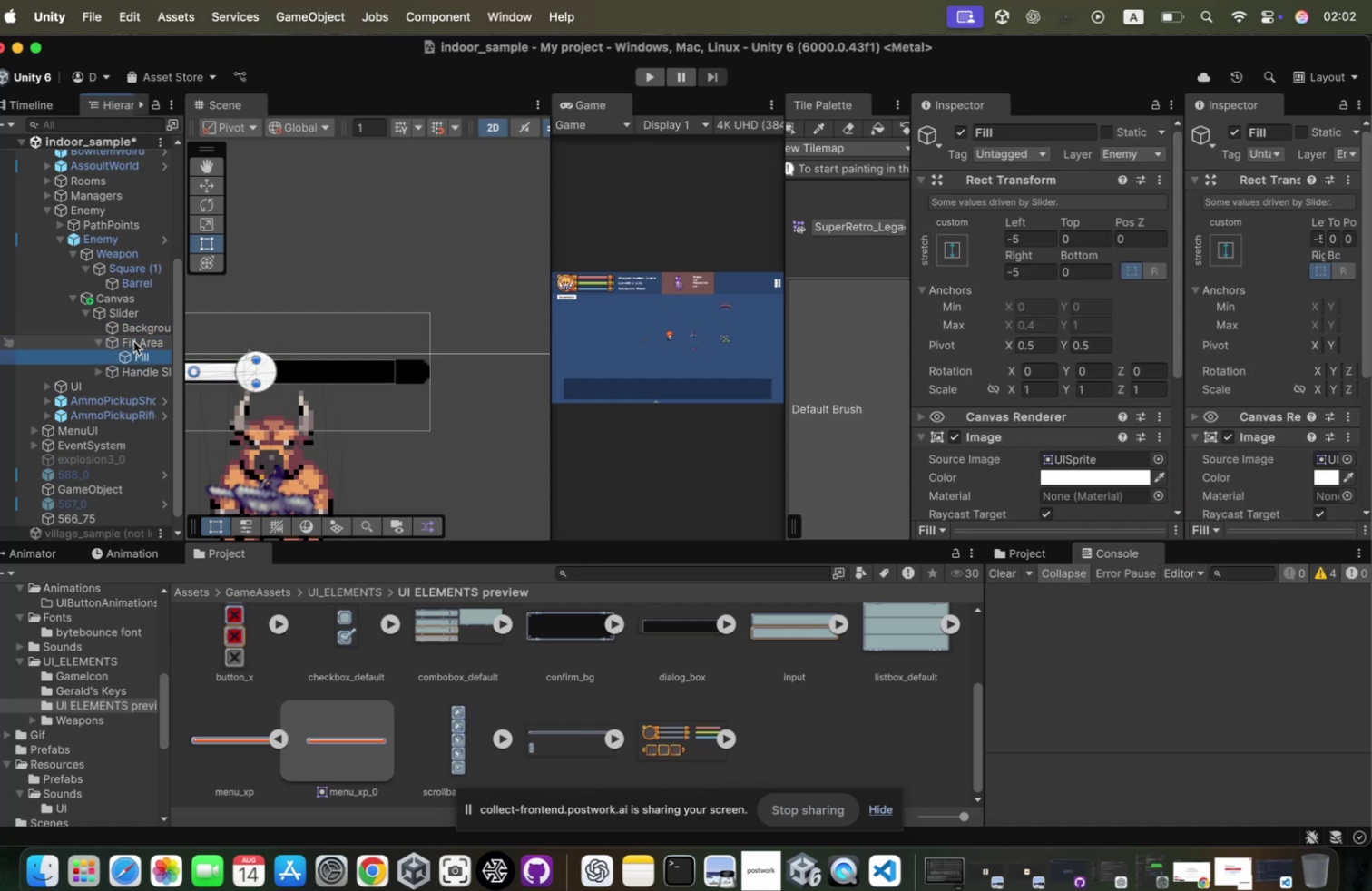 
key(ArrowUp)
 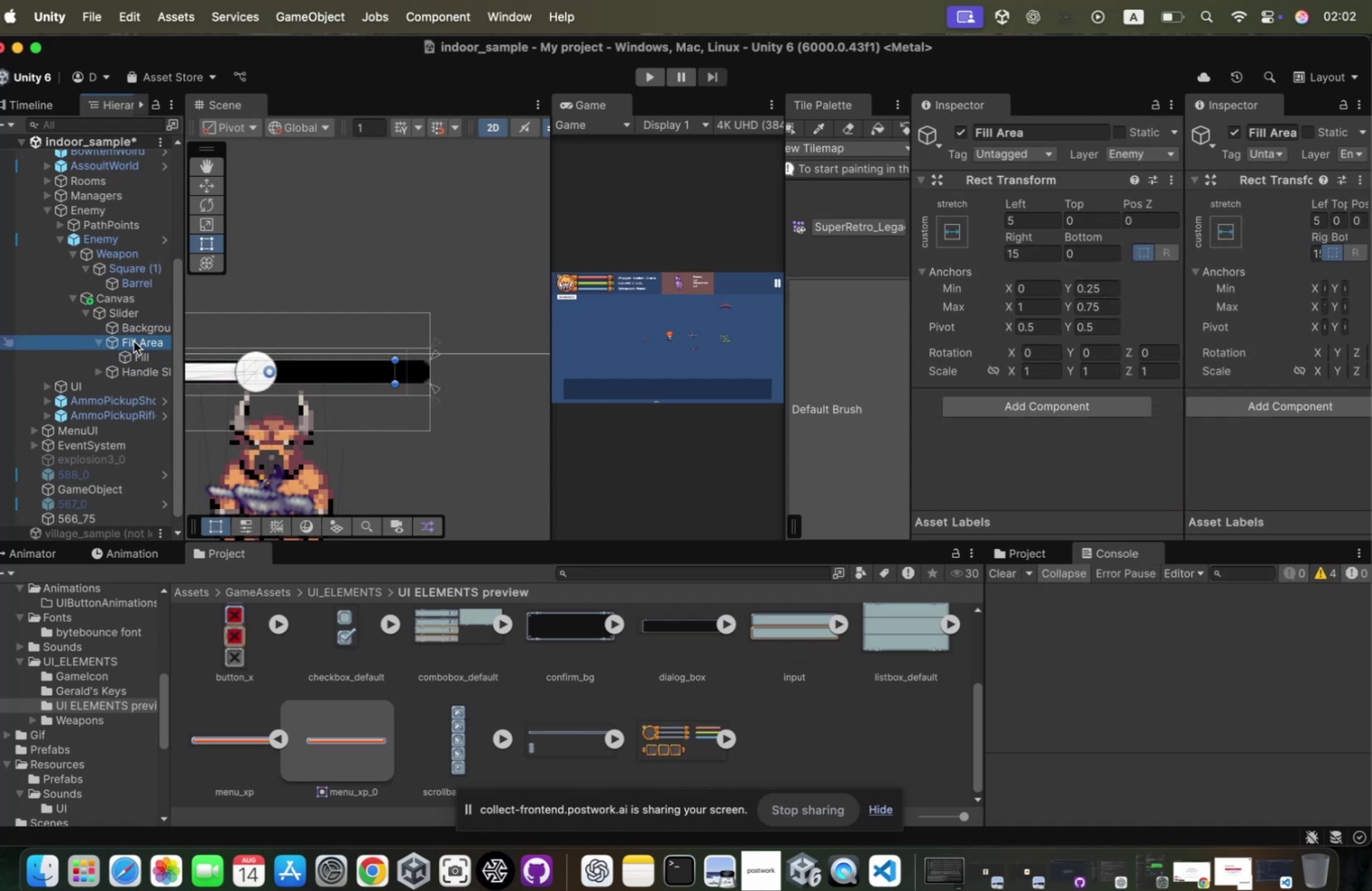 
key(ArrowUp)
 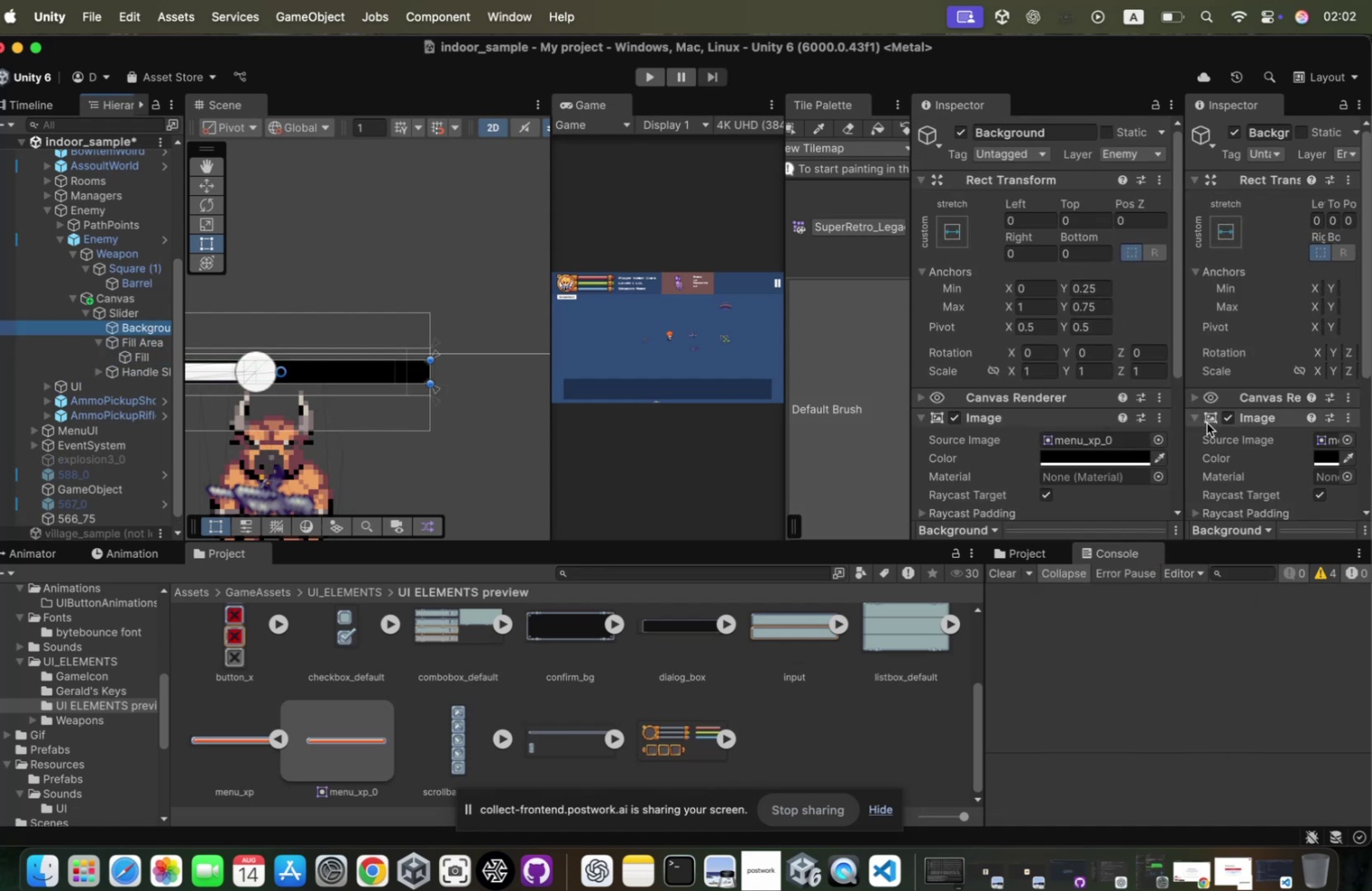 
left_click_drag(start_coordinate=[1200, 514], to_coordinate=[1122, 569])
 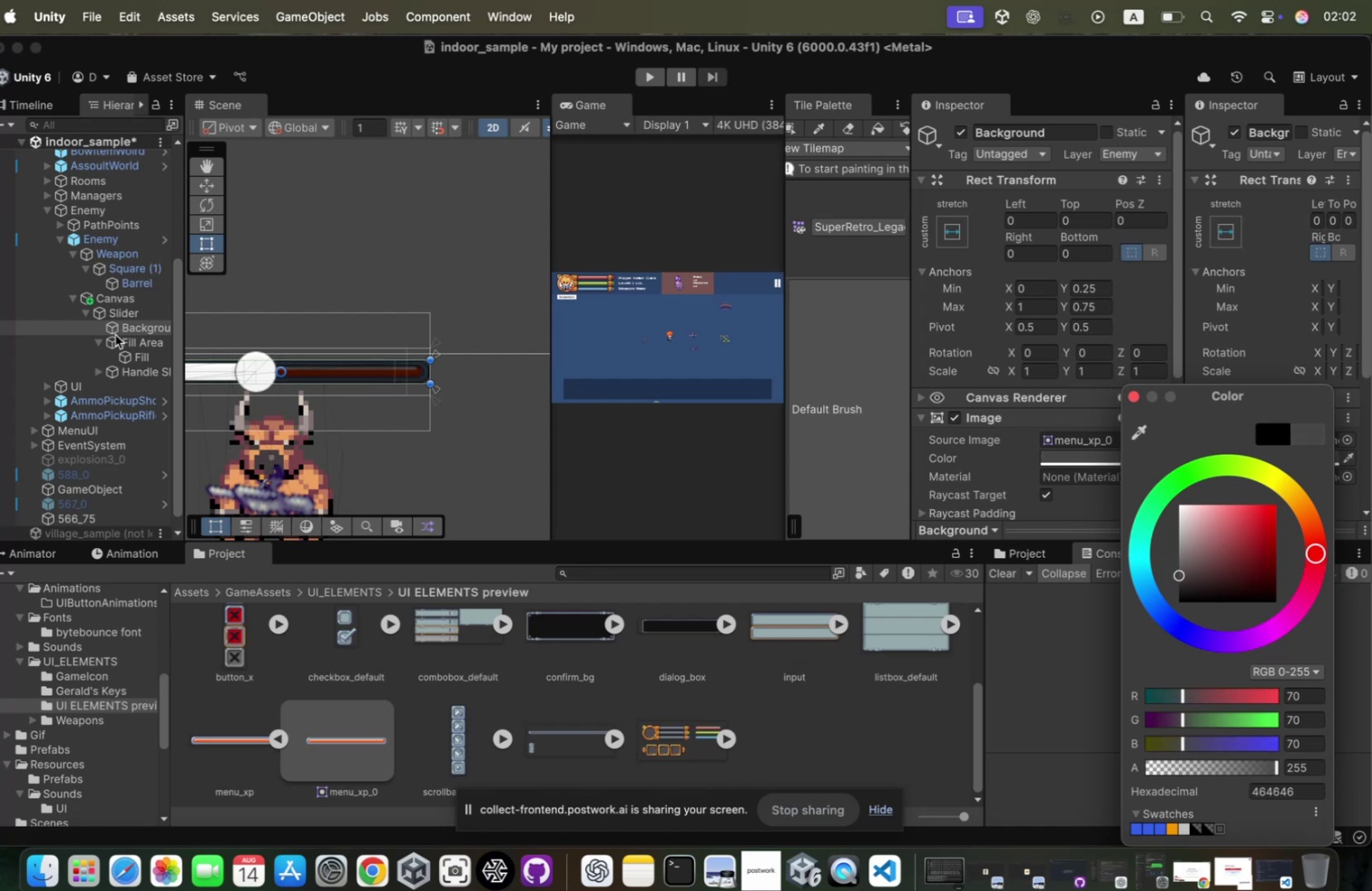 
left_click([130, 333])
 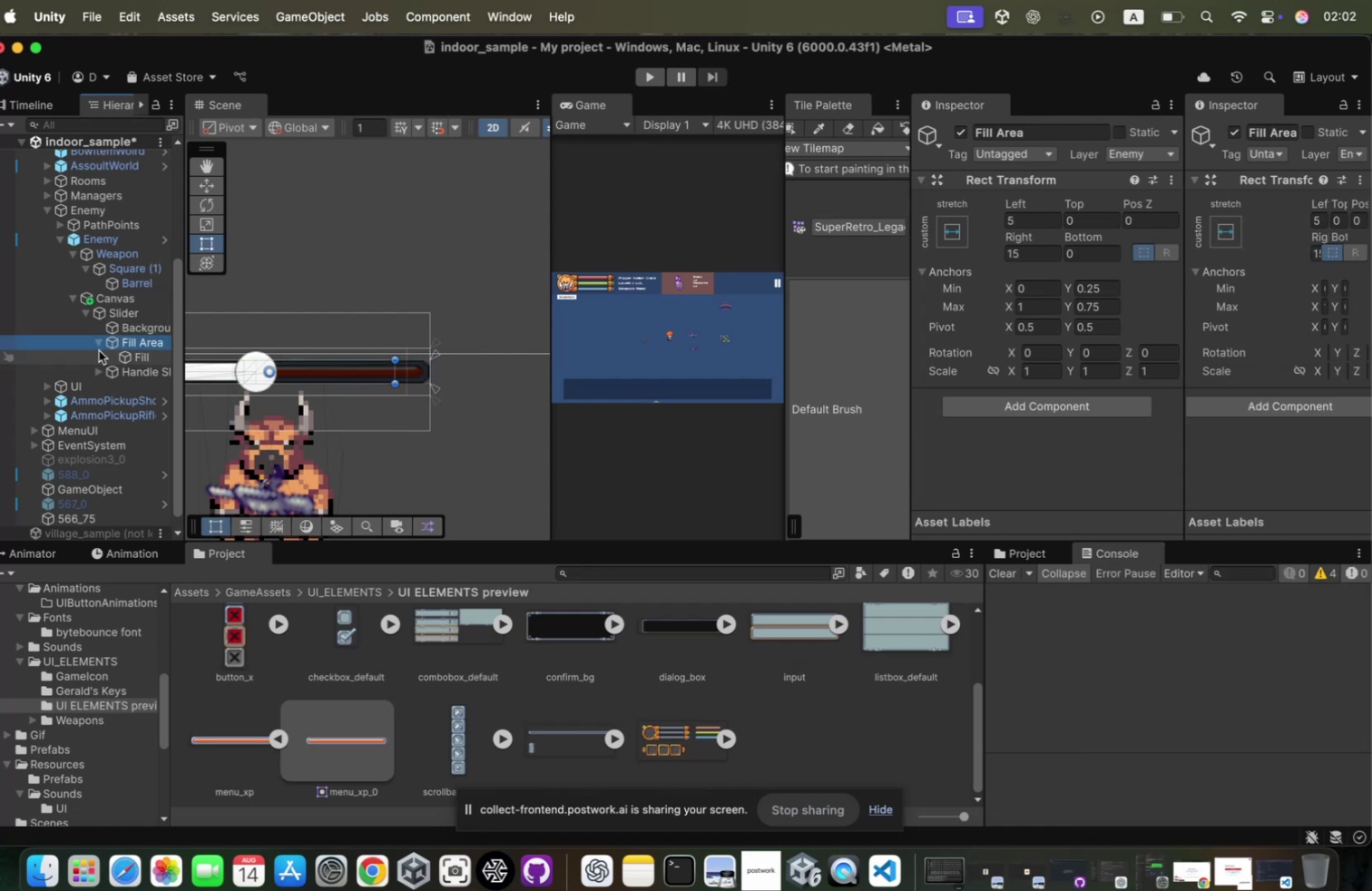 
left_click([162, 350])
 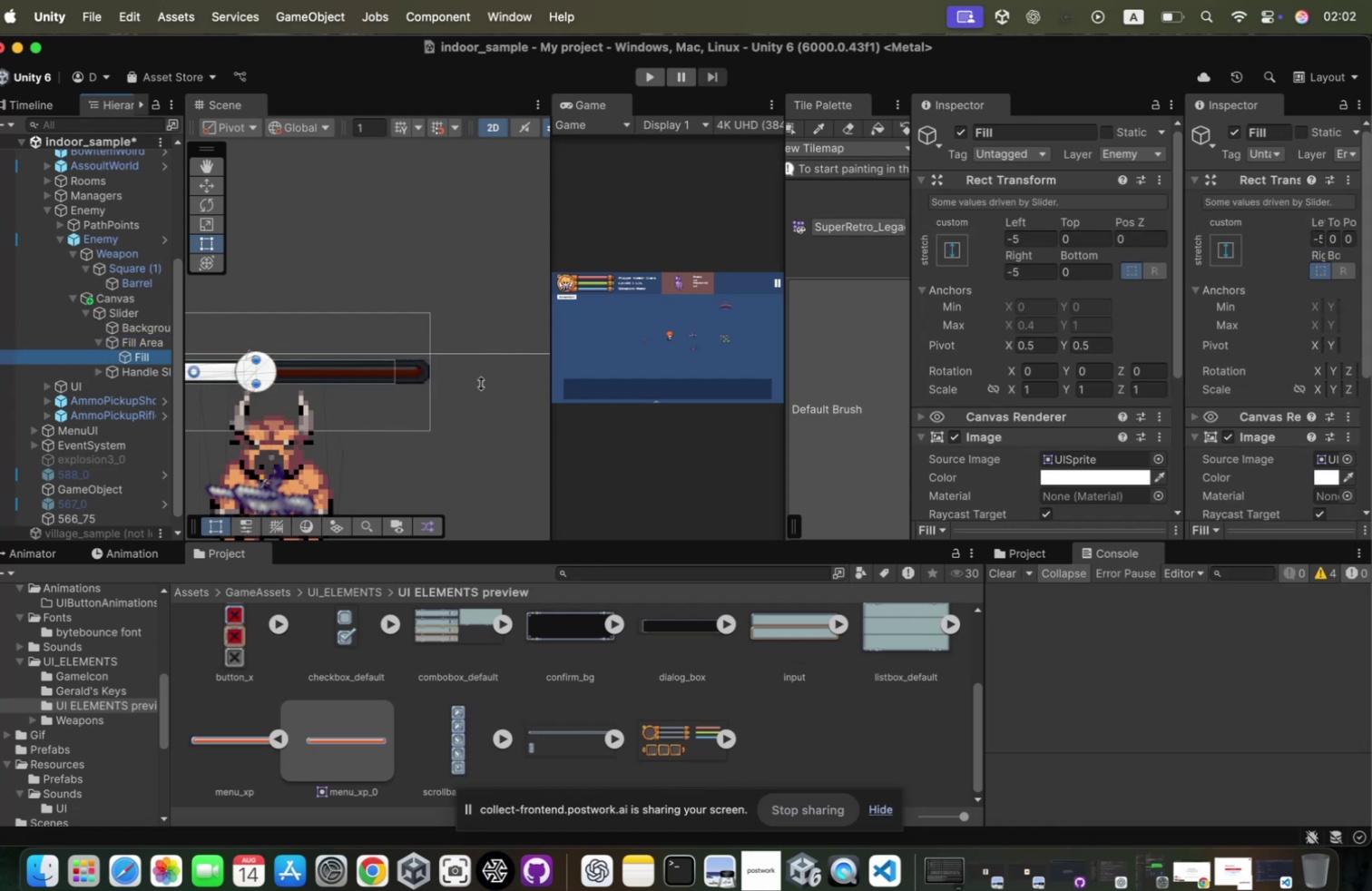 
key(T)
 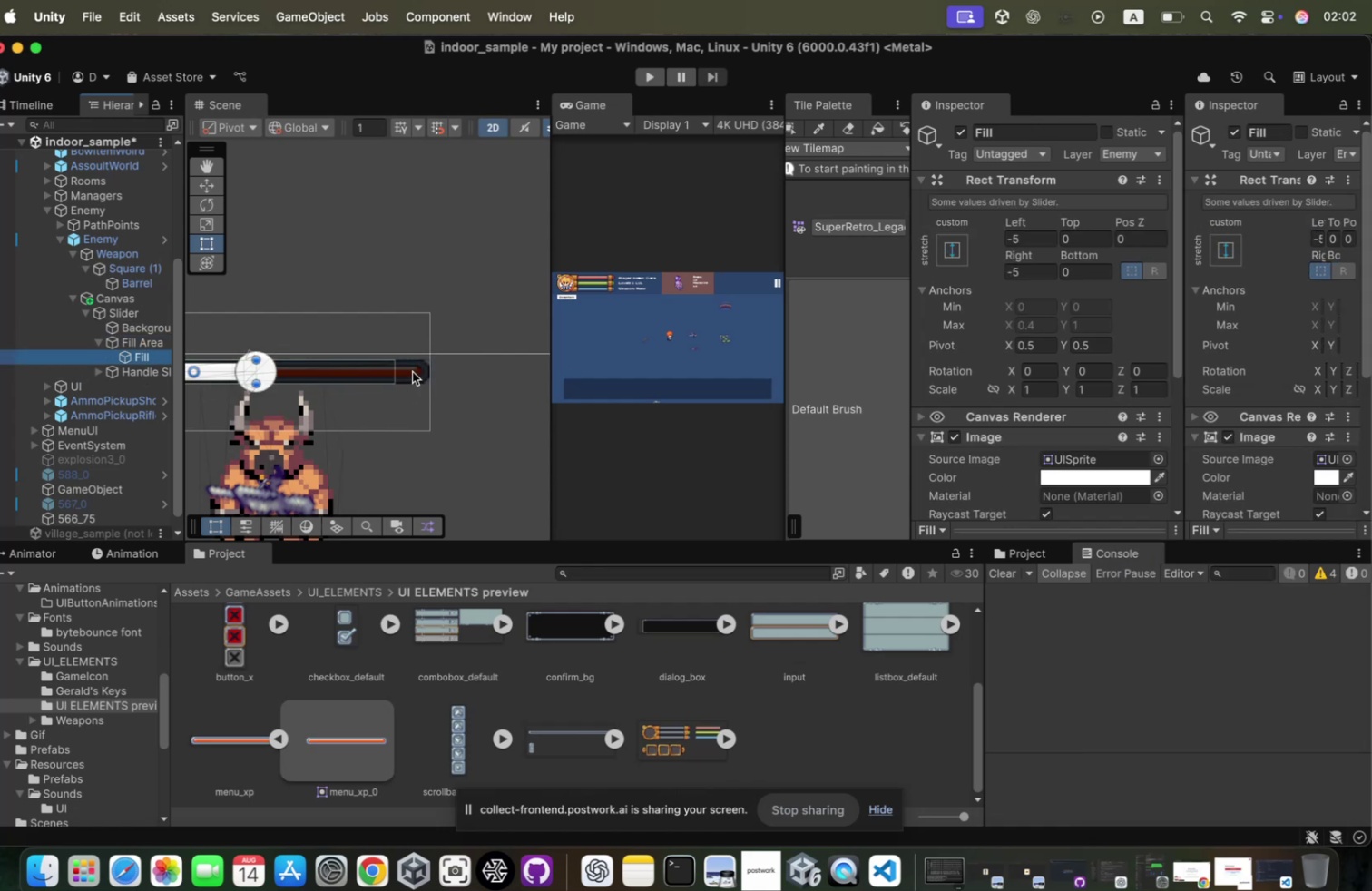 
scroll: coordinate [1056, 346], scroll_direction: down, amount: 132.0
 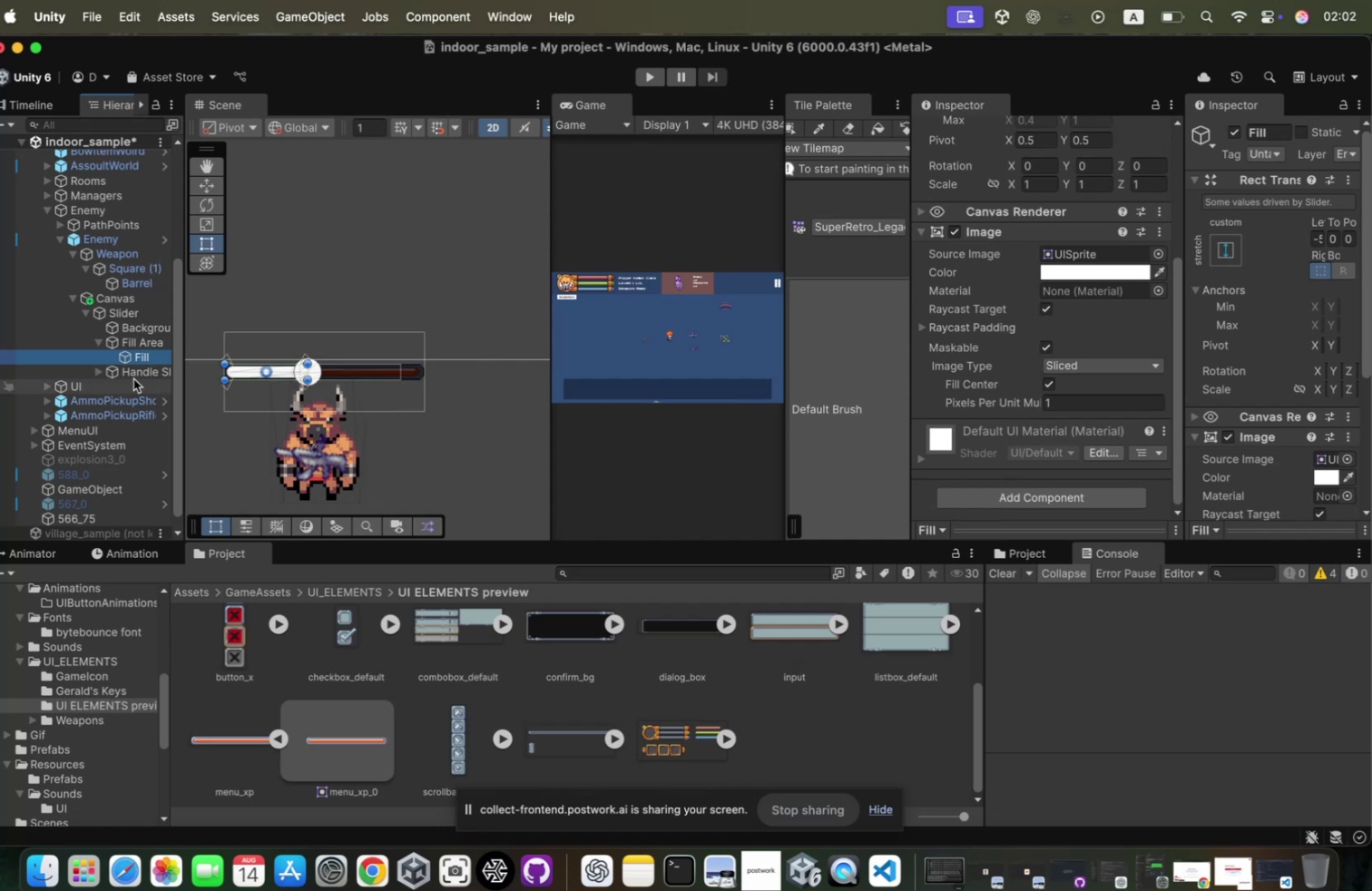 
left_click([141, 370])
 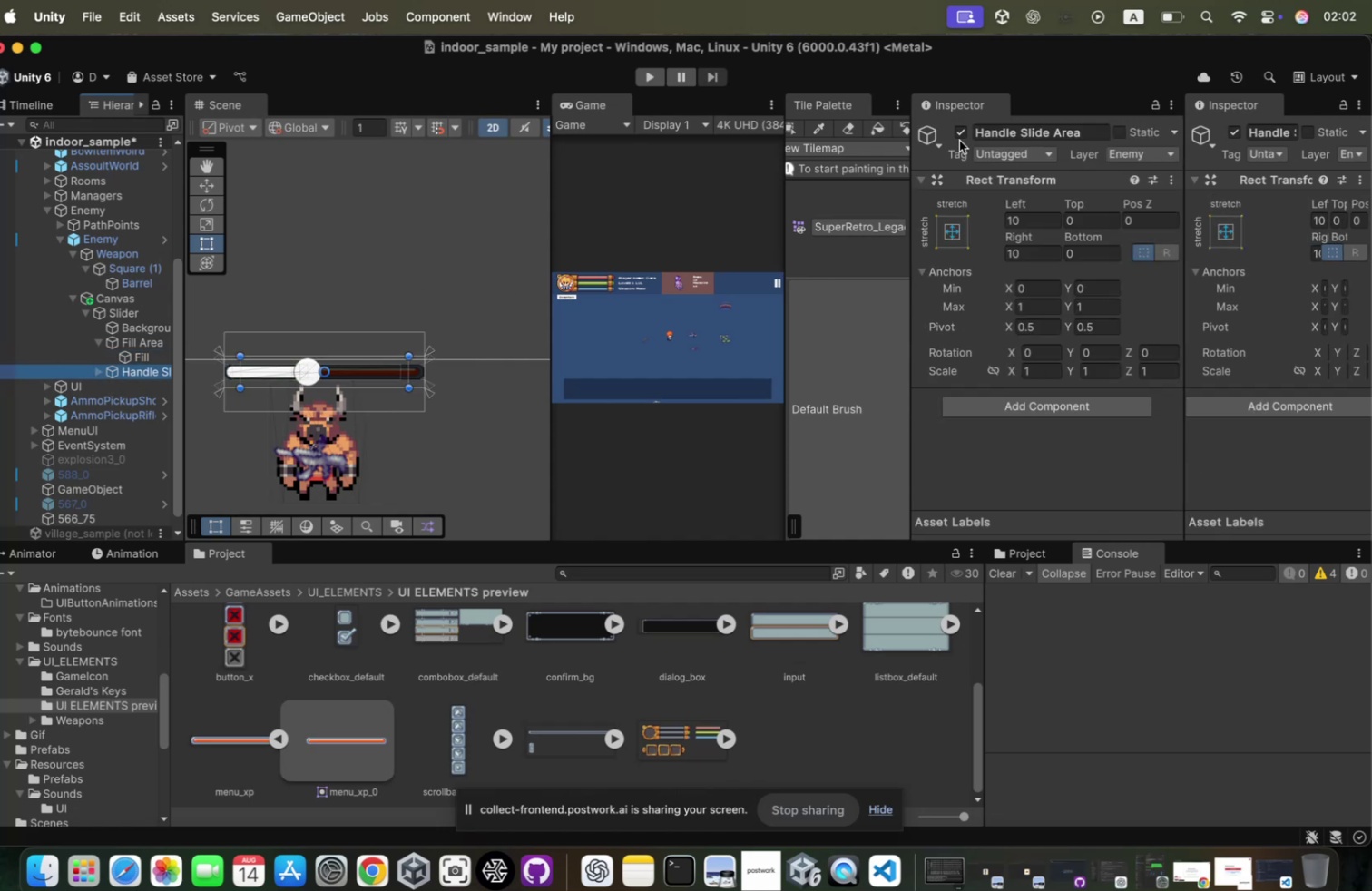 
left_click([964, 127])
 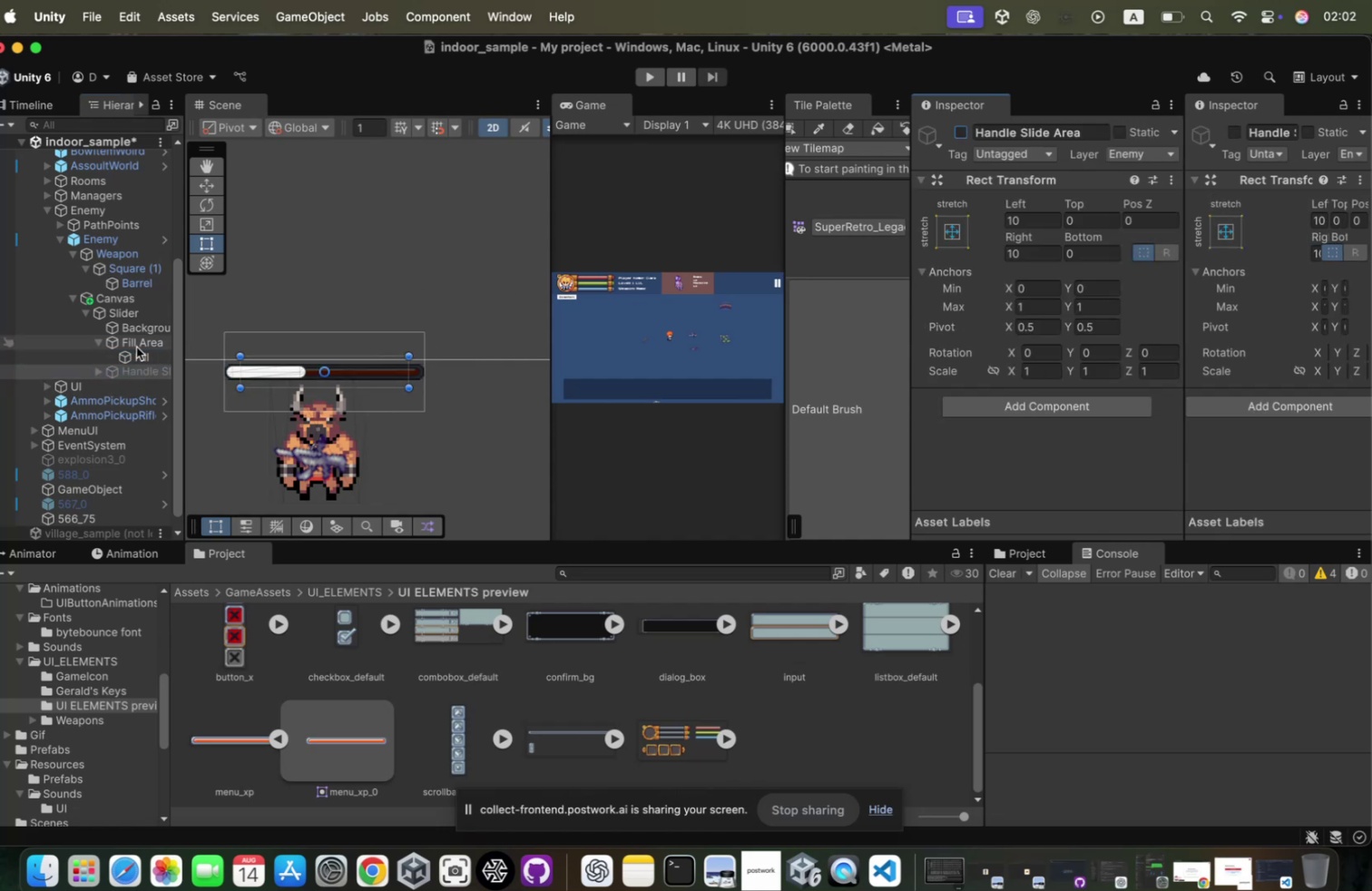 
left_click([146, 346])
 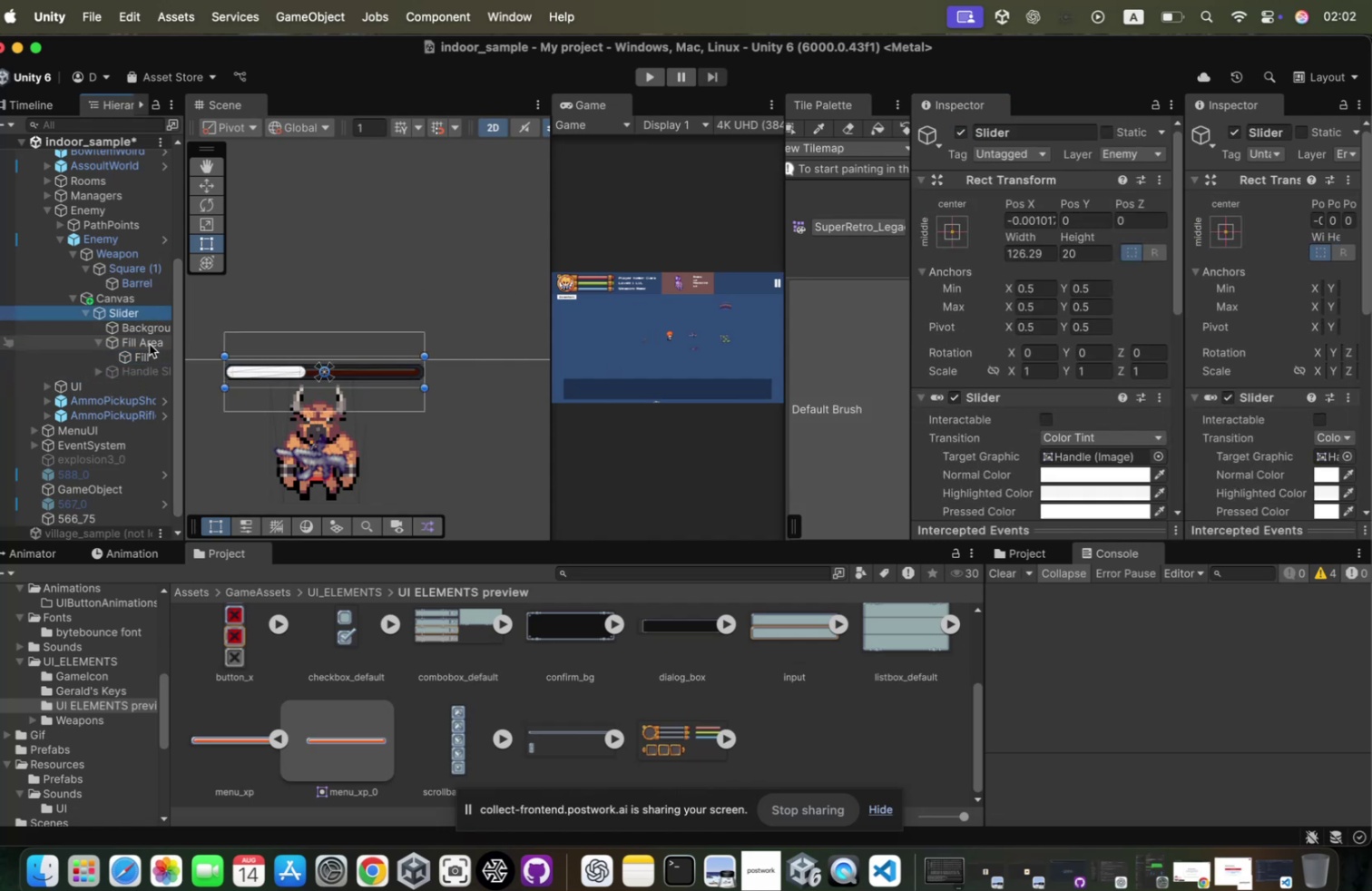 
wait(6.13)
 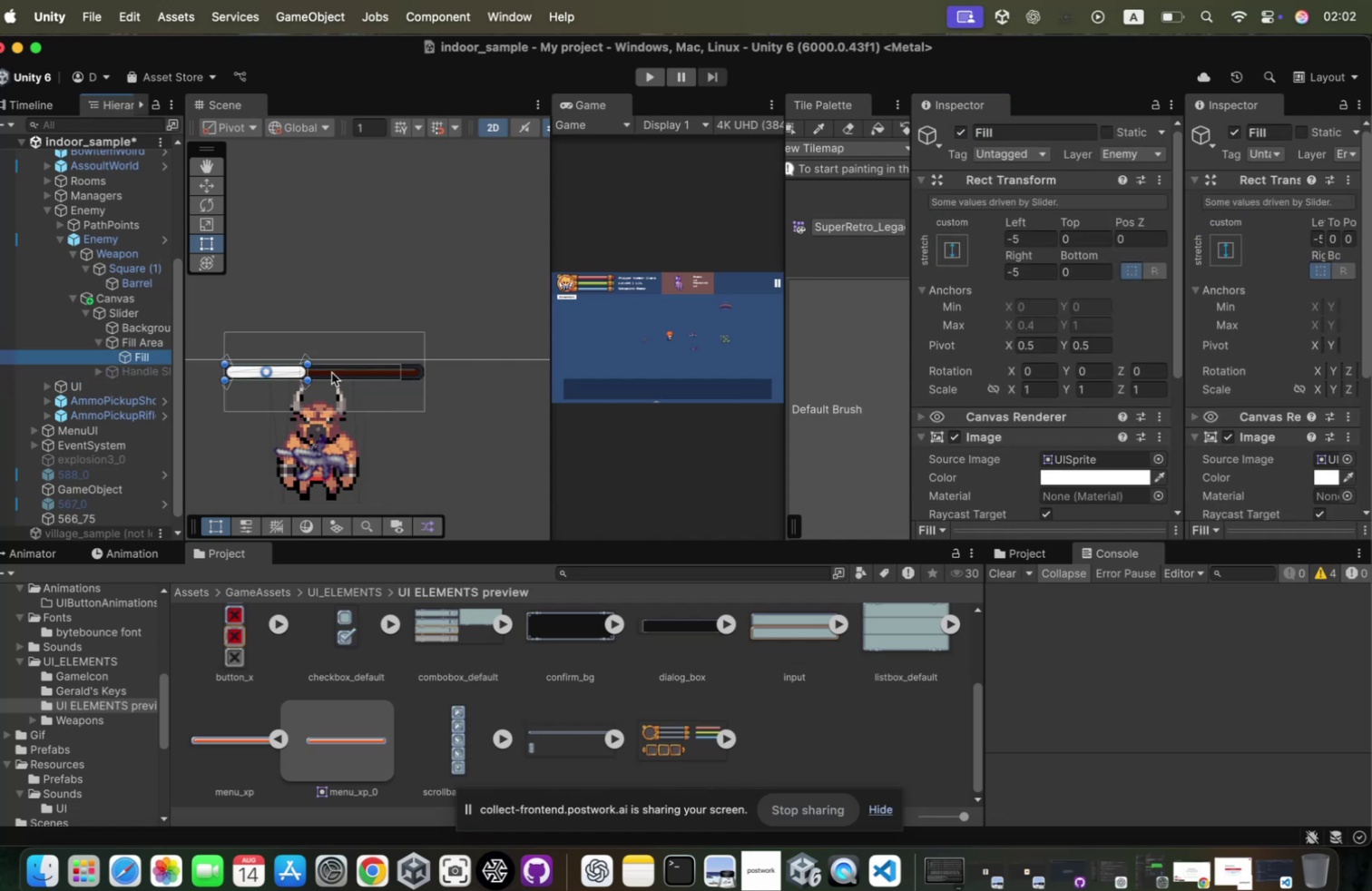 
scroll: coordinate [236, 381], scroll_direction: up, amount: 111.0
 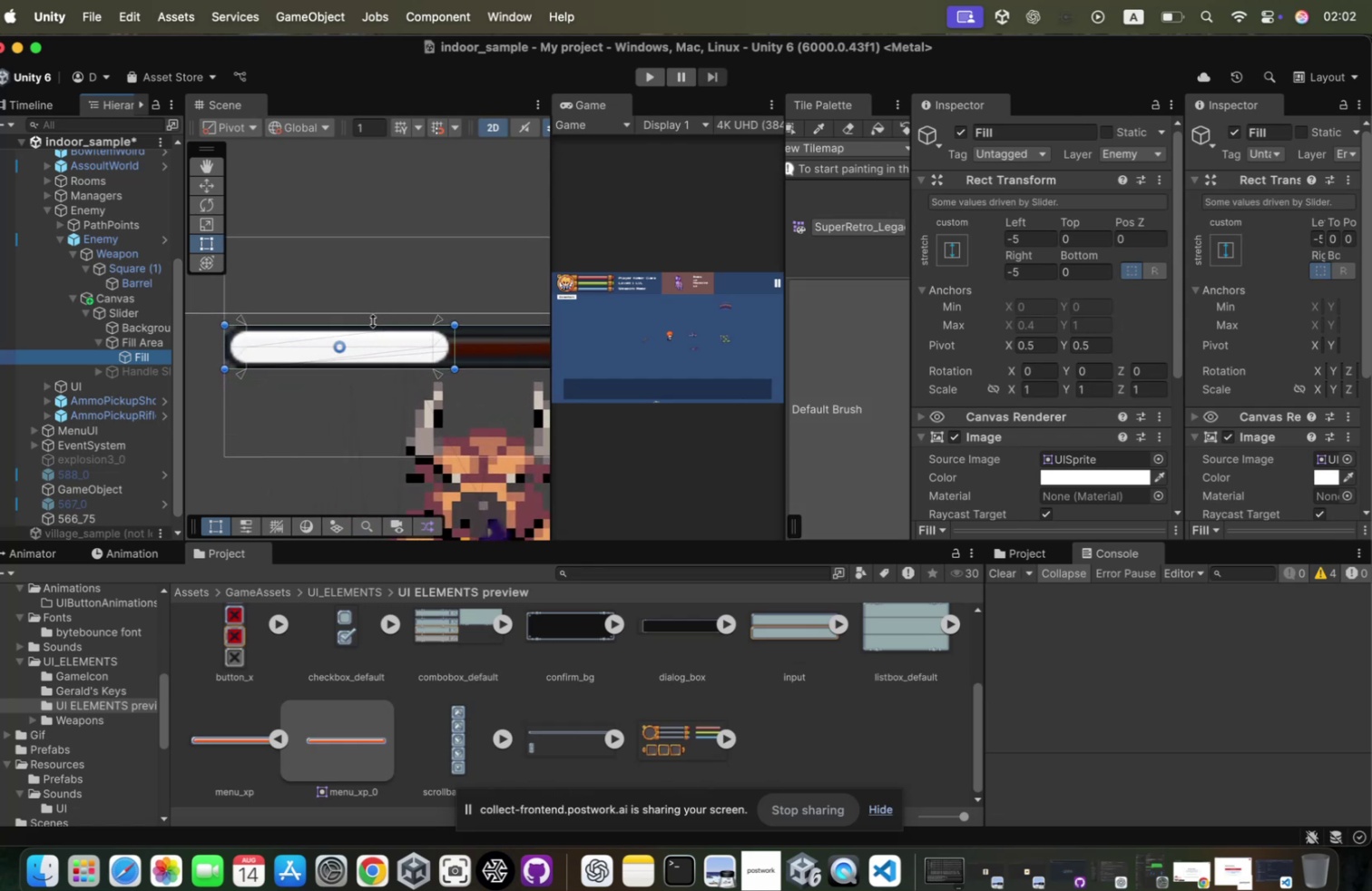 
left_click_drag(start_coordinate=[381, 321], to_coordinate=[384, 330])
 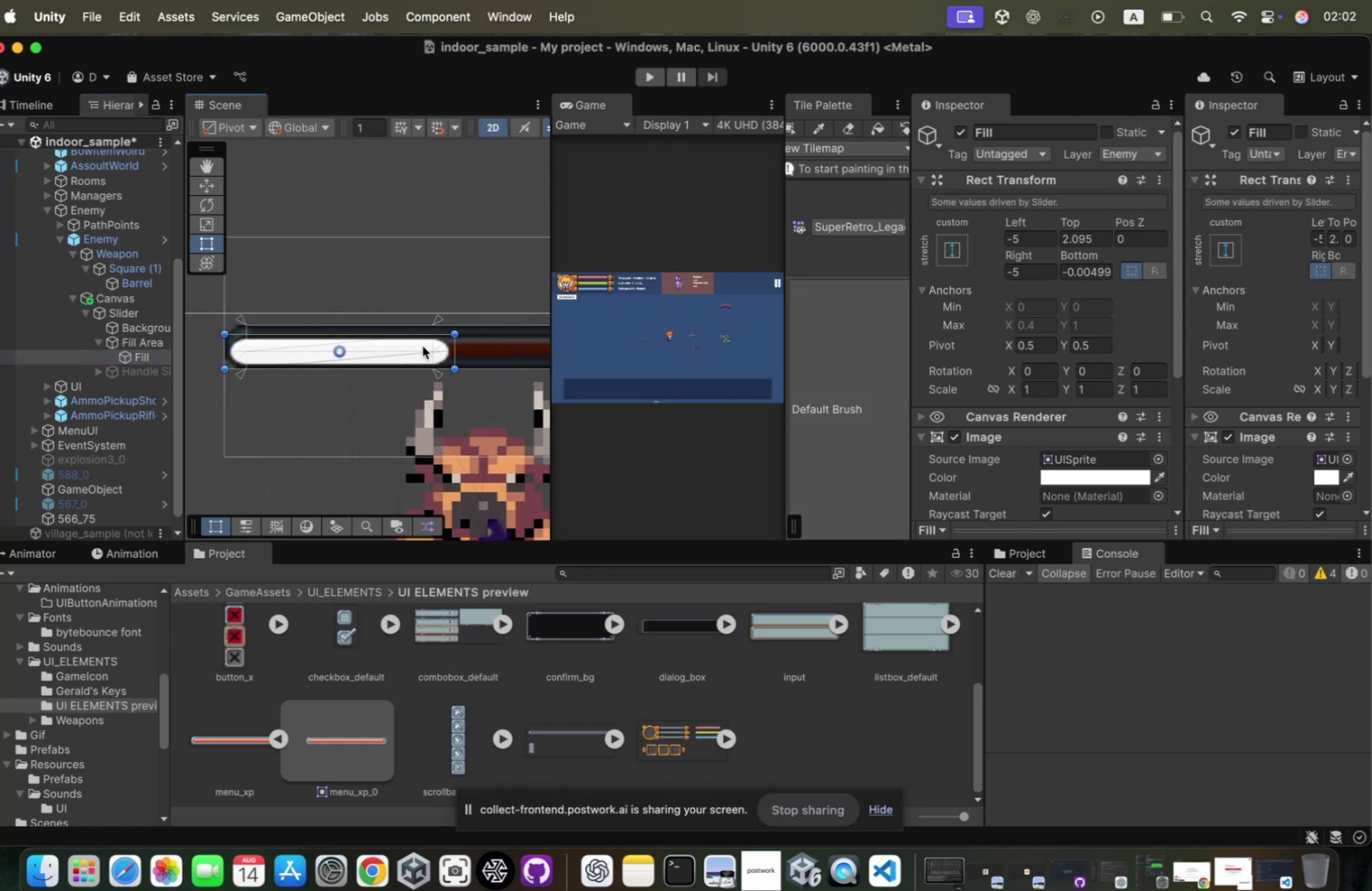 
left_click_drag(start_coordinate=[424, 352], to_coordinate=[424, 345])
 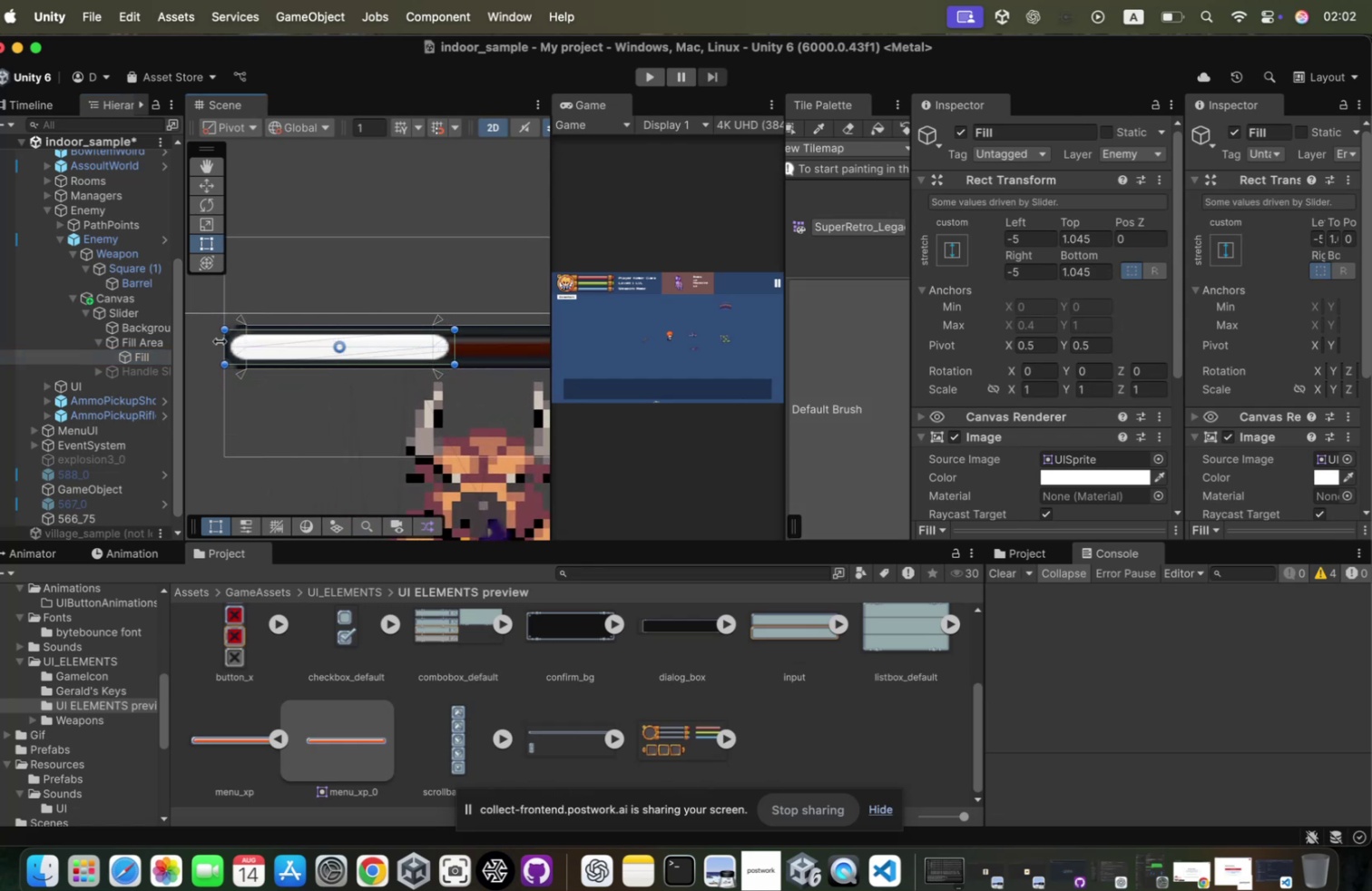 
left_click_drag(start_coordinate=[232, 338], to_coordinate=[246, 336])
 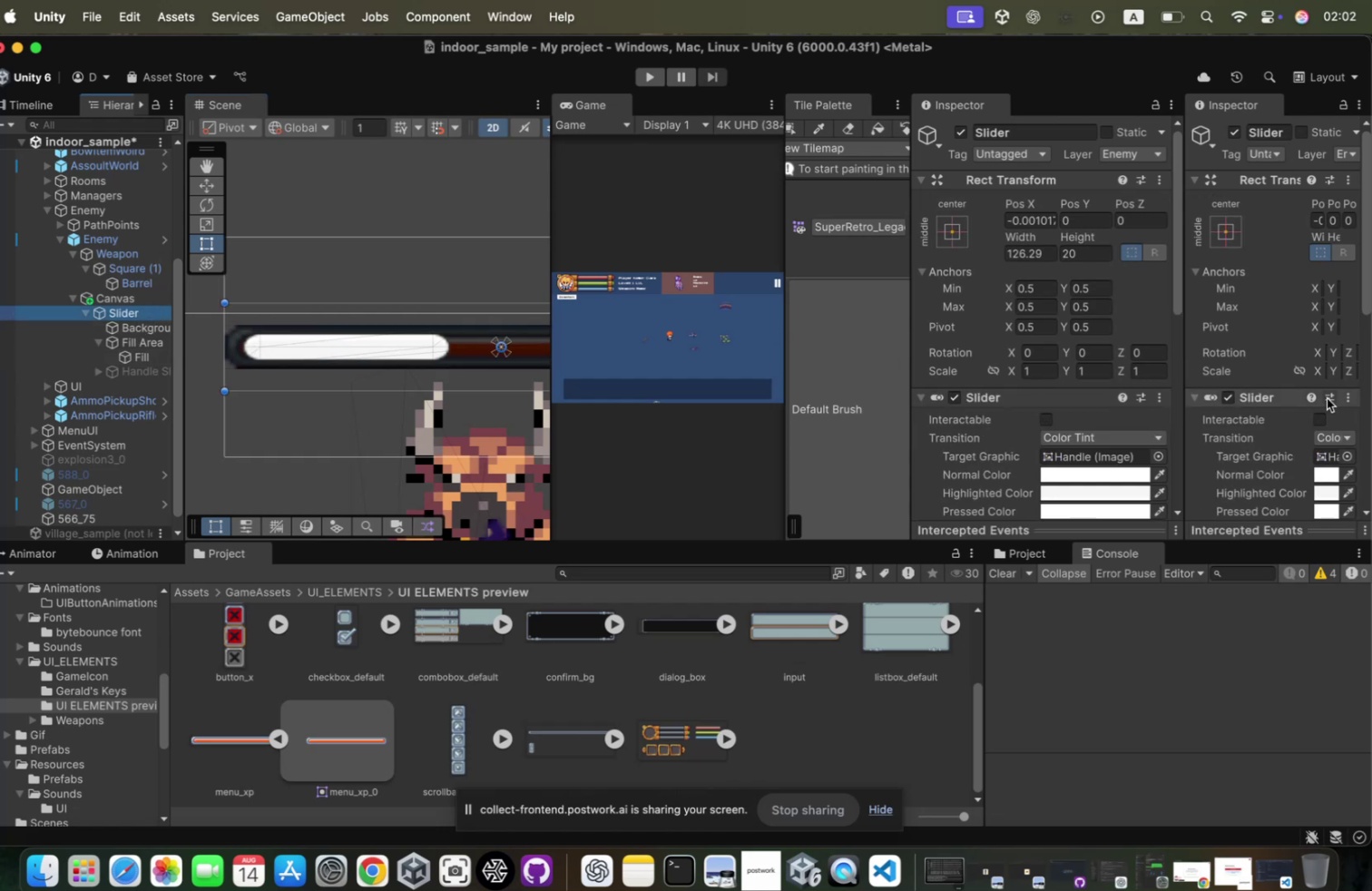 
scroll: coordinate [1142, 380], scroll_direction: down, amount: 137.0
 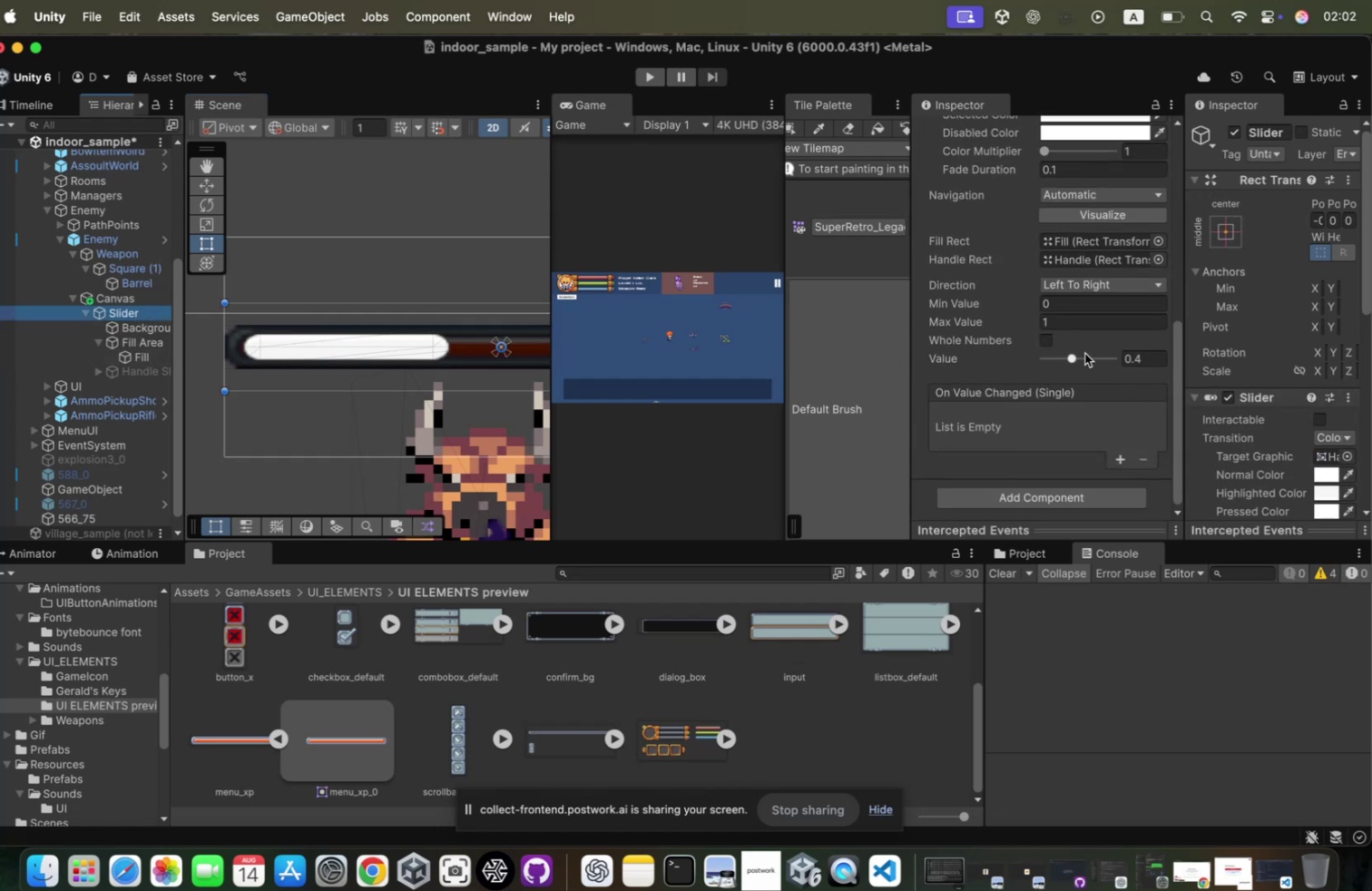 
left_click_drag(start_coordinate=[1084, 352], to_coordinate=[1190, 356])
 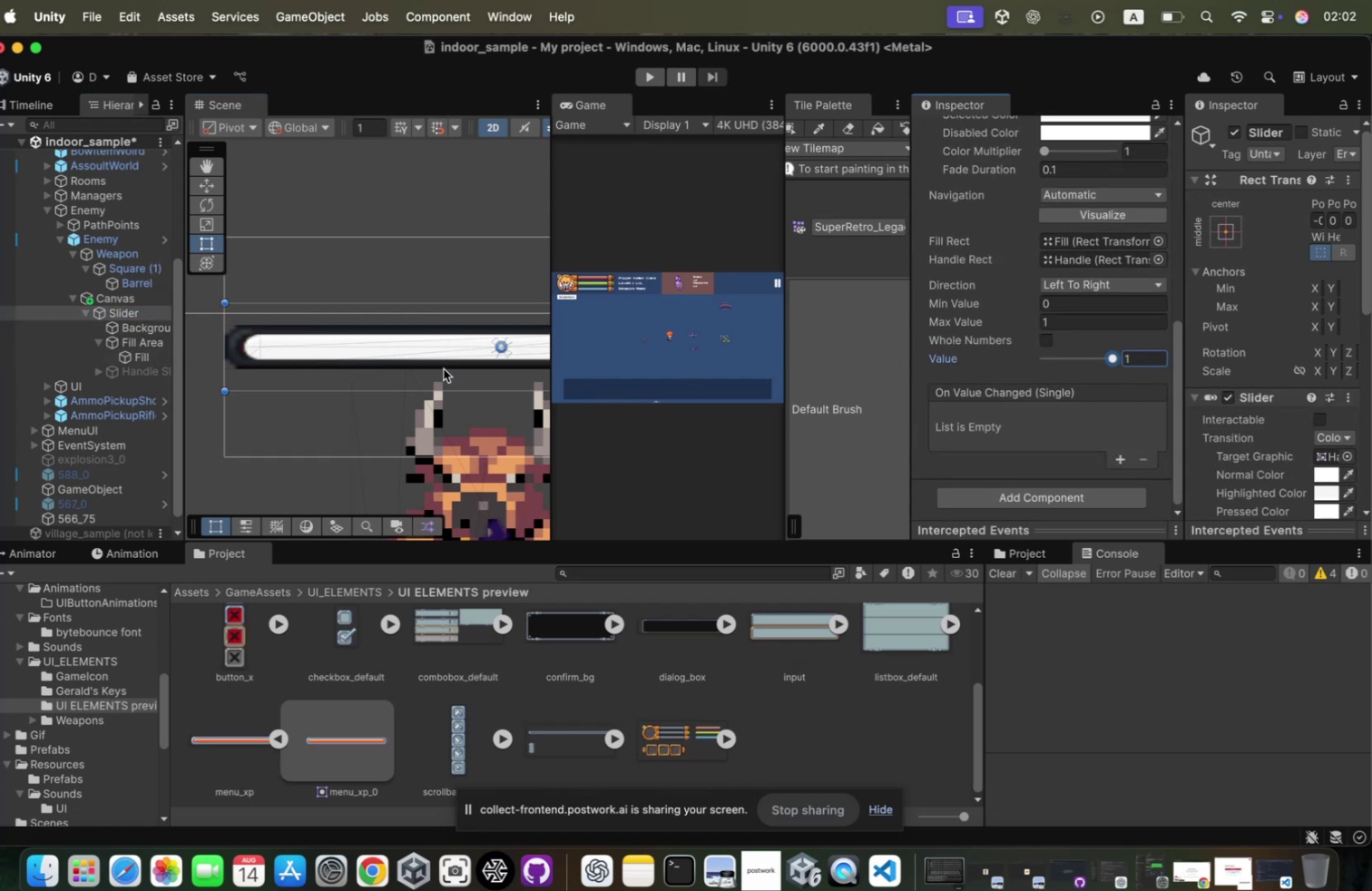 
scroll: coordinate [442, 365], scroll_direction: down, amount: 100.0
 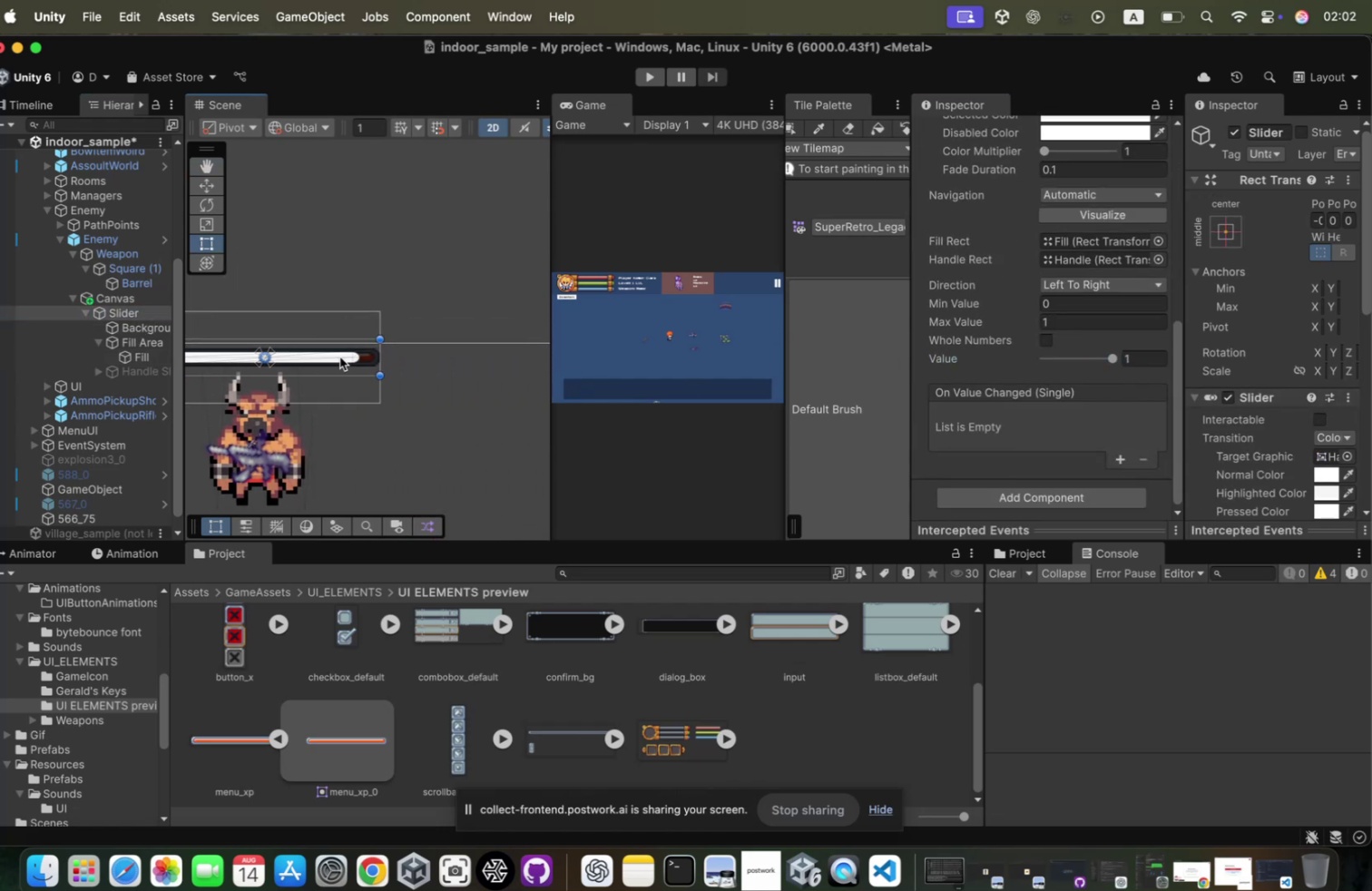 
scroll: coordinate [384, 362], scroll_direction: up, amount: 163.0
 